 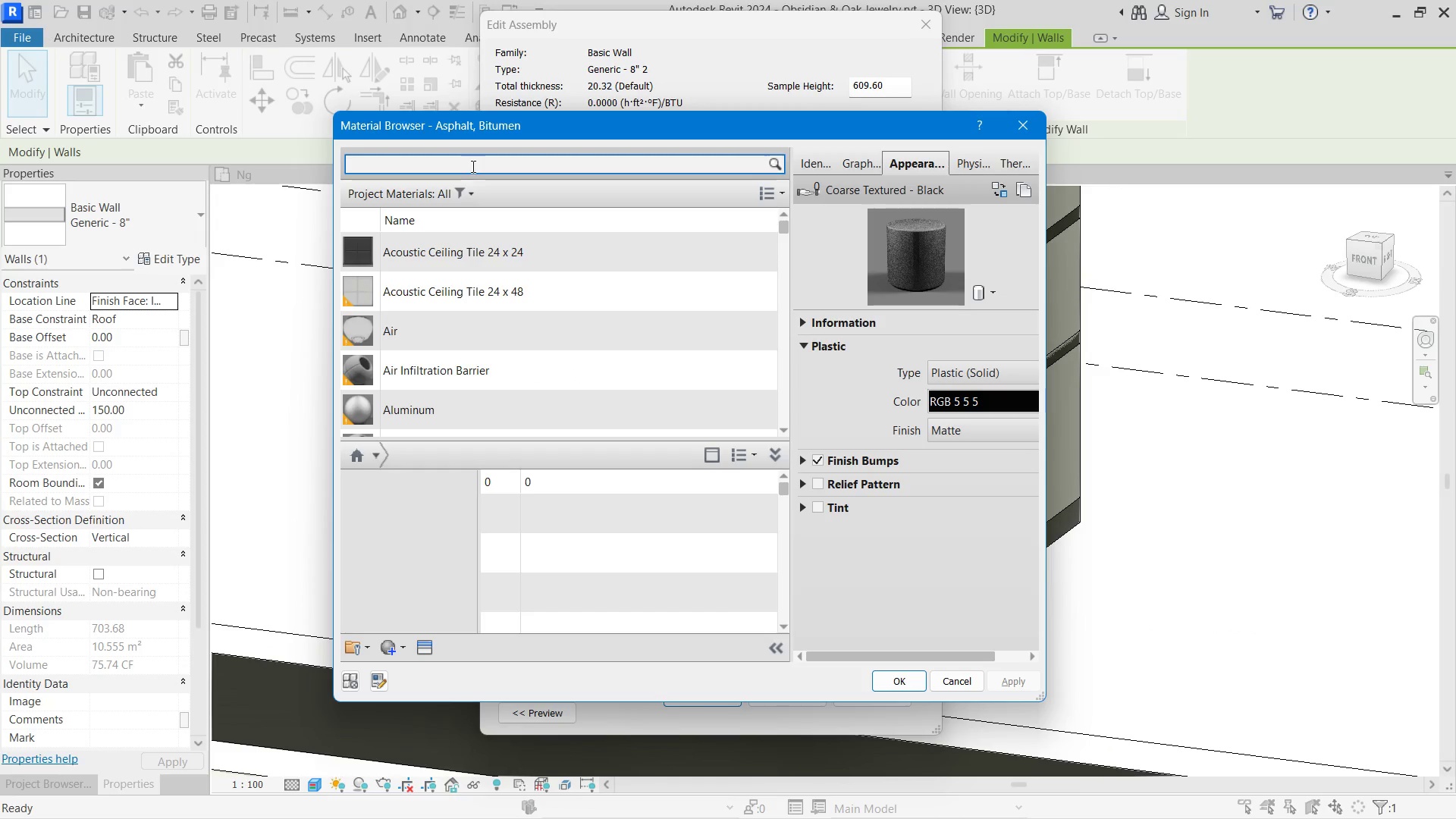 
key(Control+ControlLeft)
 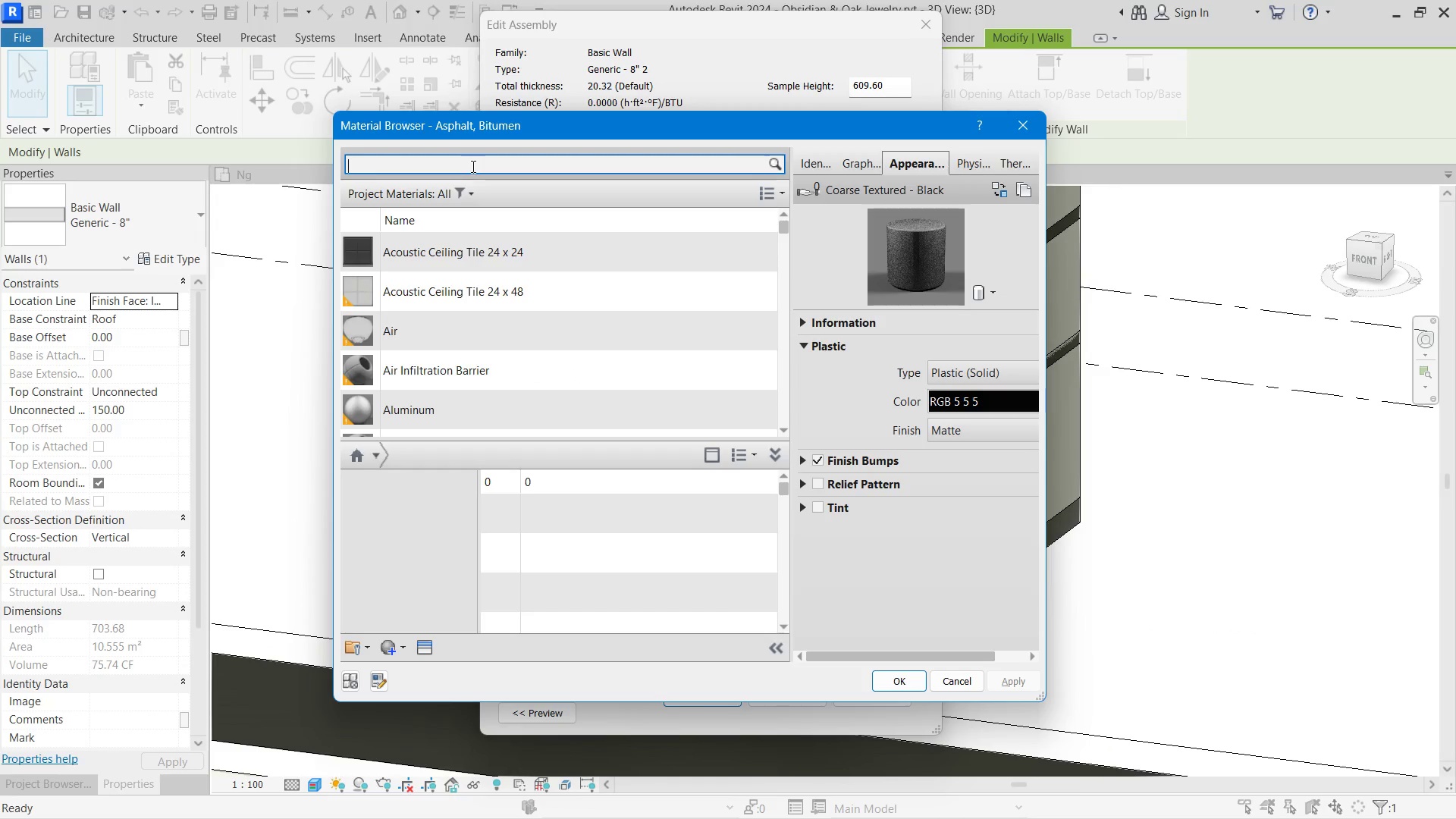 
key(Control+V)
 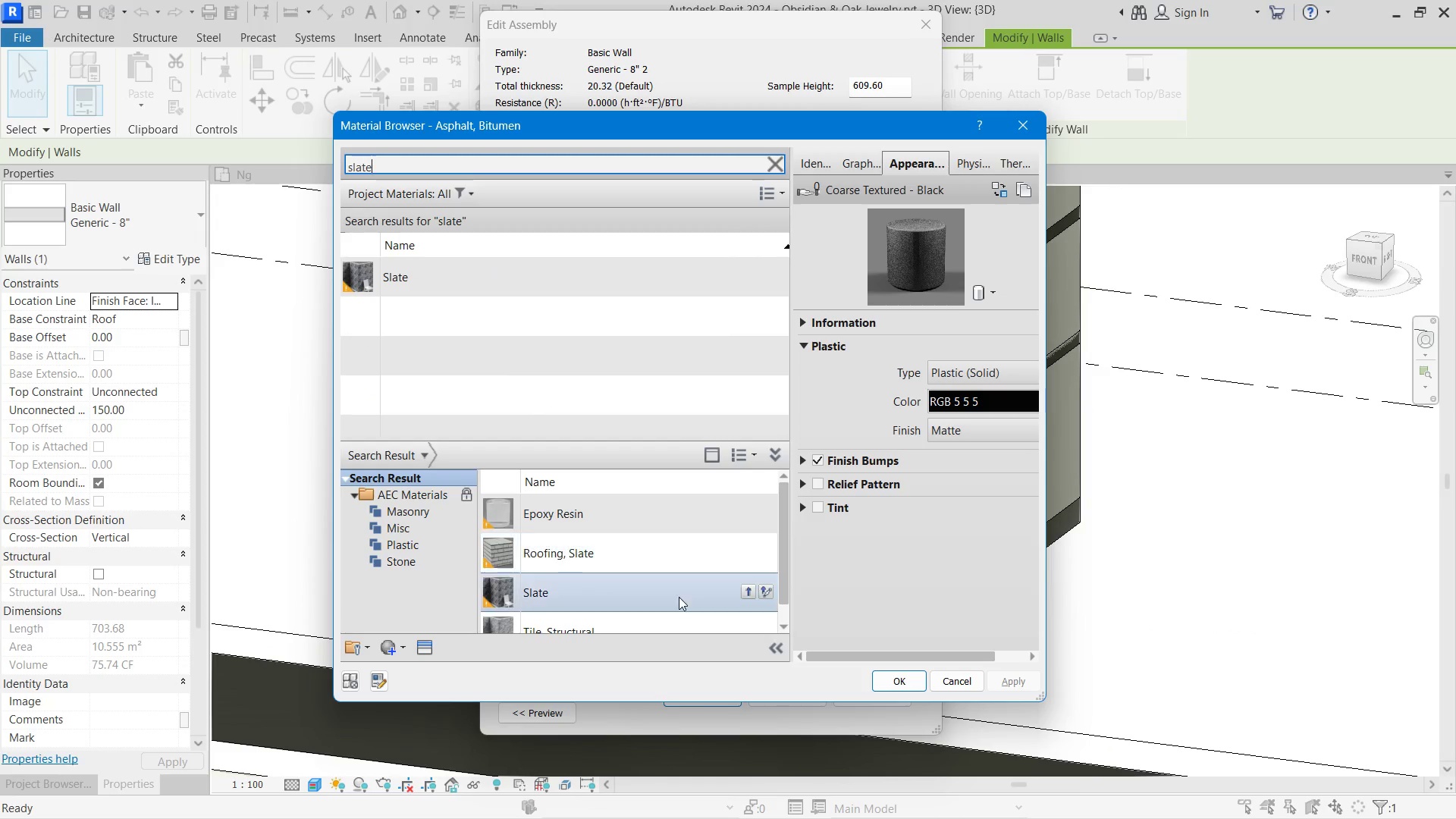 
left_click([748, 592])
 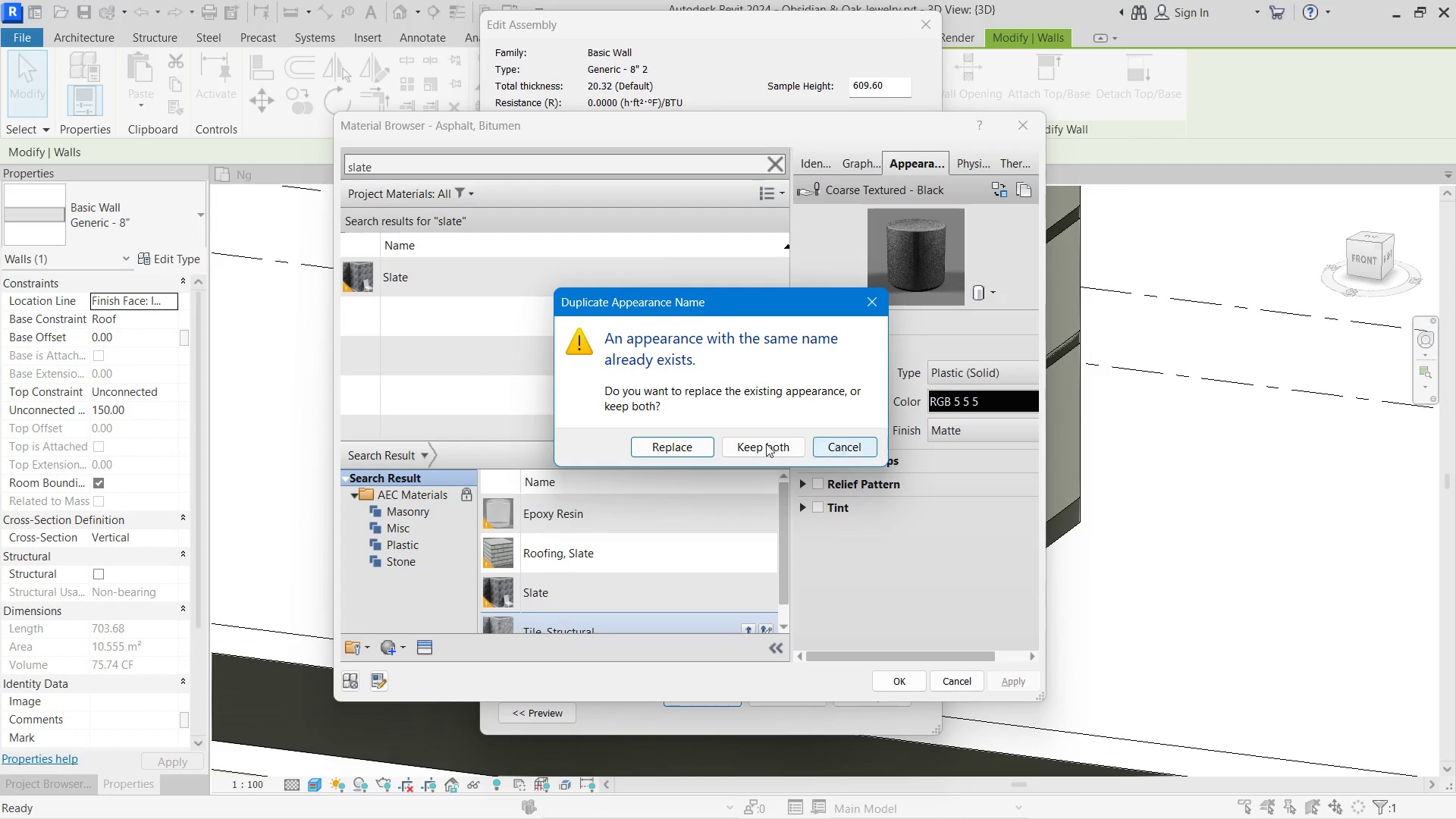 
left_click([674, 445])
 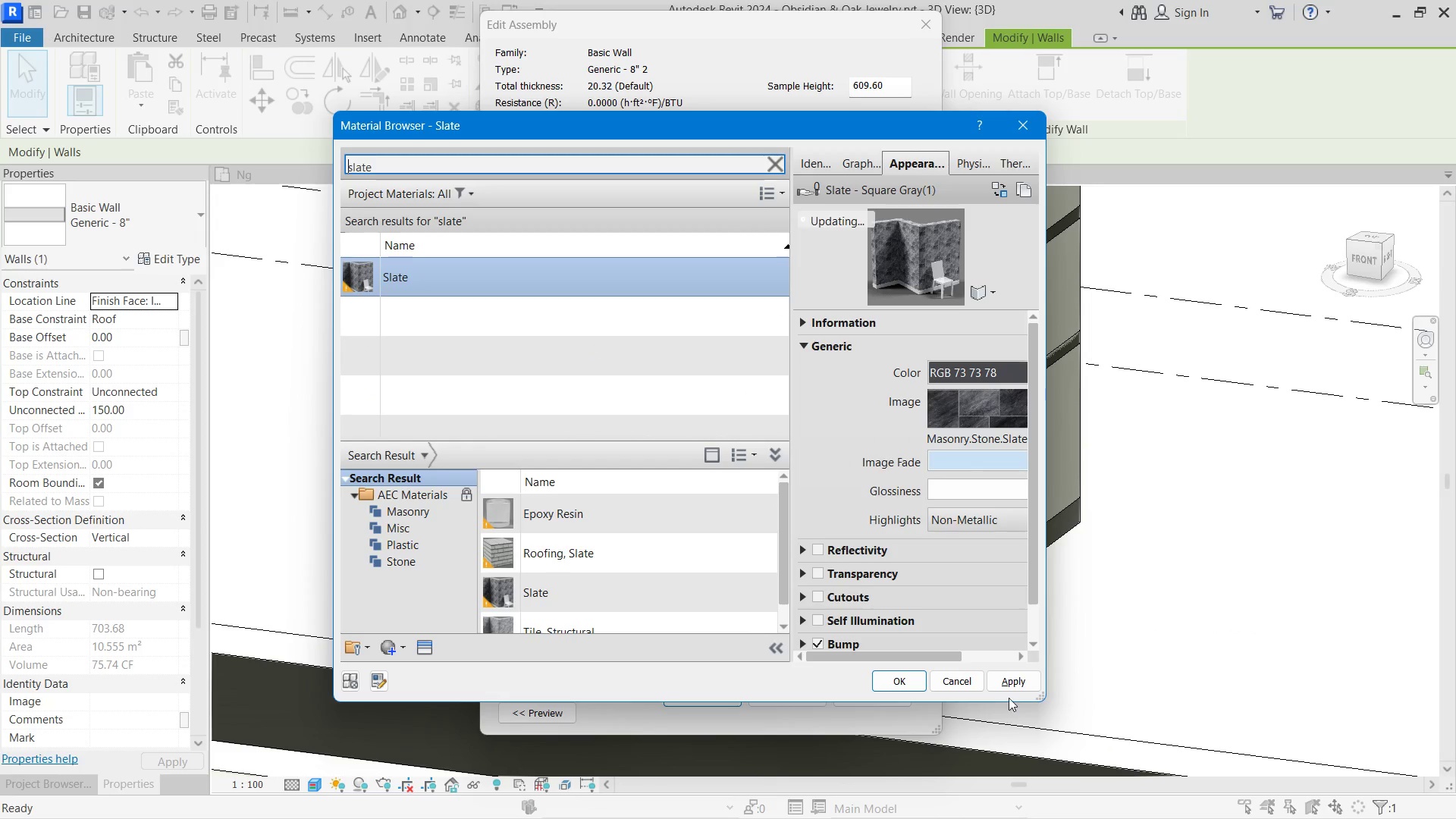 
double_click([893, 681])
 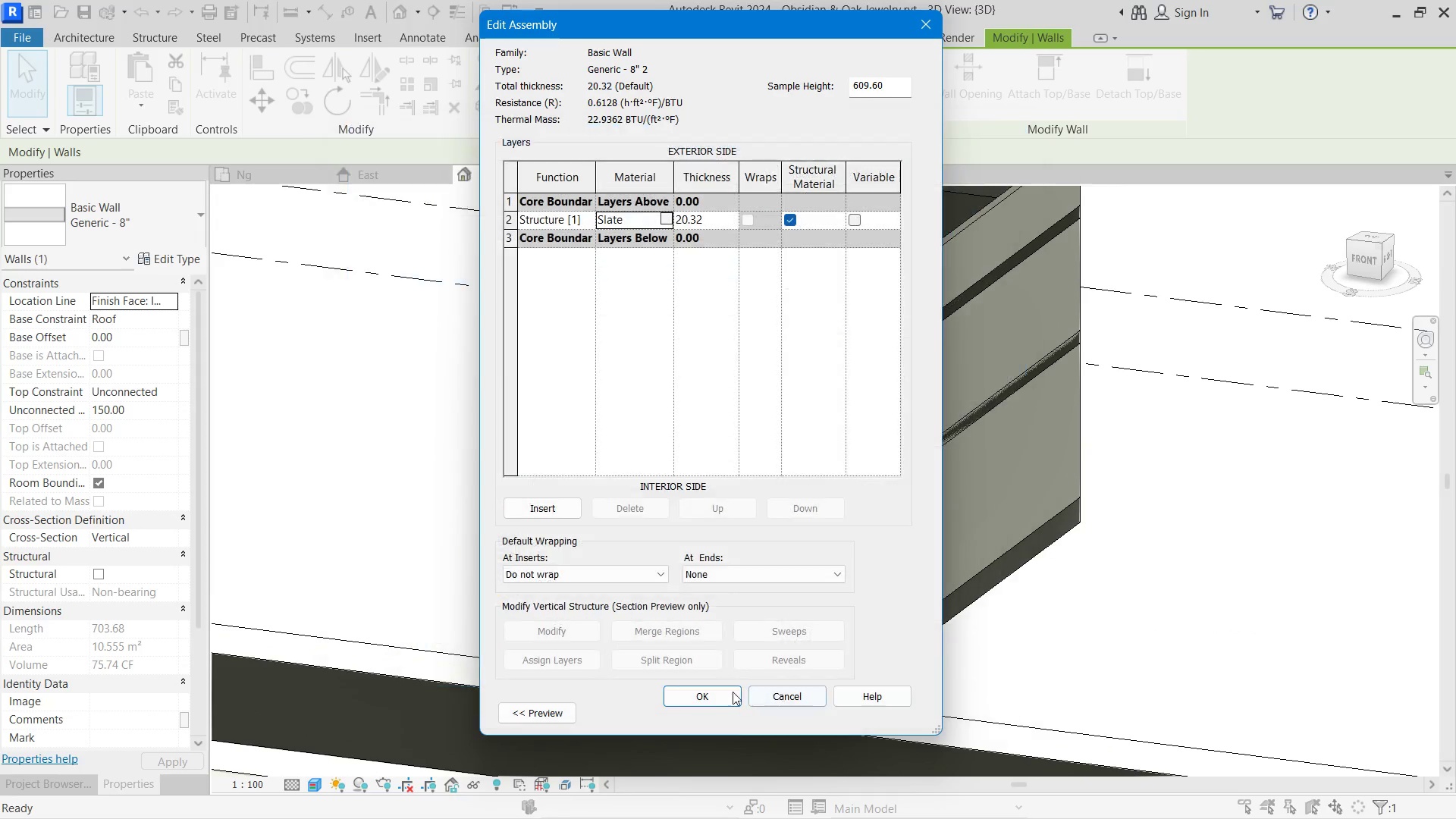 
triple_click([725, 694])
 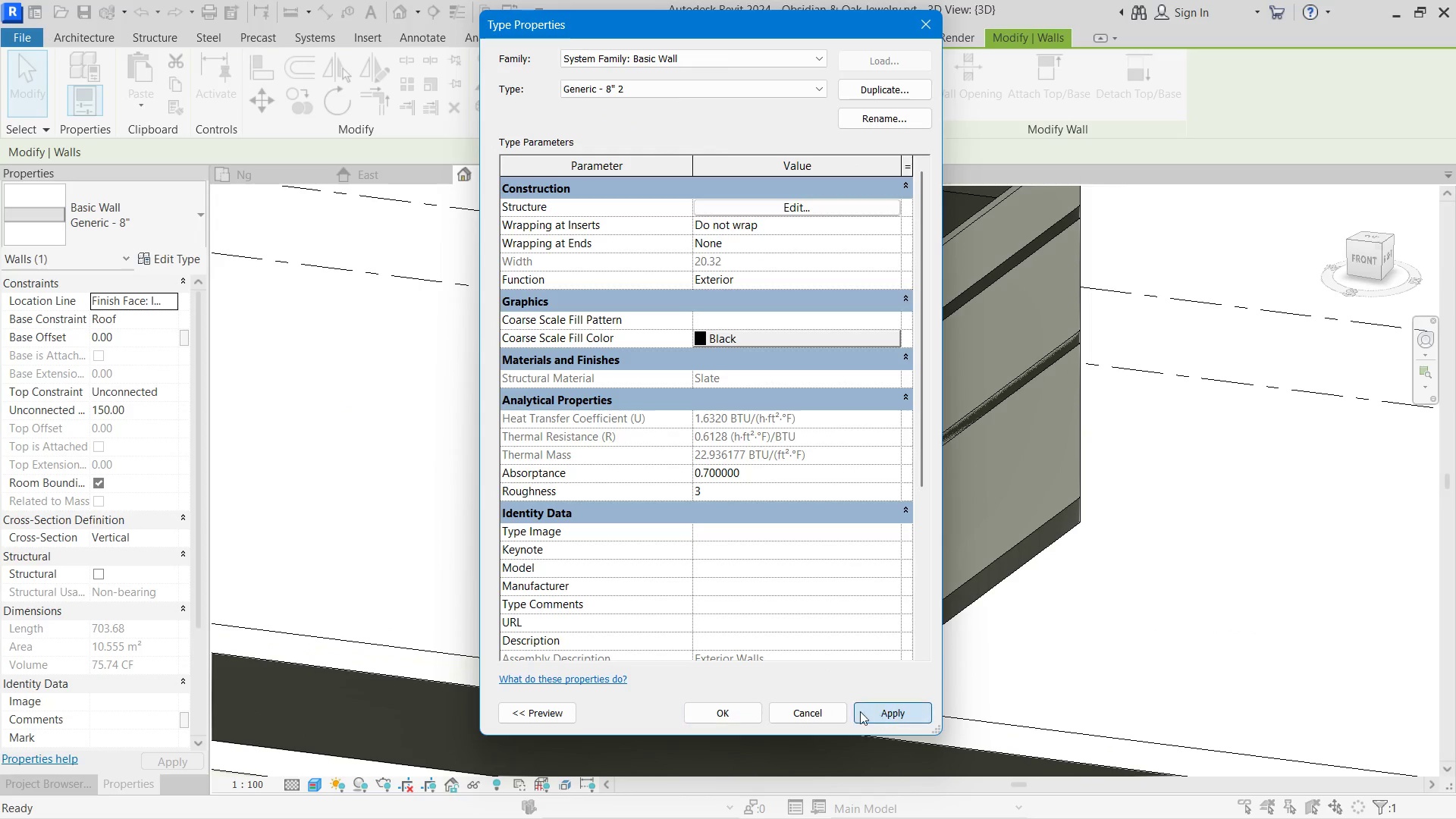 
double_click([710, 709])
 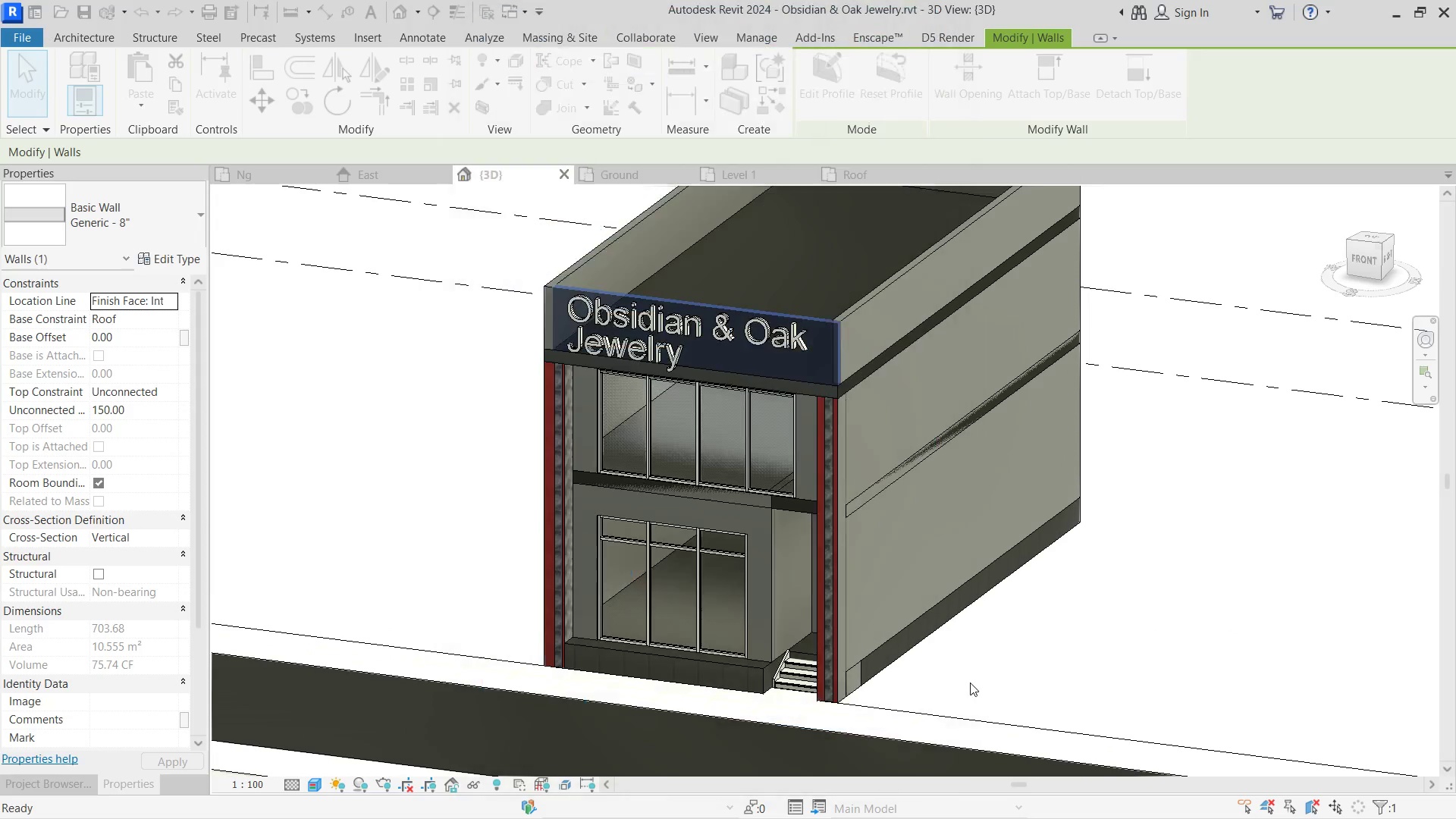 
triple_click([970, 680])
 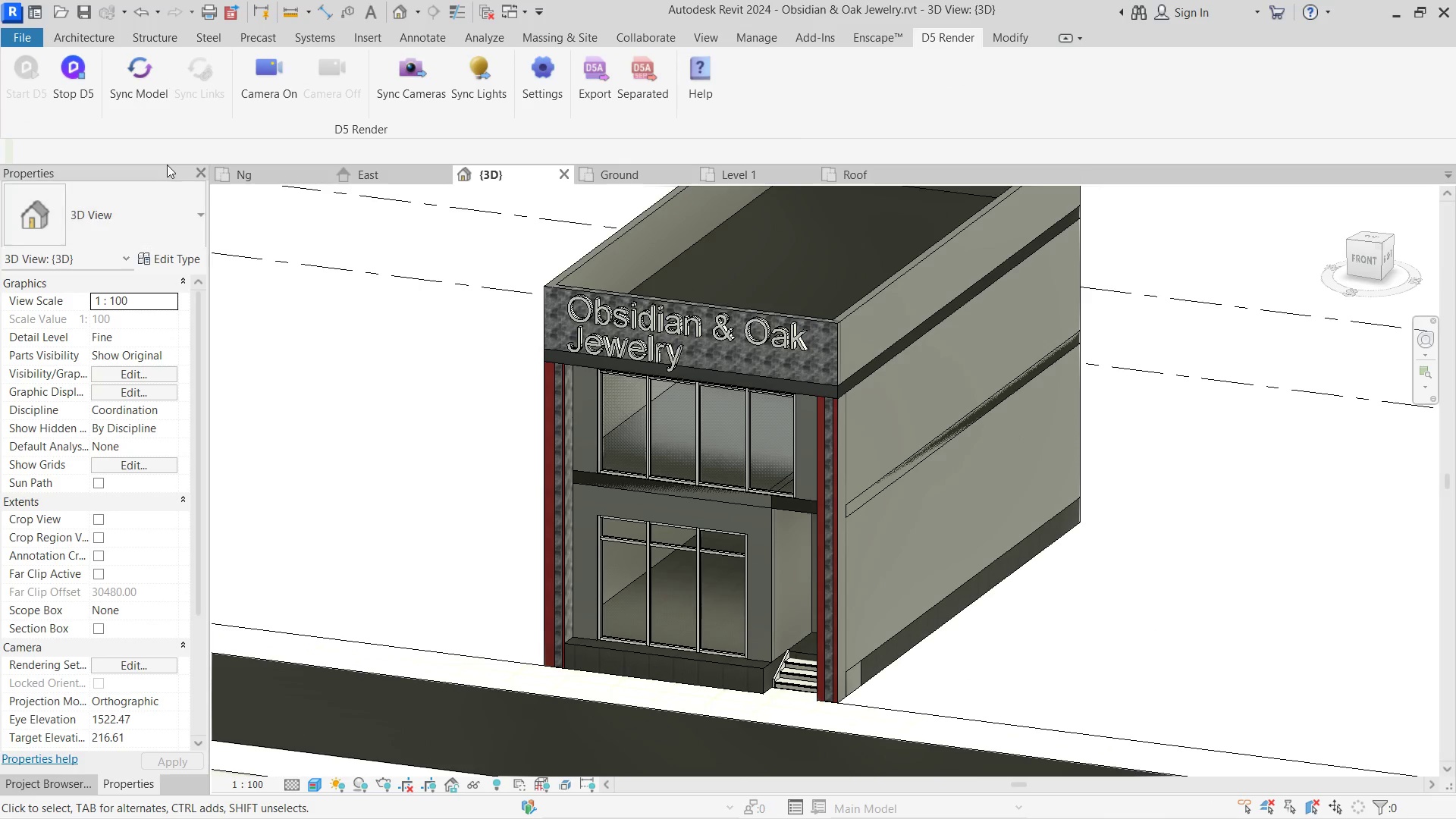 
left_click([137, 96])
 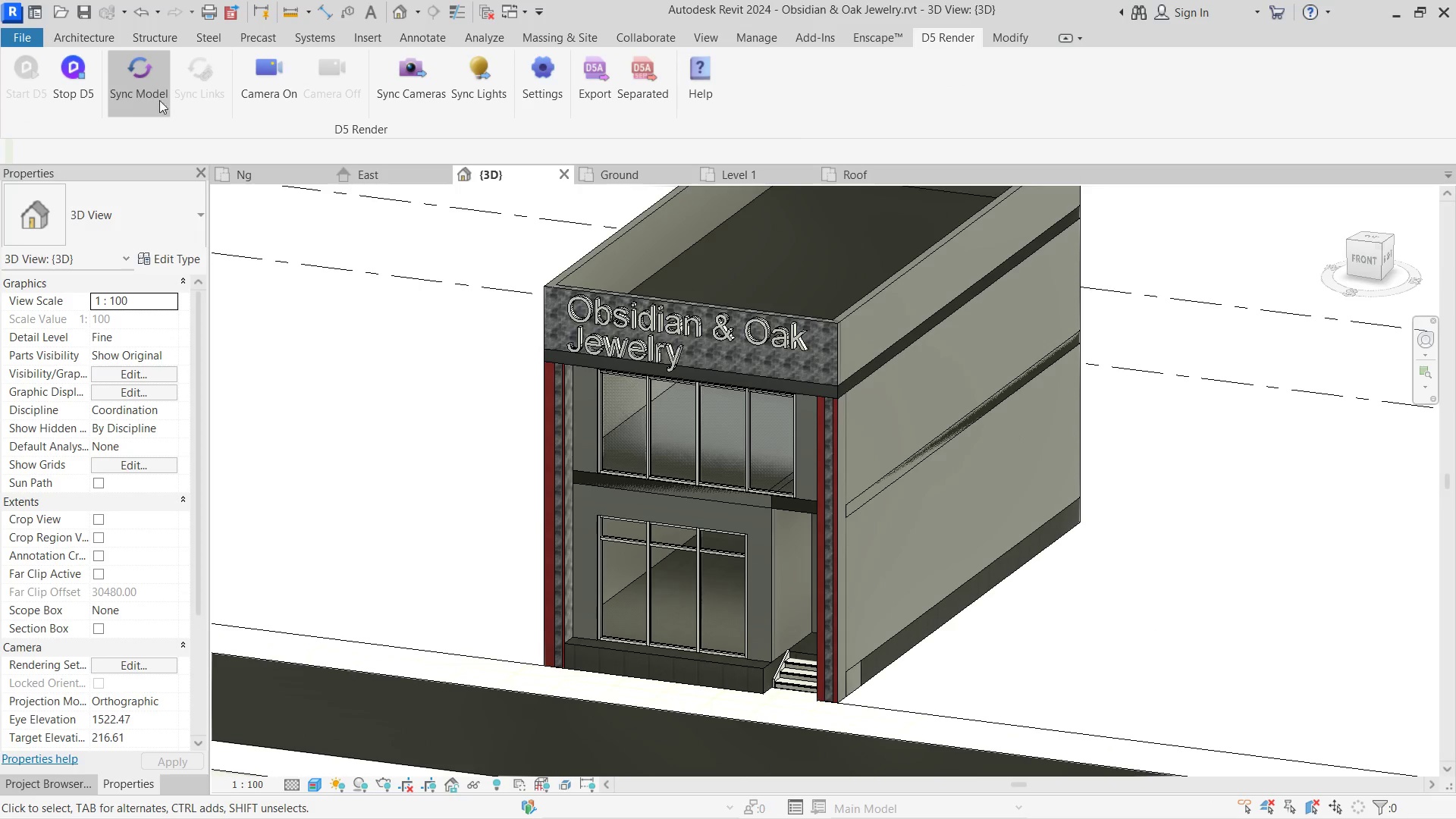 
key(Alt+Tab)
 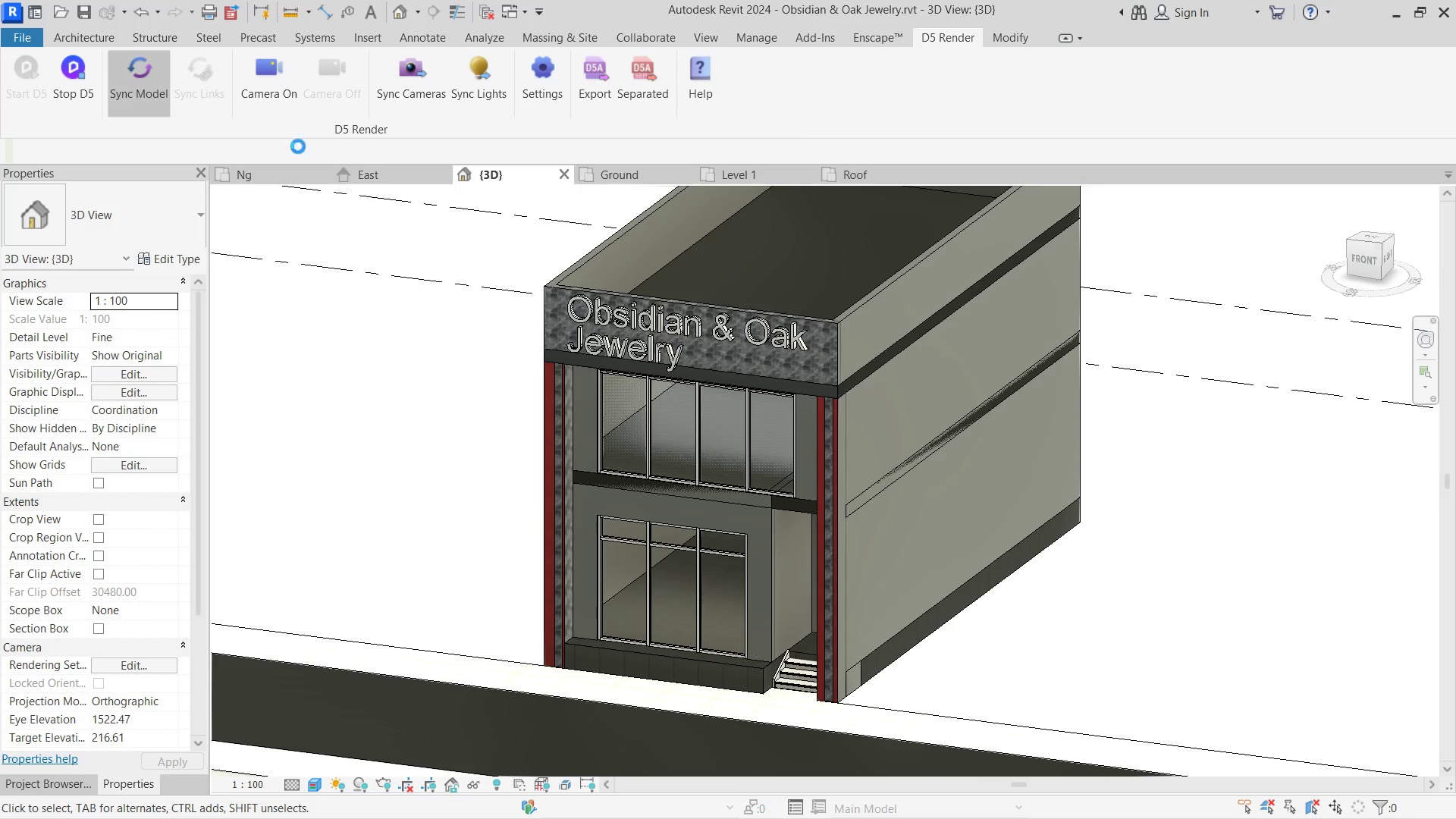 
key(Alt+Tab)
 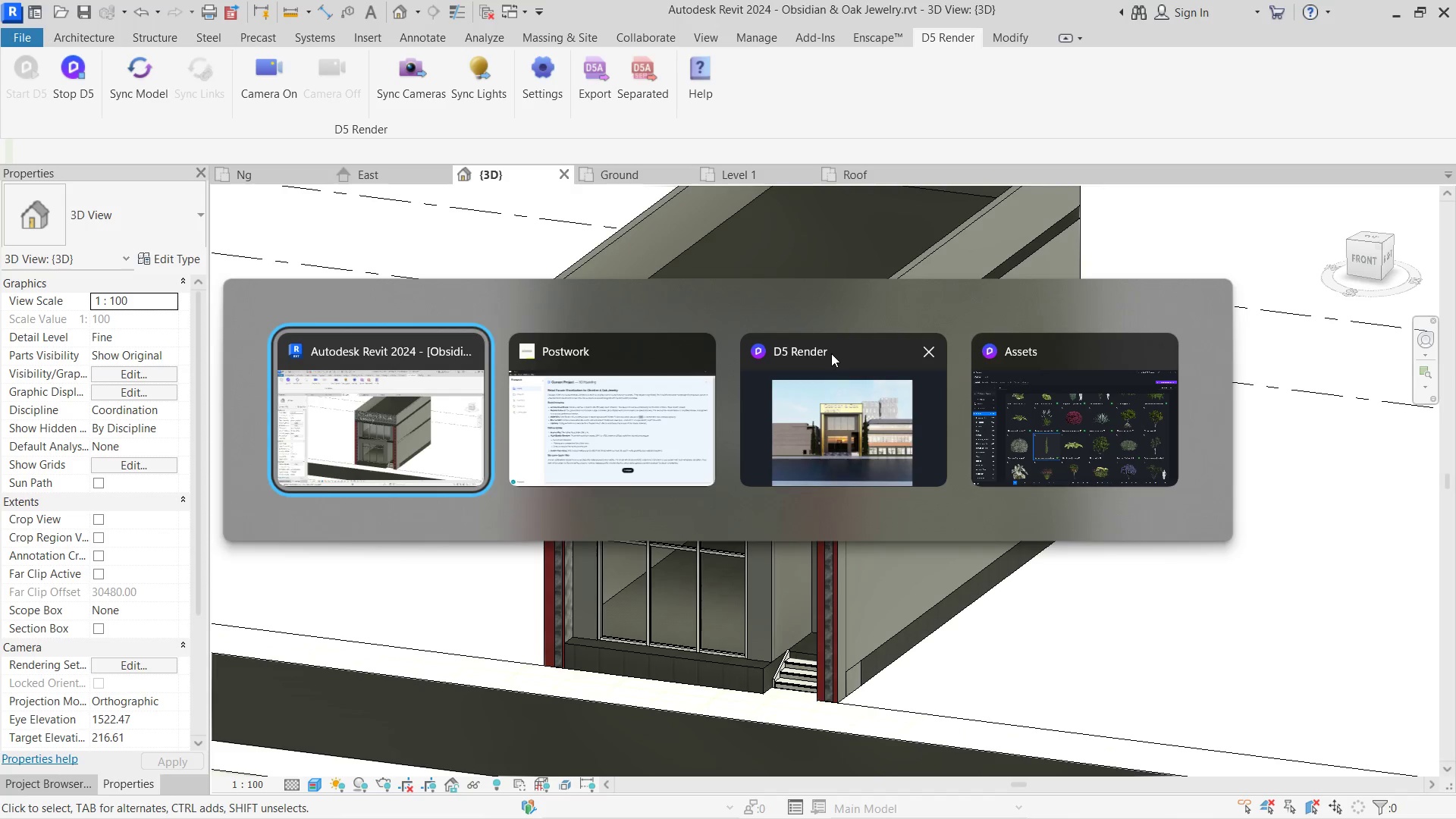 
key(Alt+Tab)
 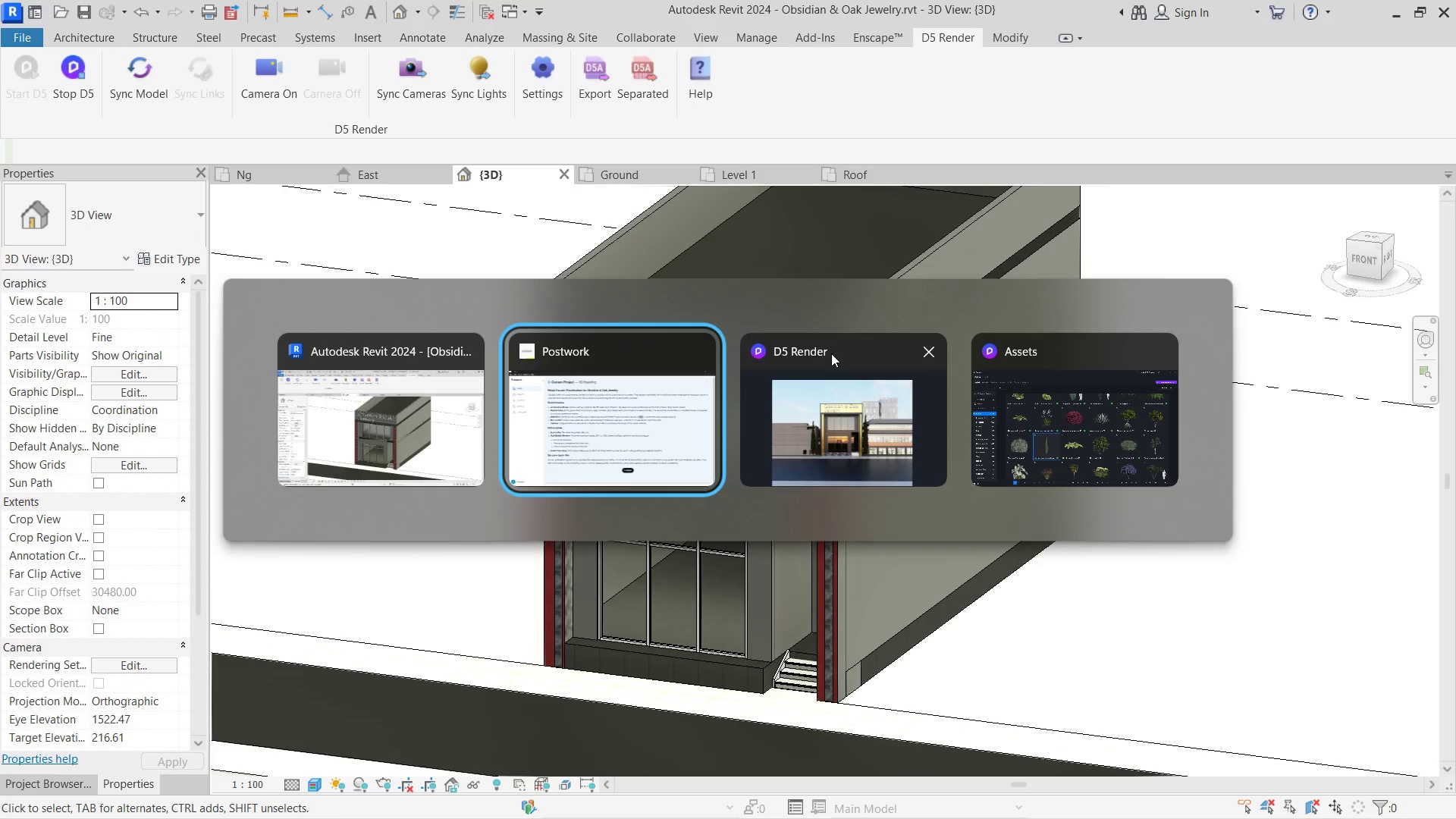 
key(Alt+Tab)
 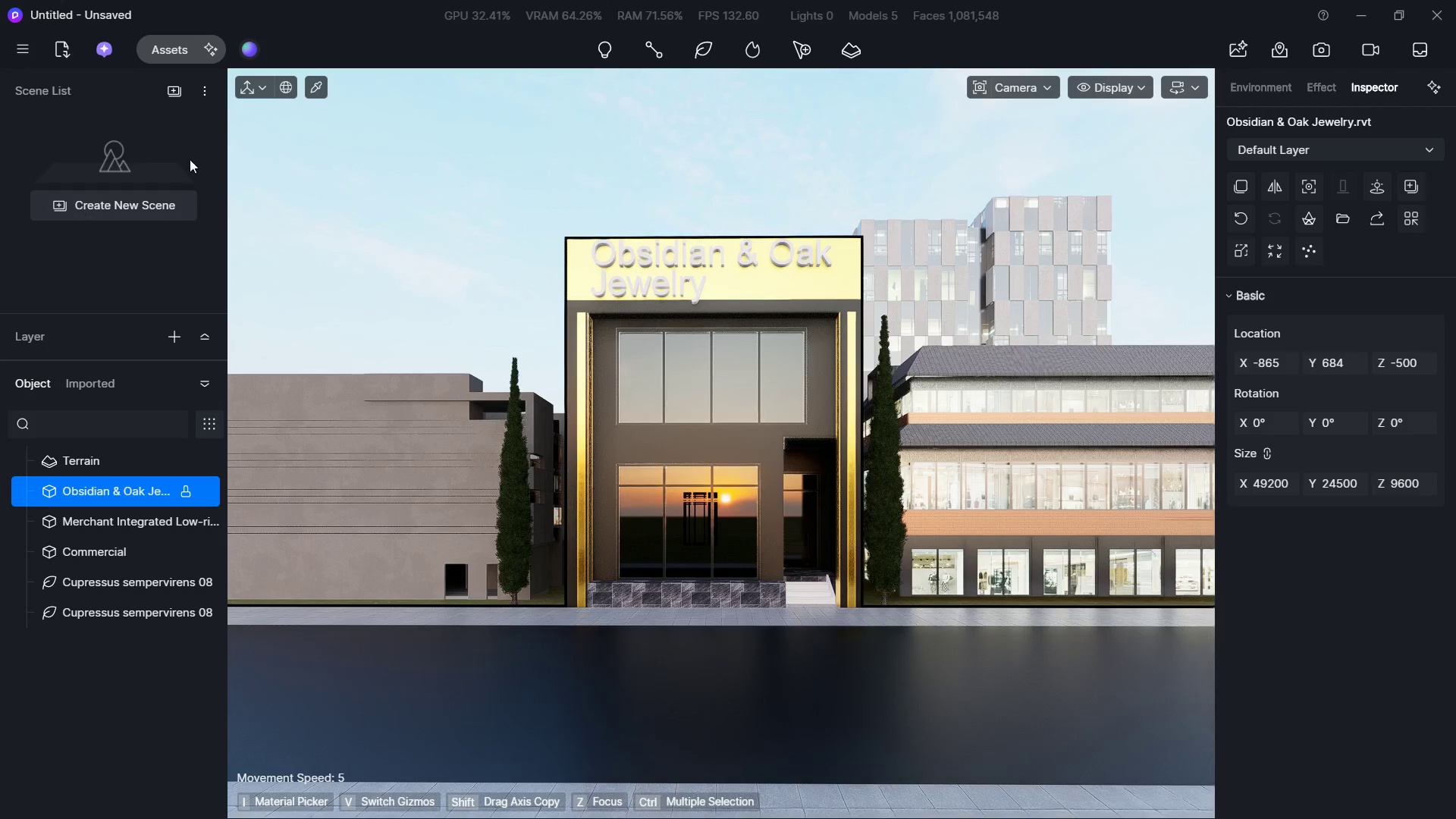 
hold_key(key=AltLeft, duration=0.56)
 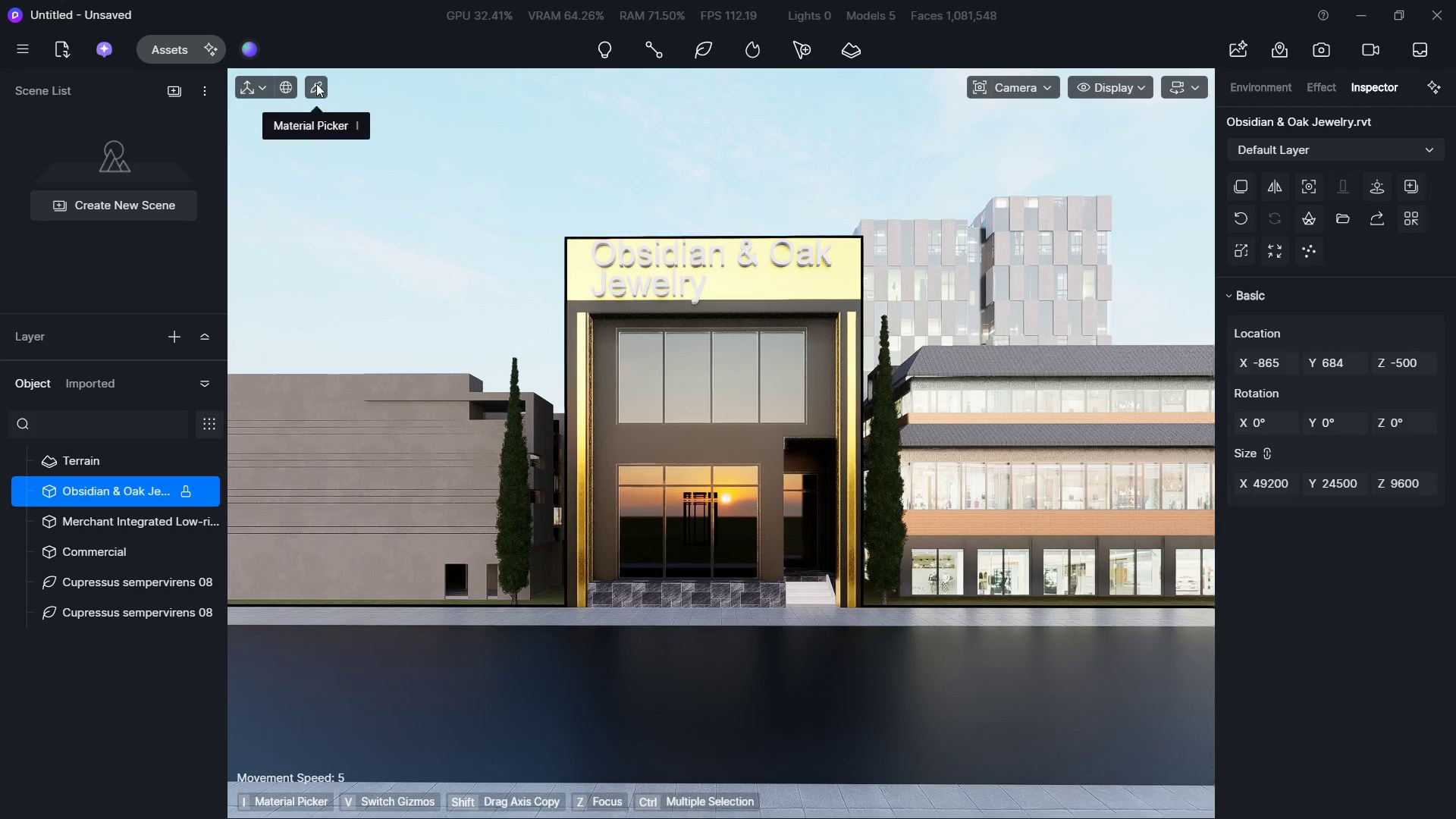 
left_click([315, 80])
 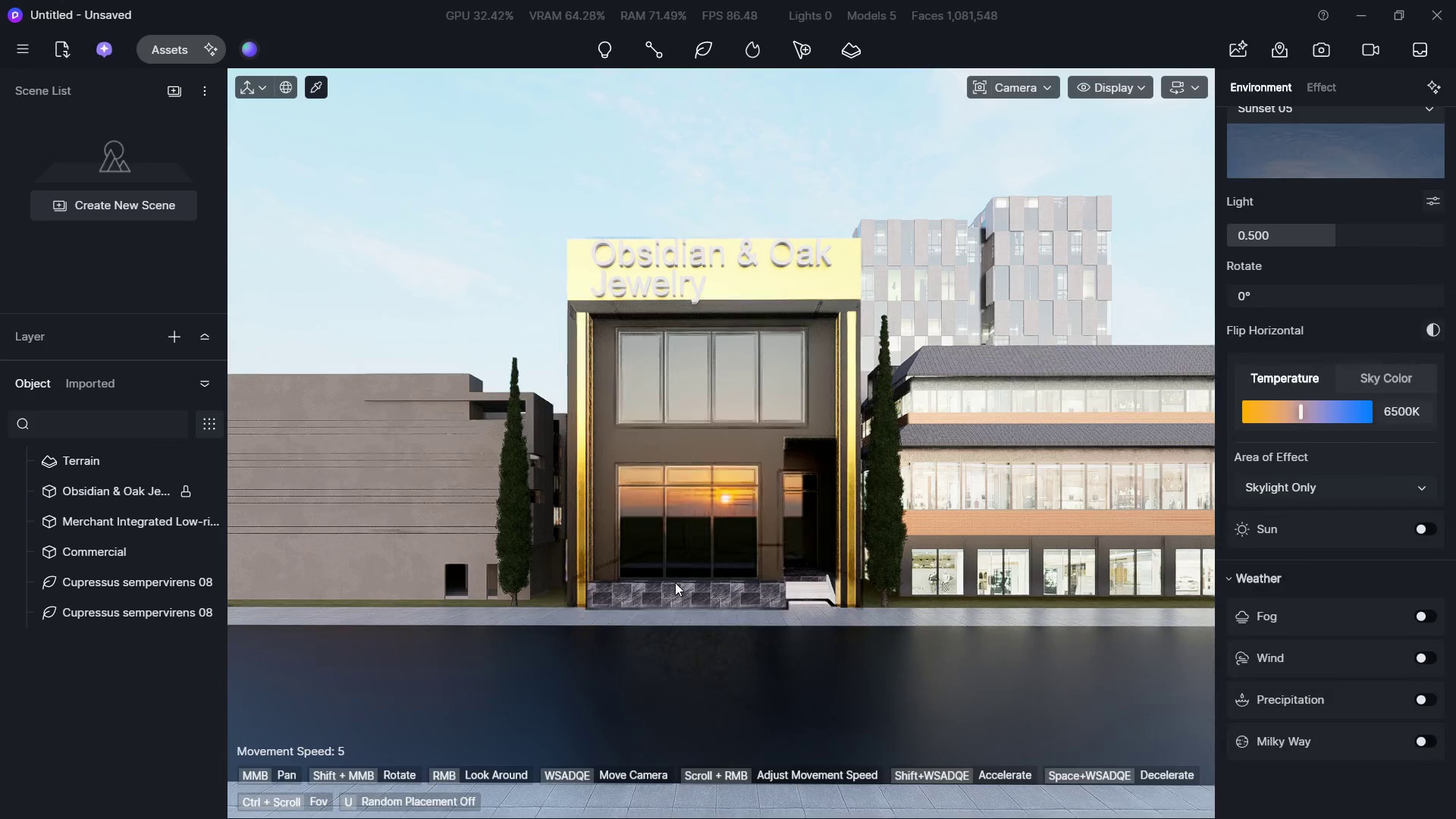 
left_click([677, 593])
 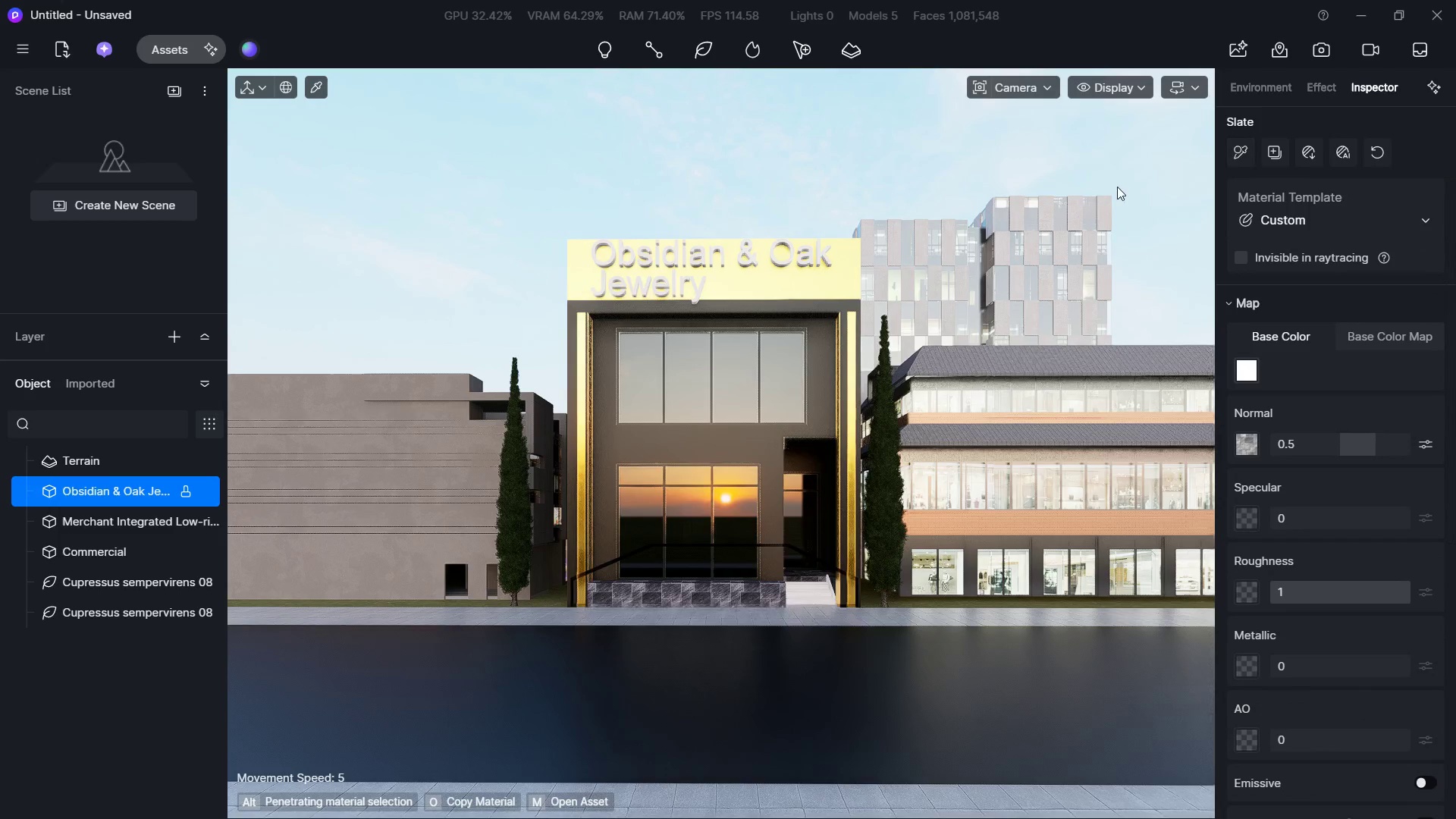 
left_click([771, 287])
 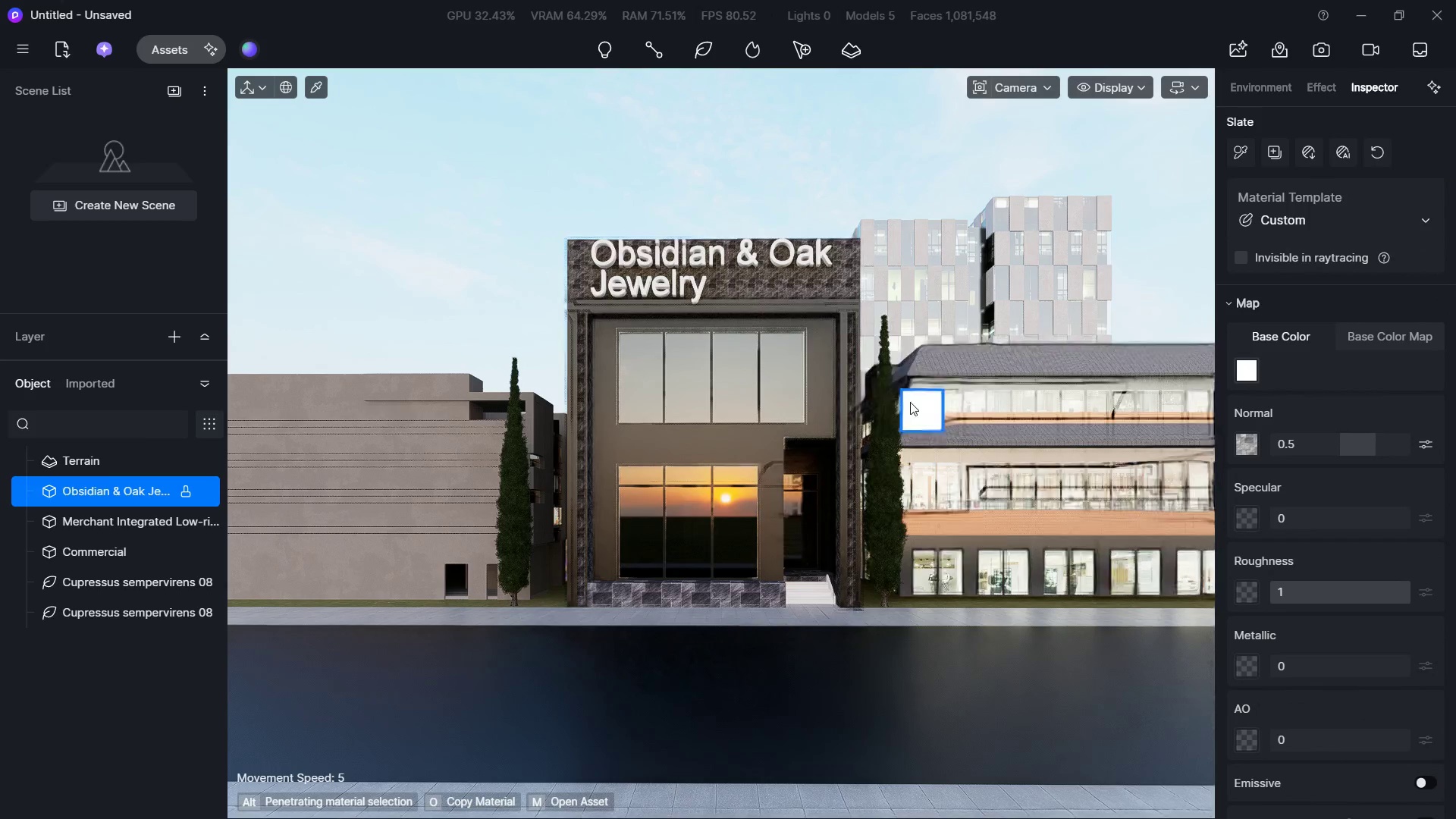 
key(Escape)
 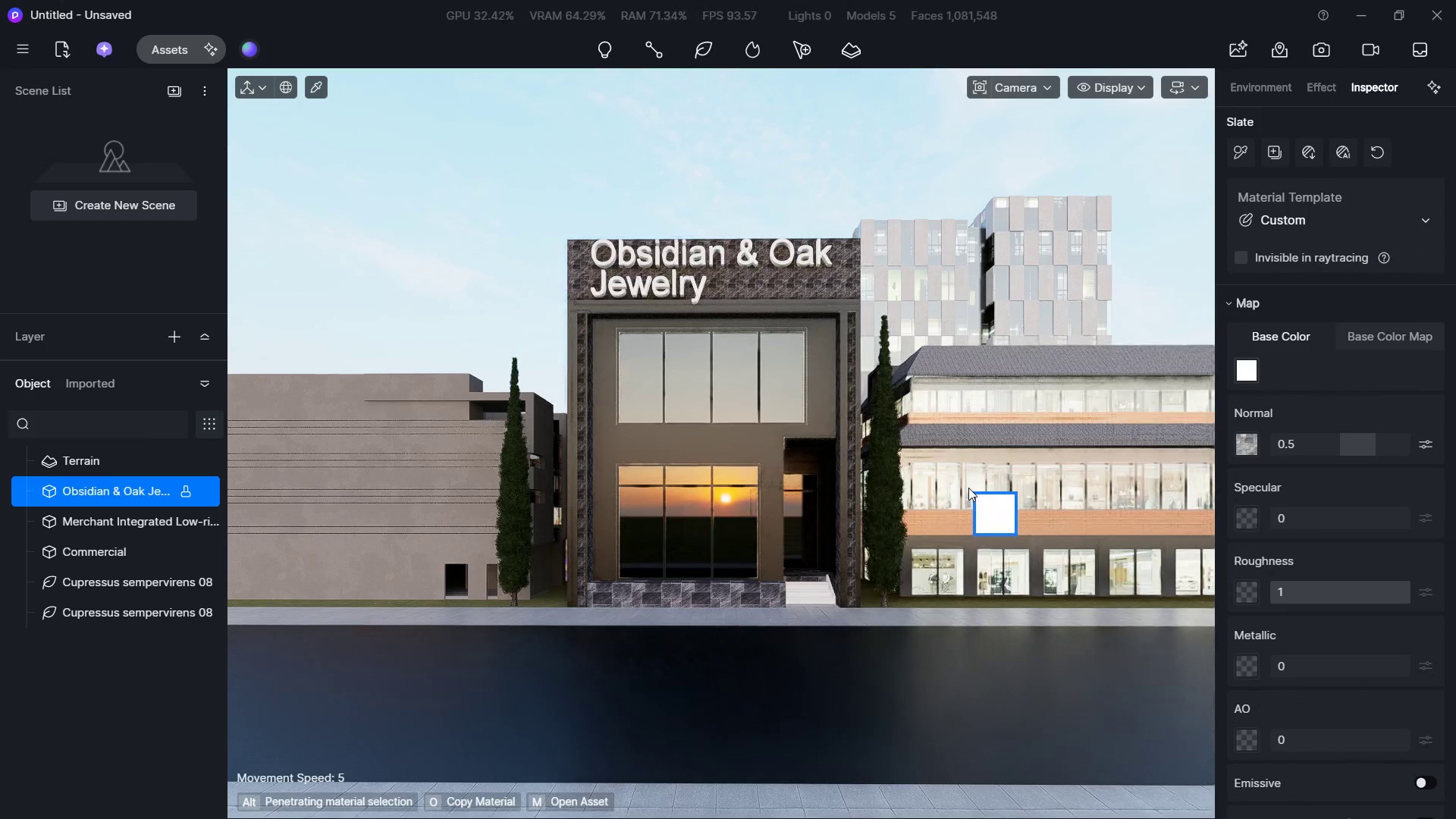 
key(Escape)
 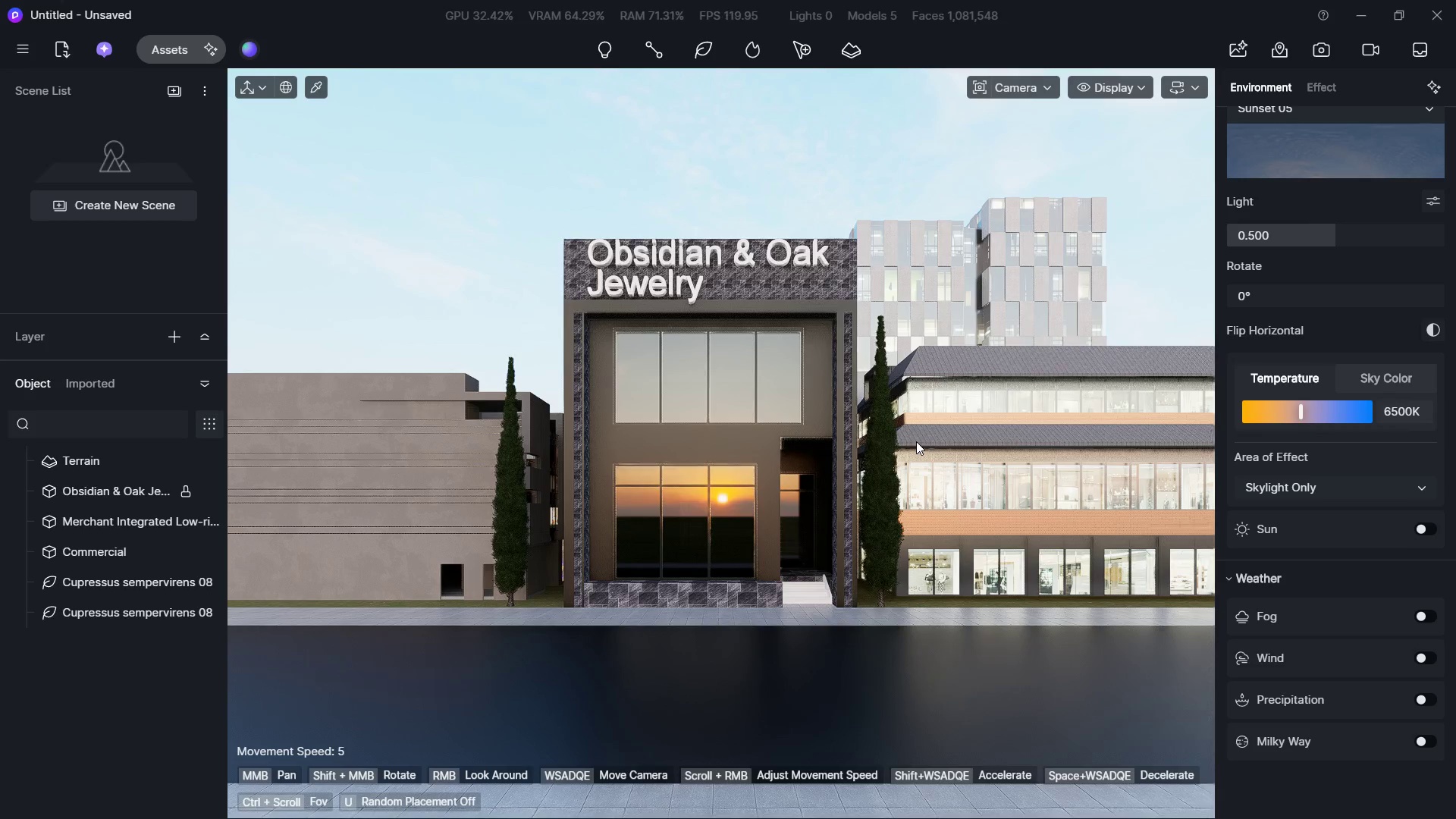 
wait(6.59)
 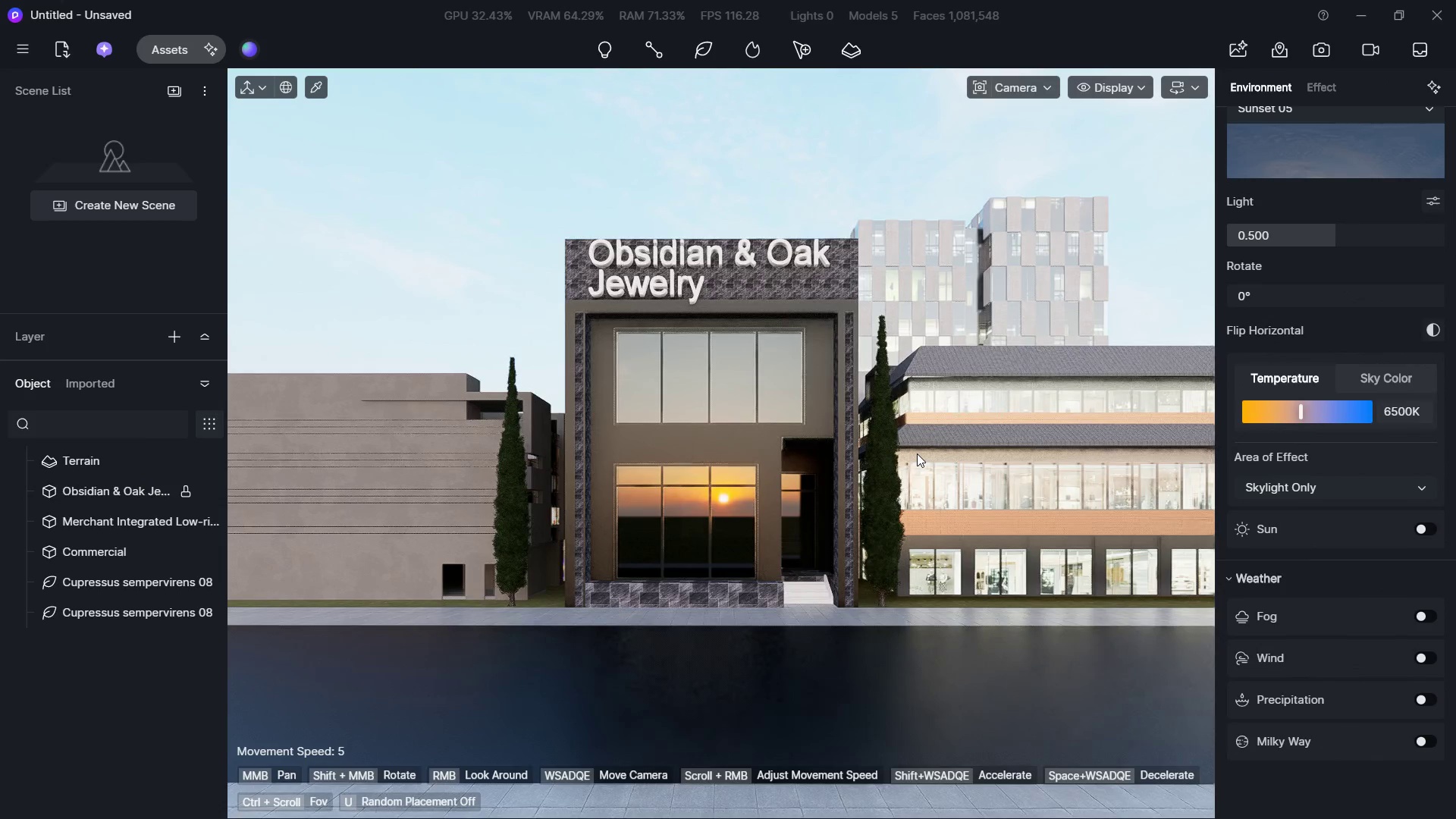 
key(Alt+Tab)
 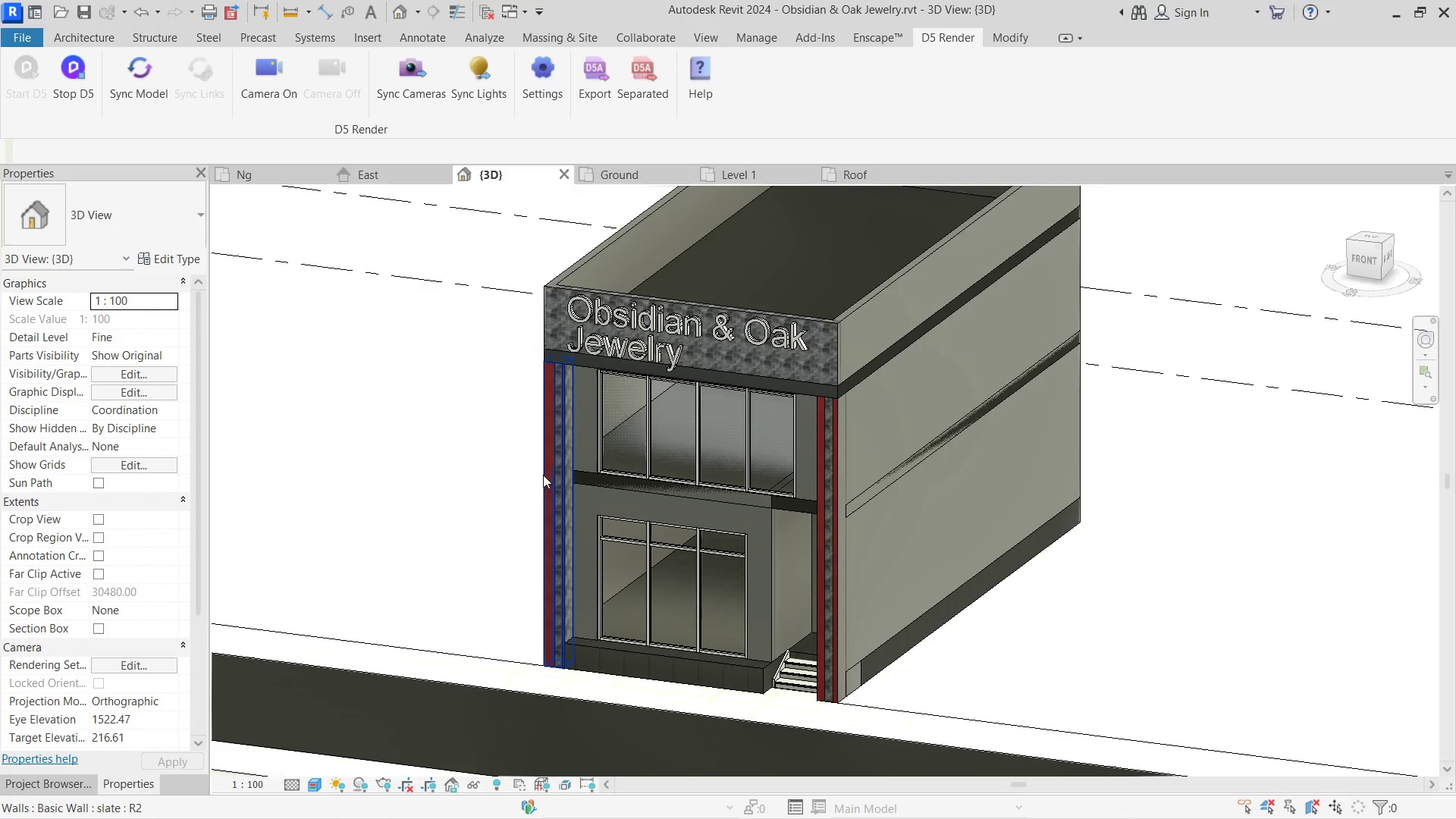 
left_click([543, 475])
 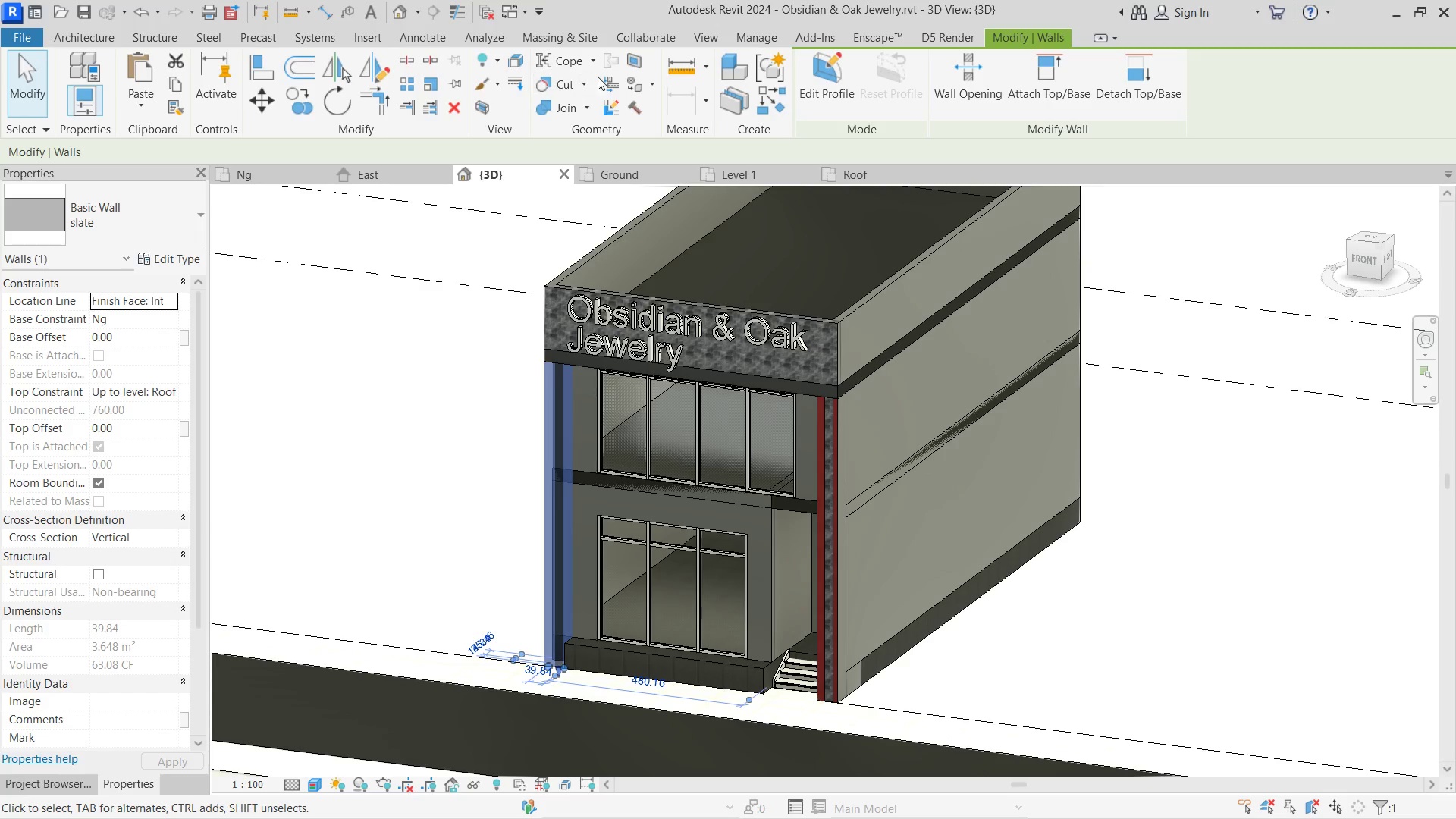 
left_click([629, 77])
 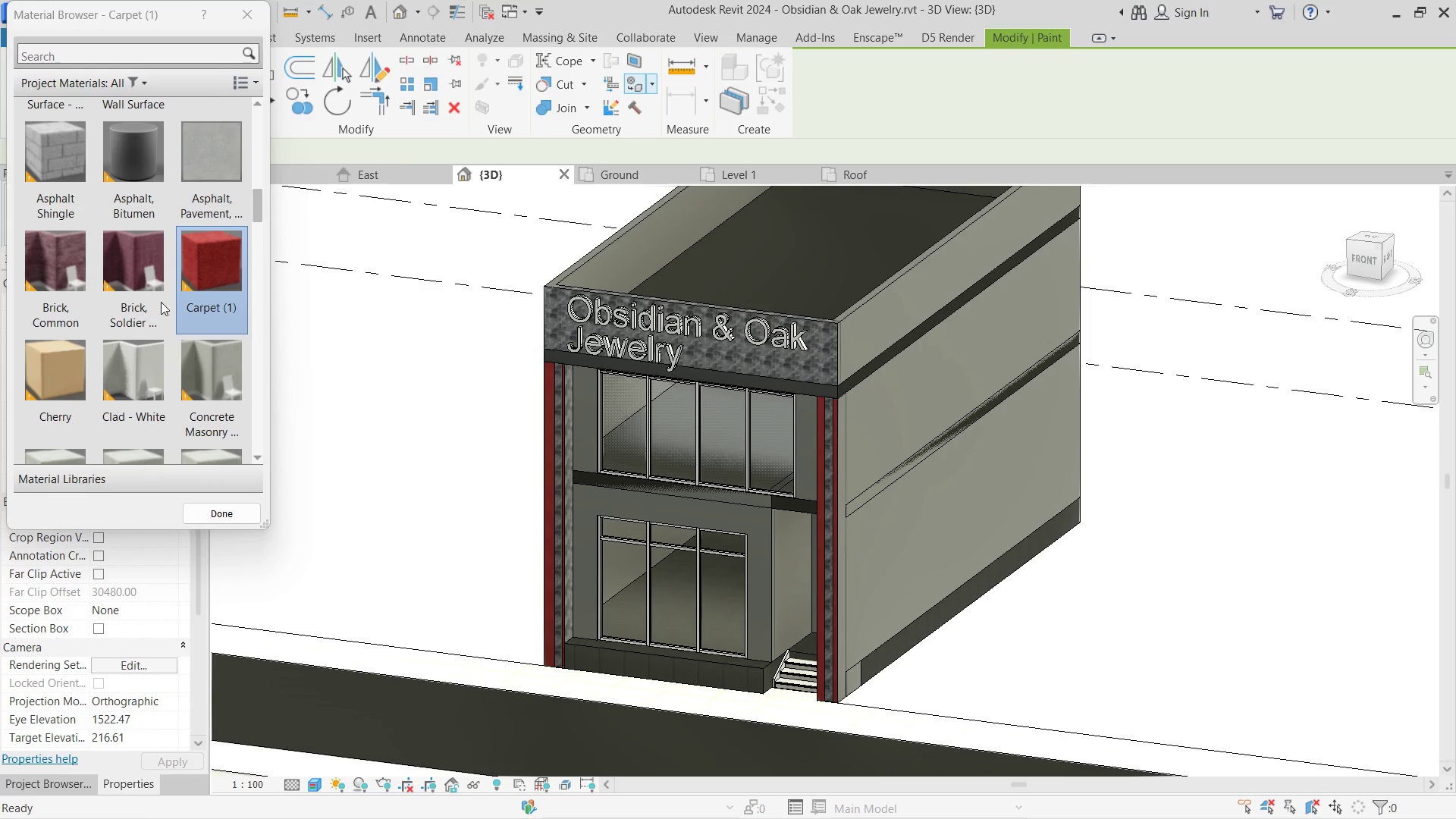 
left_click([74, 364])
 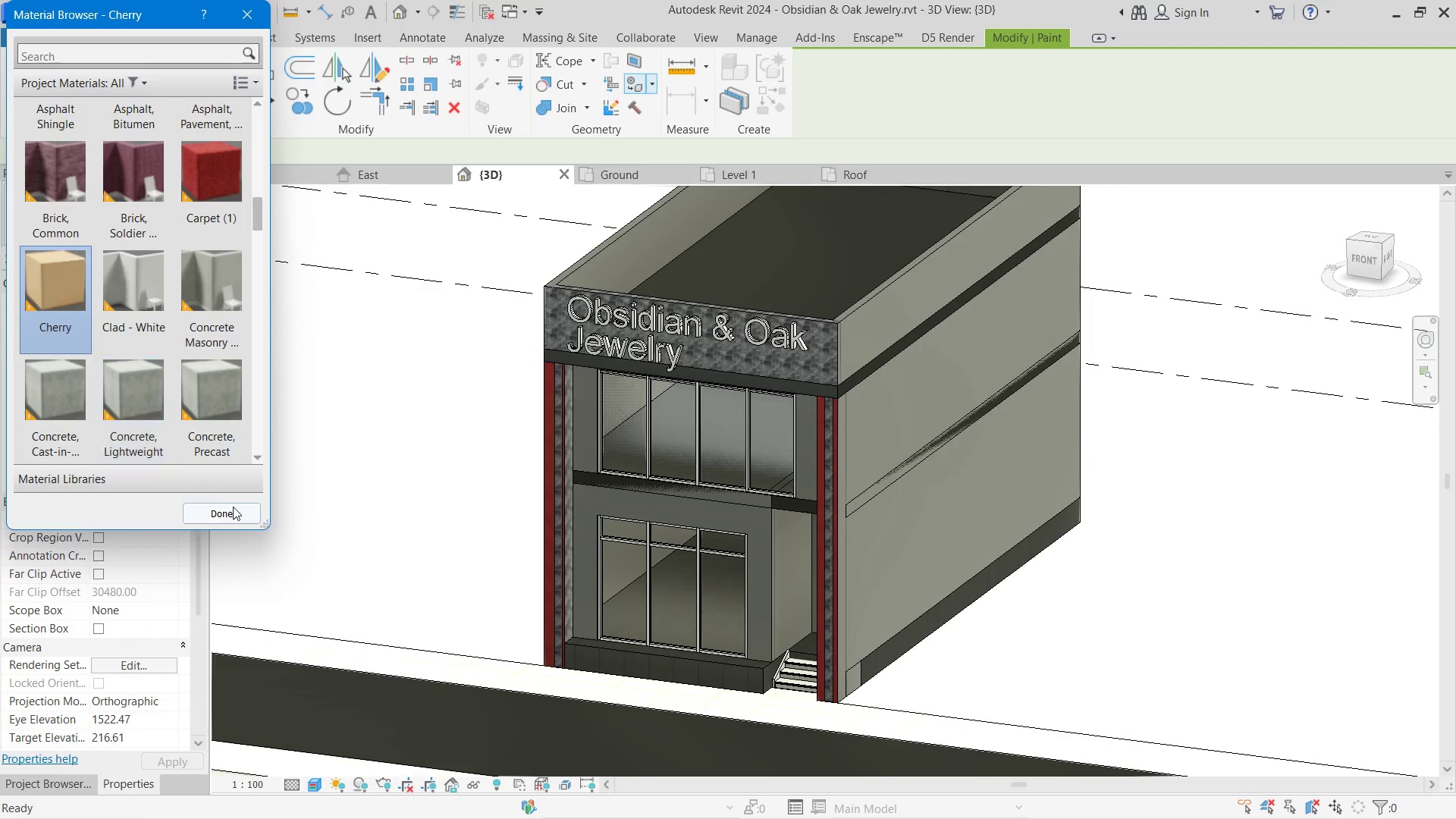 
left_click([234, 507])
 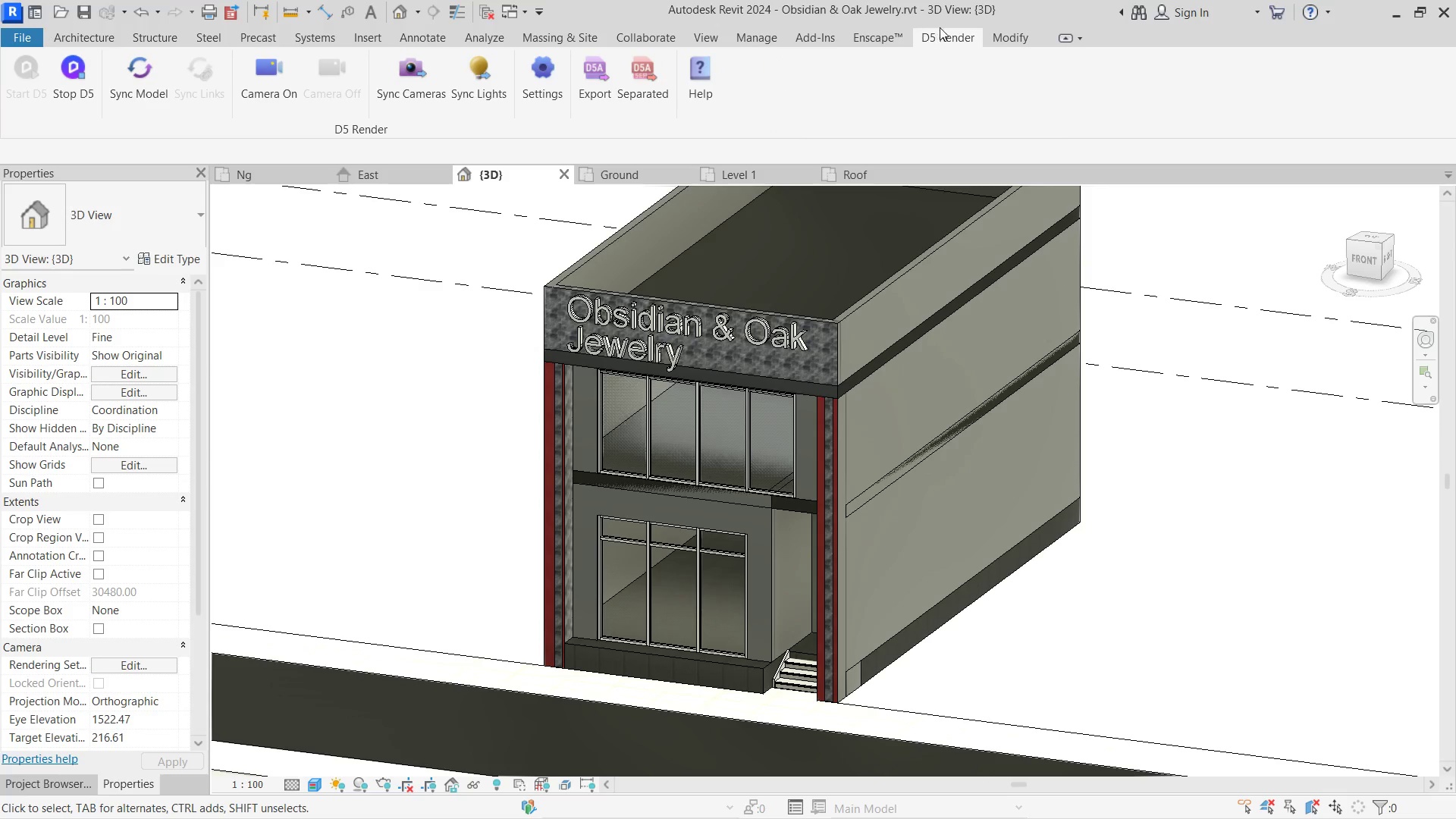 
left_click([987, 37])
 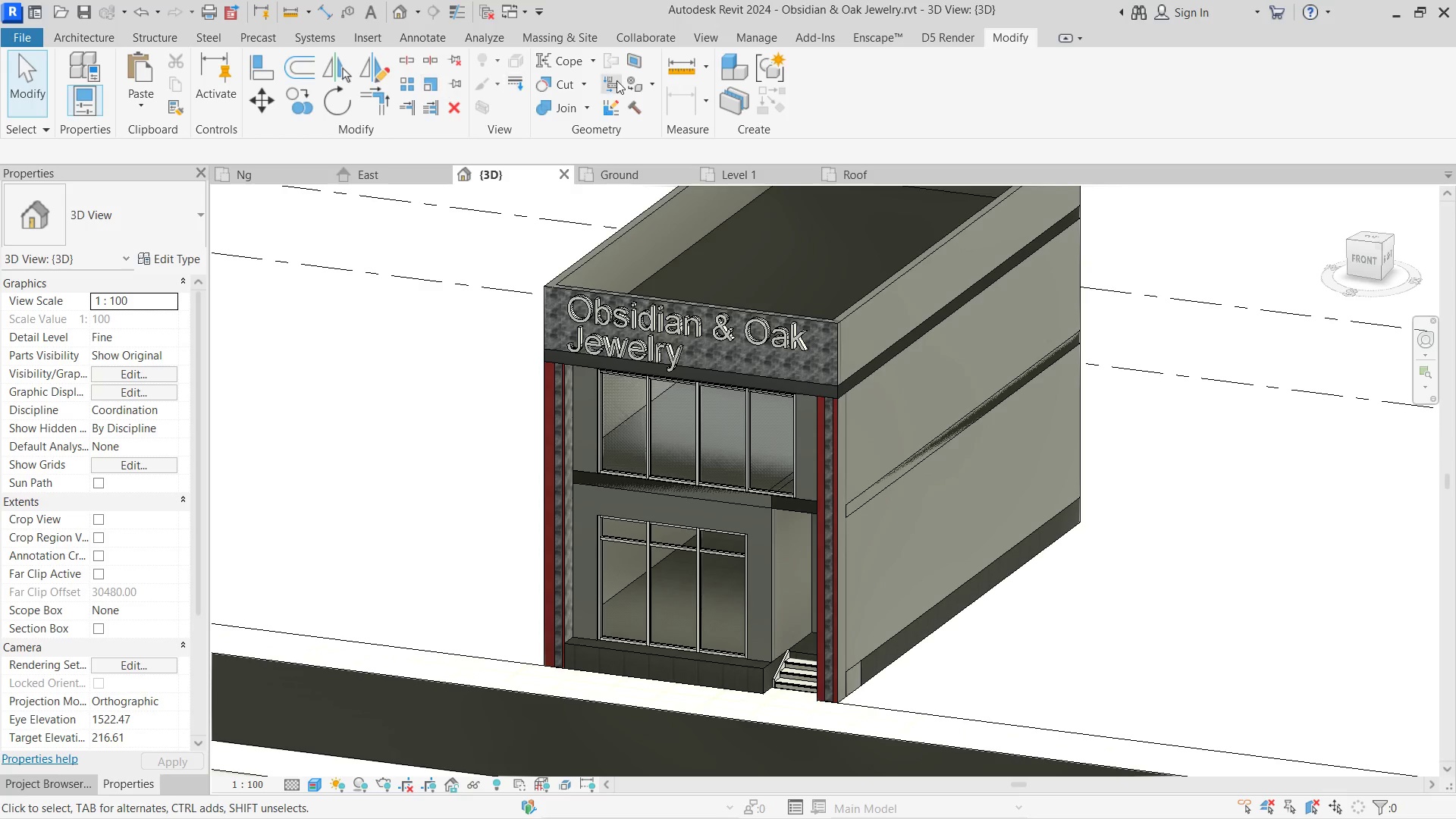 
left_click([632, 80])
 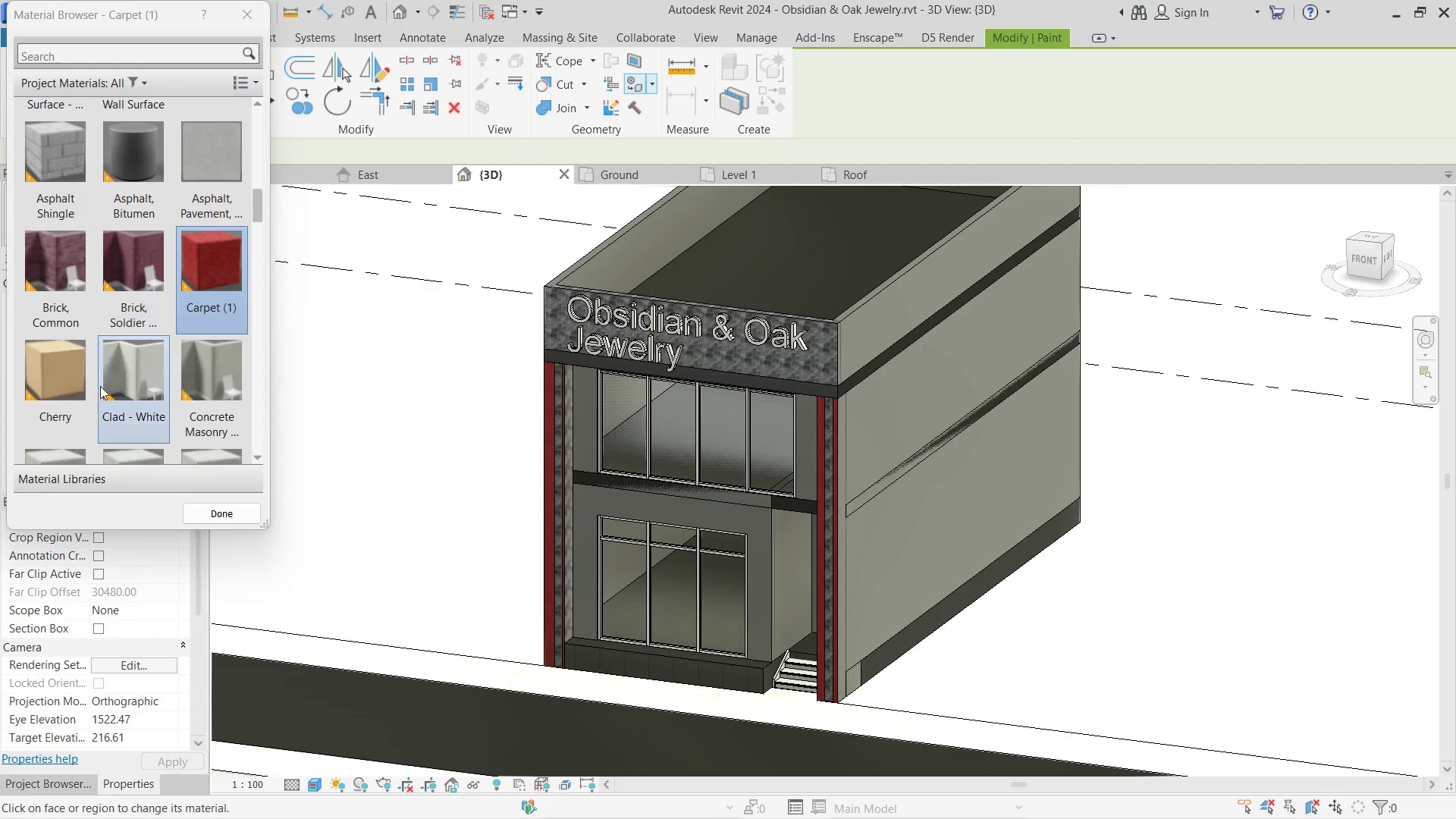 
left_click([82, 366])
 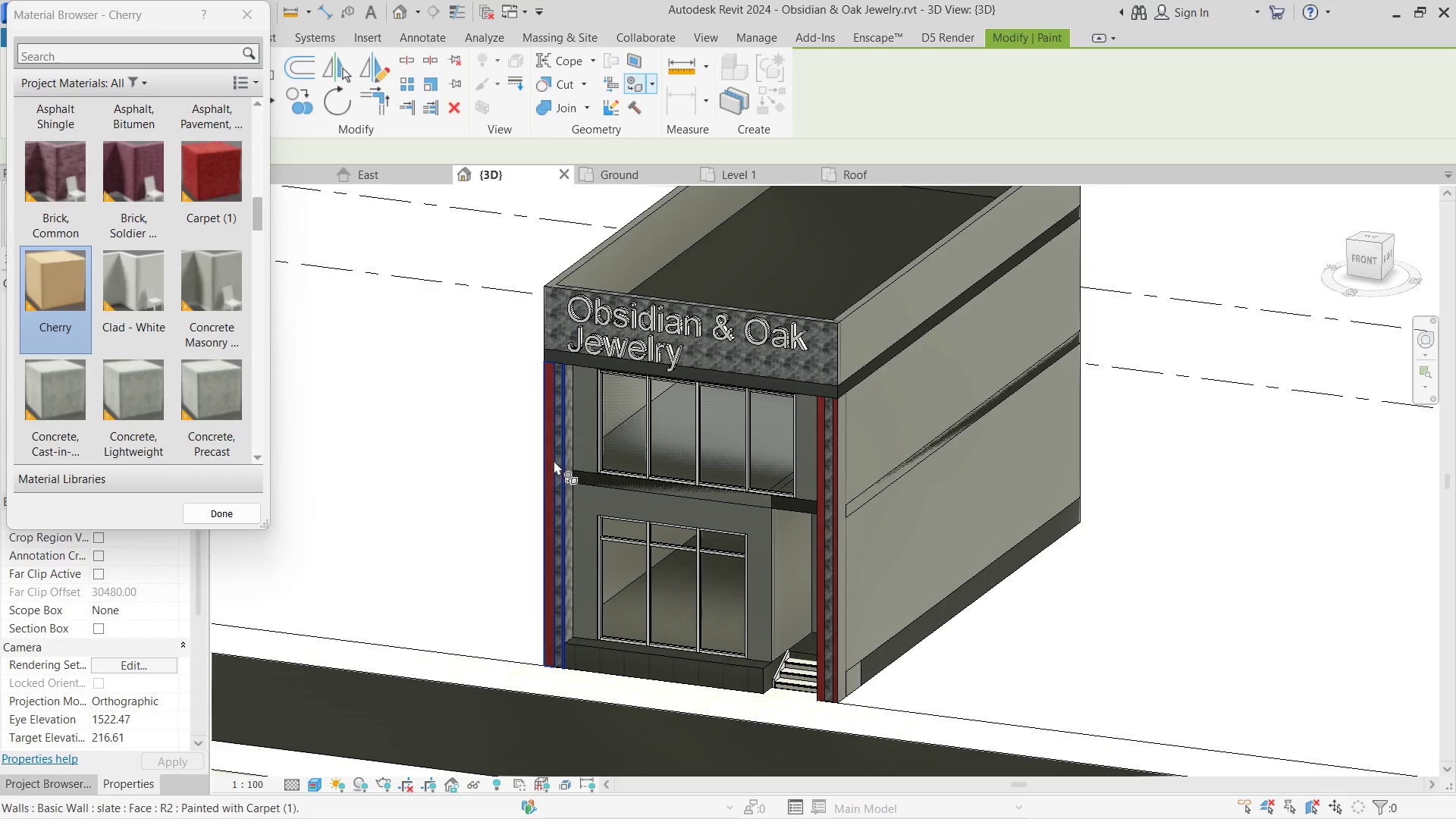 
left_click([549, 459])
 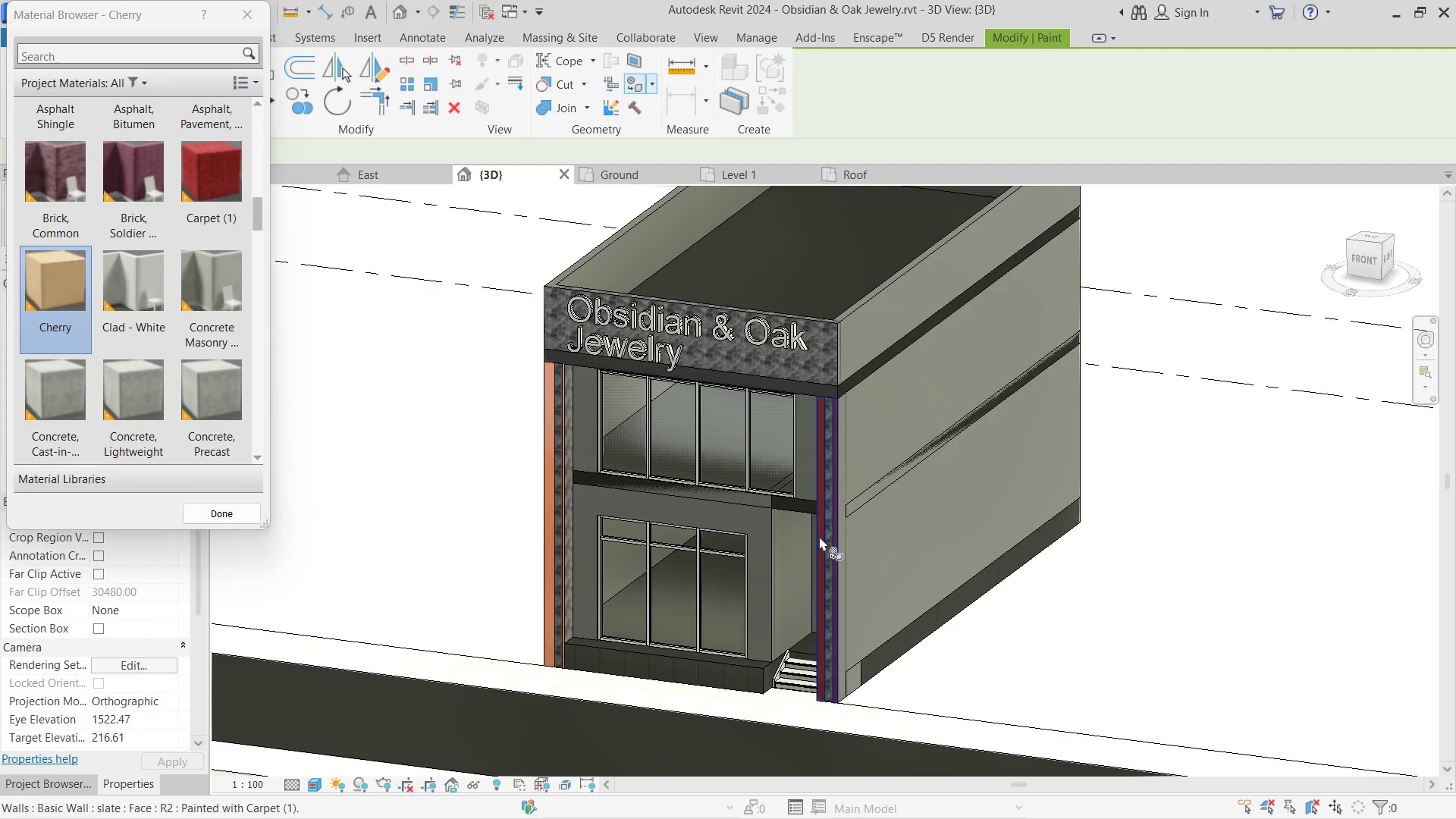 
double_click([827, 548])
 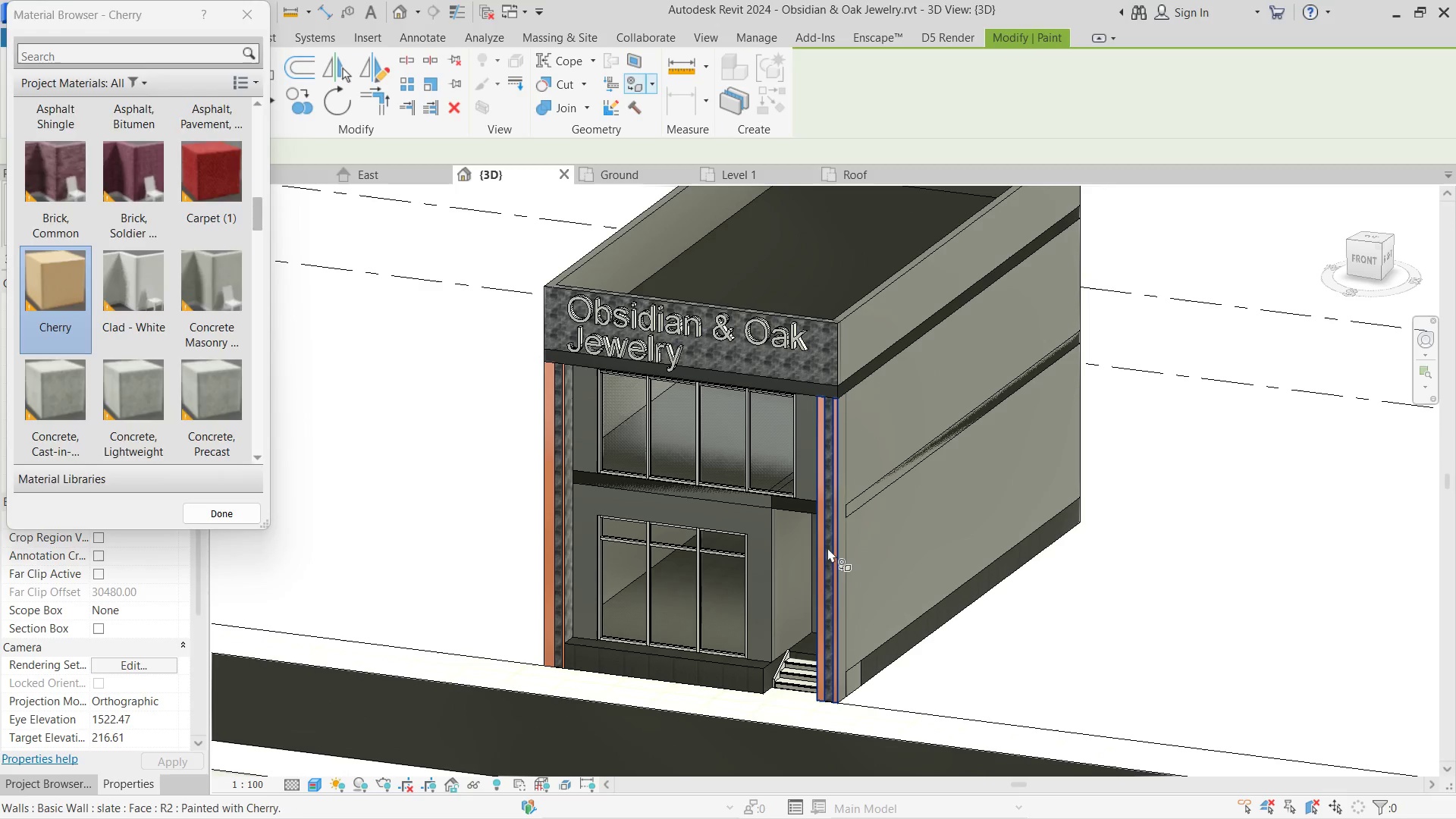 
key(Escape)
 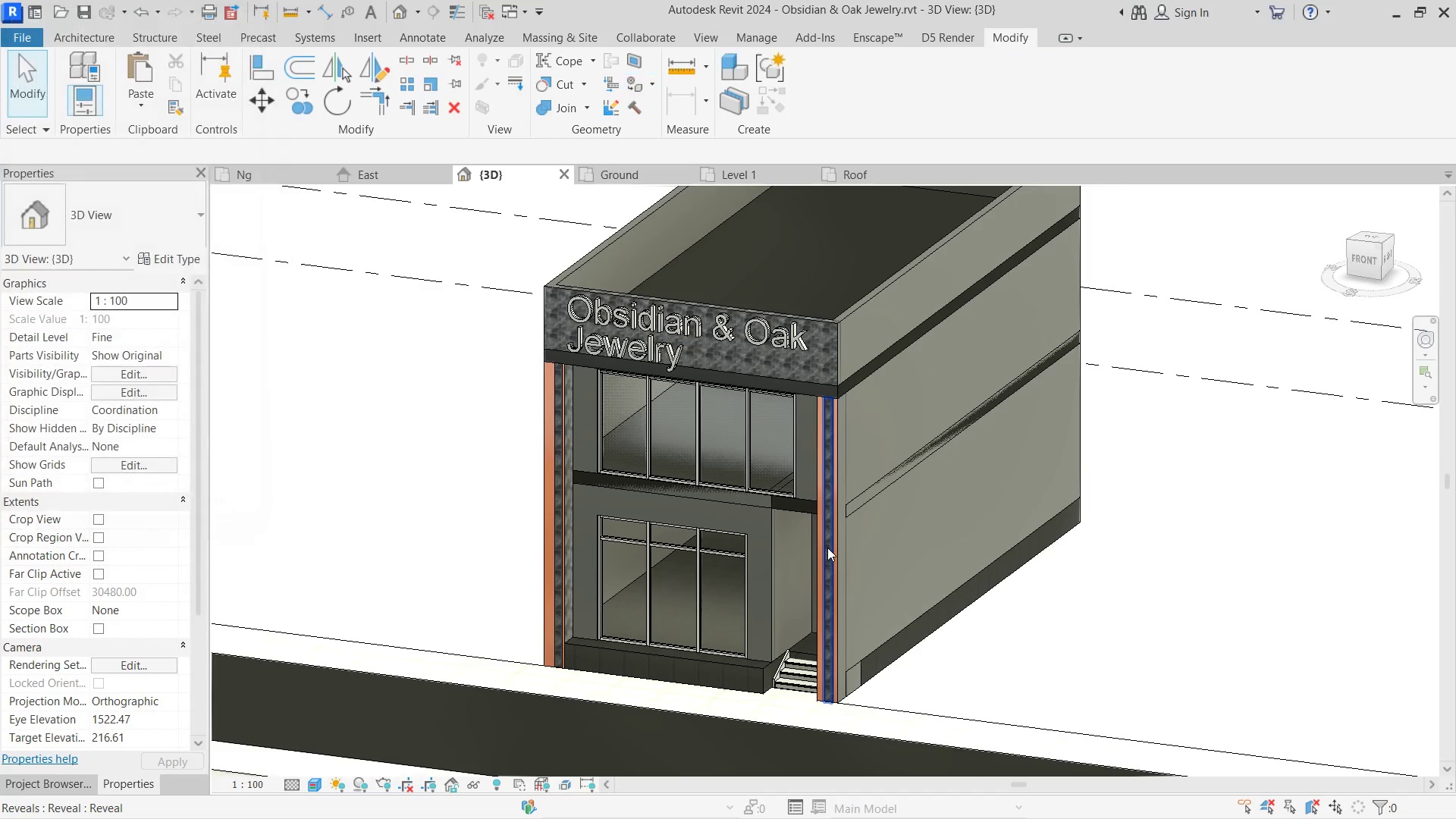 
key(Escape)
 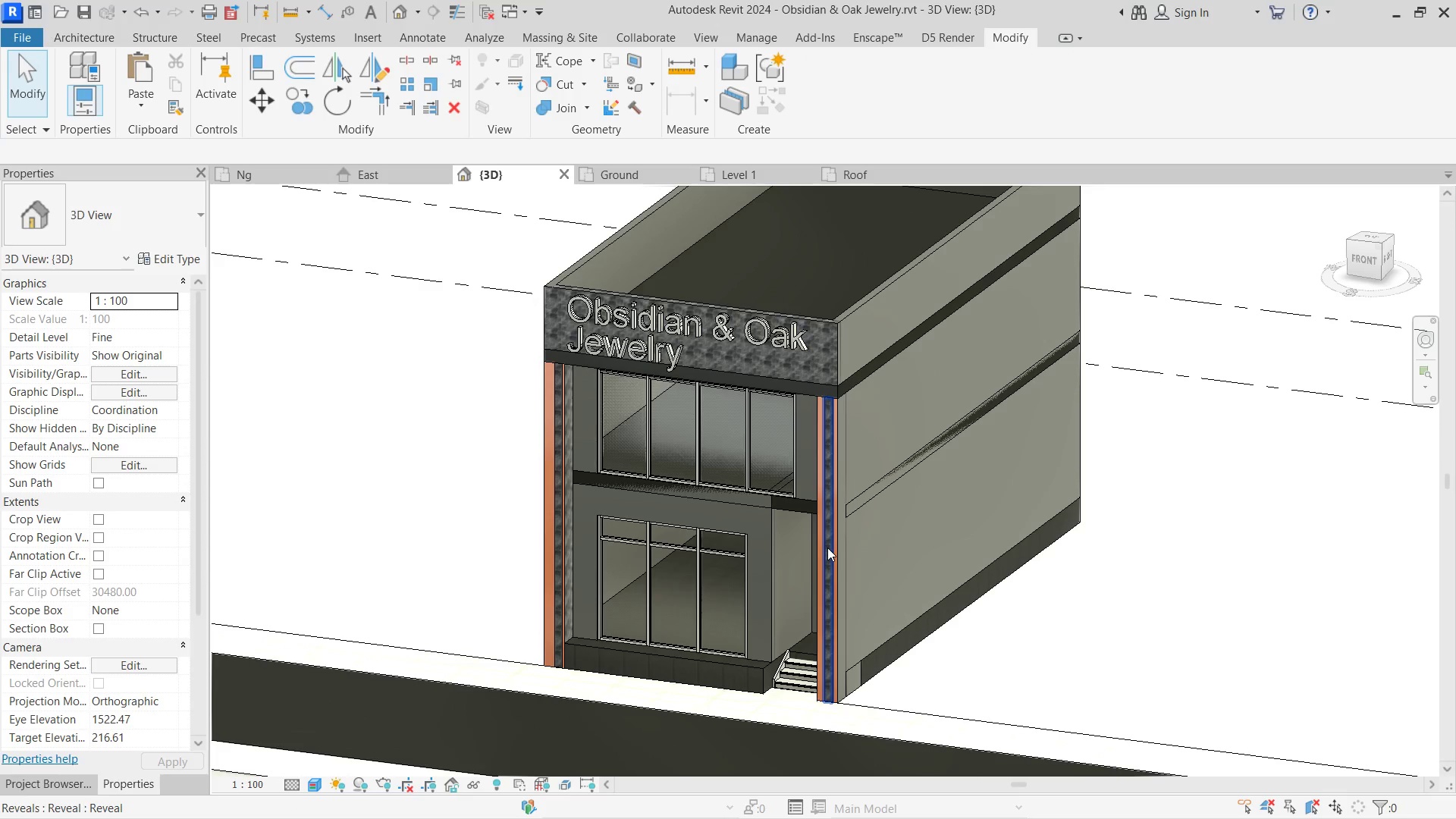 
left_click([827, 548])
 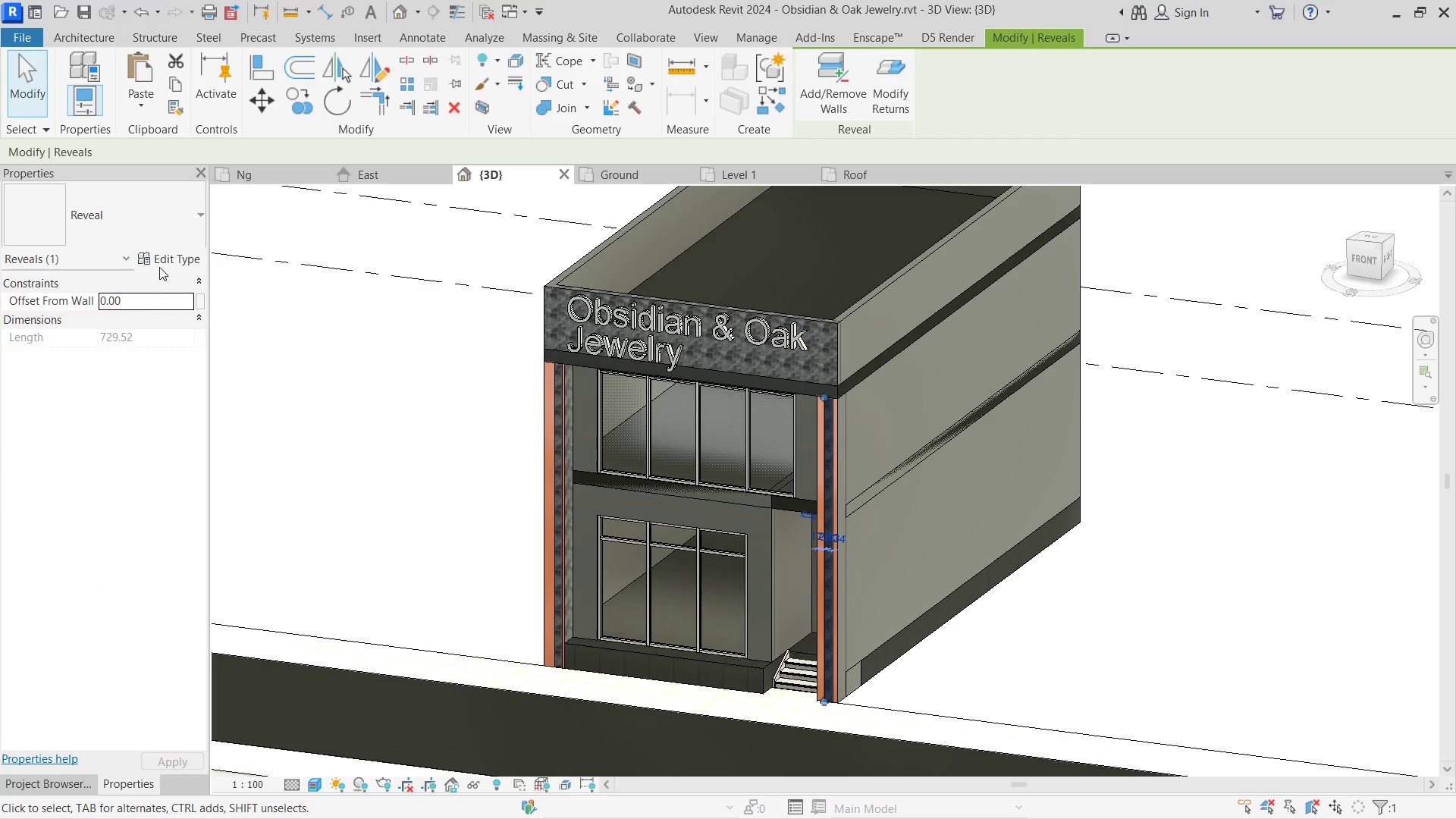 
left_click([163, 256])
 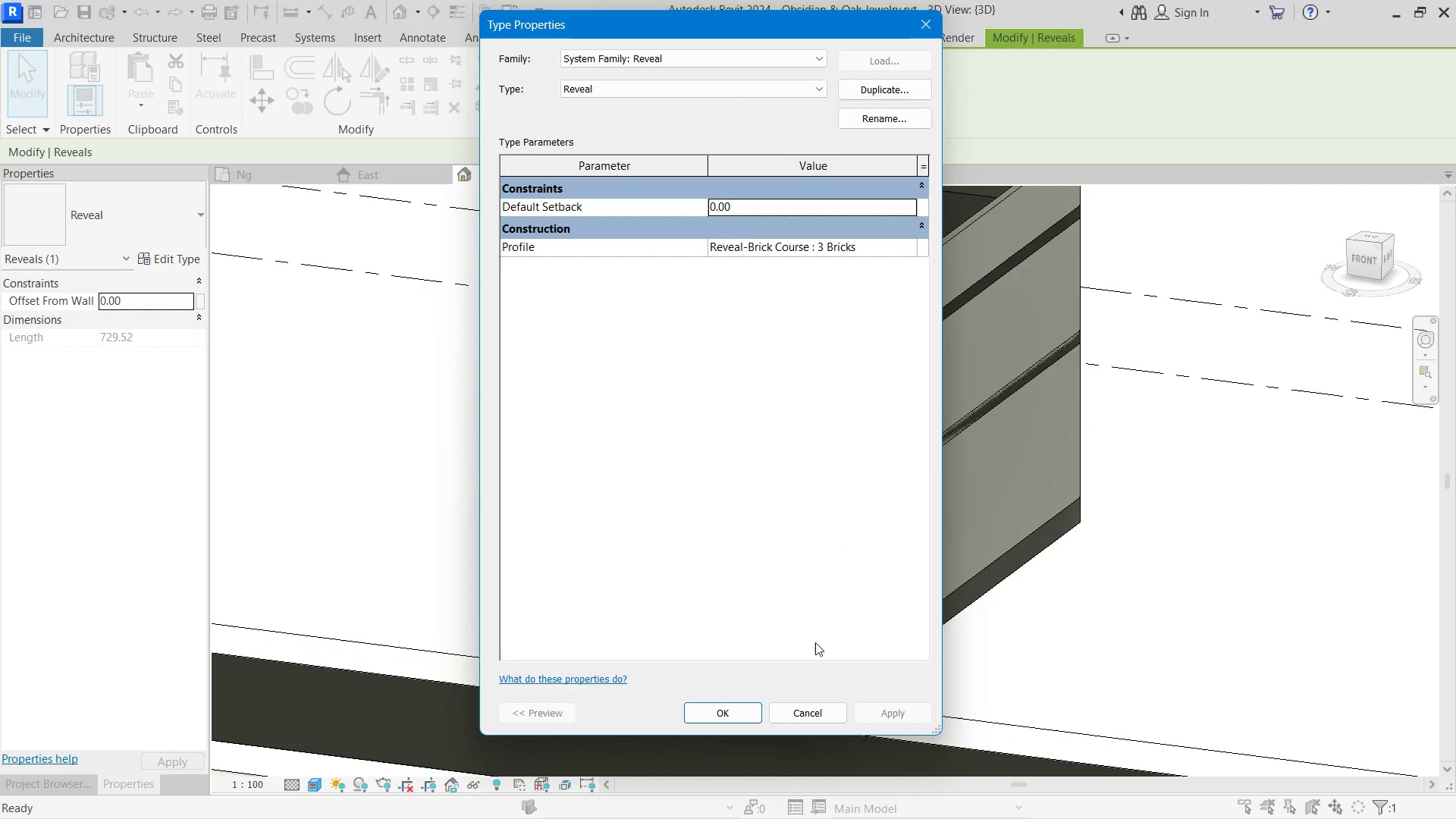 
left_click([815, 704])
 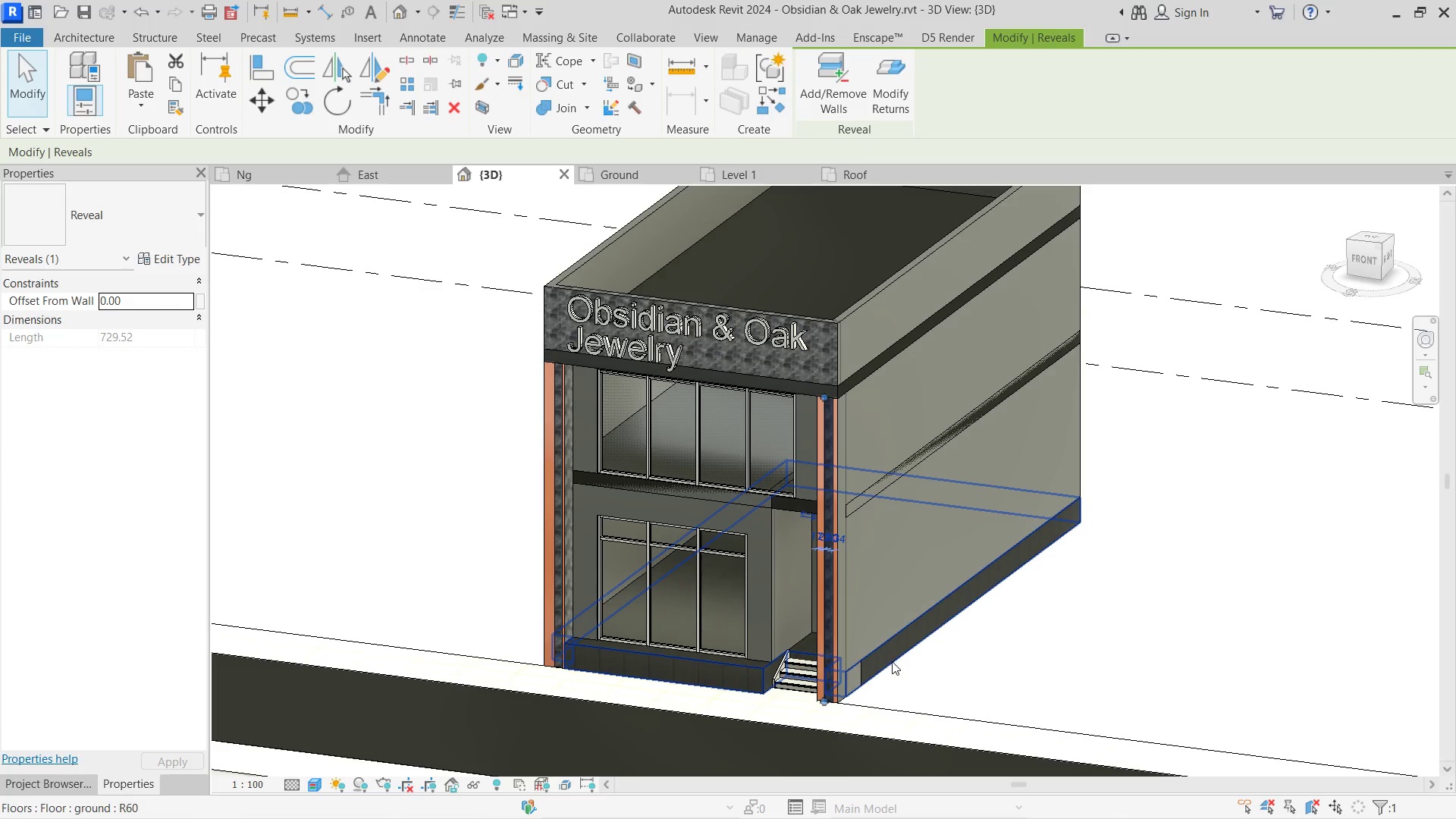 
key(Delete)
 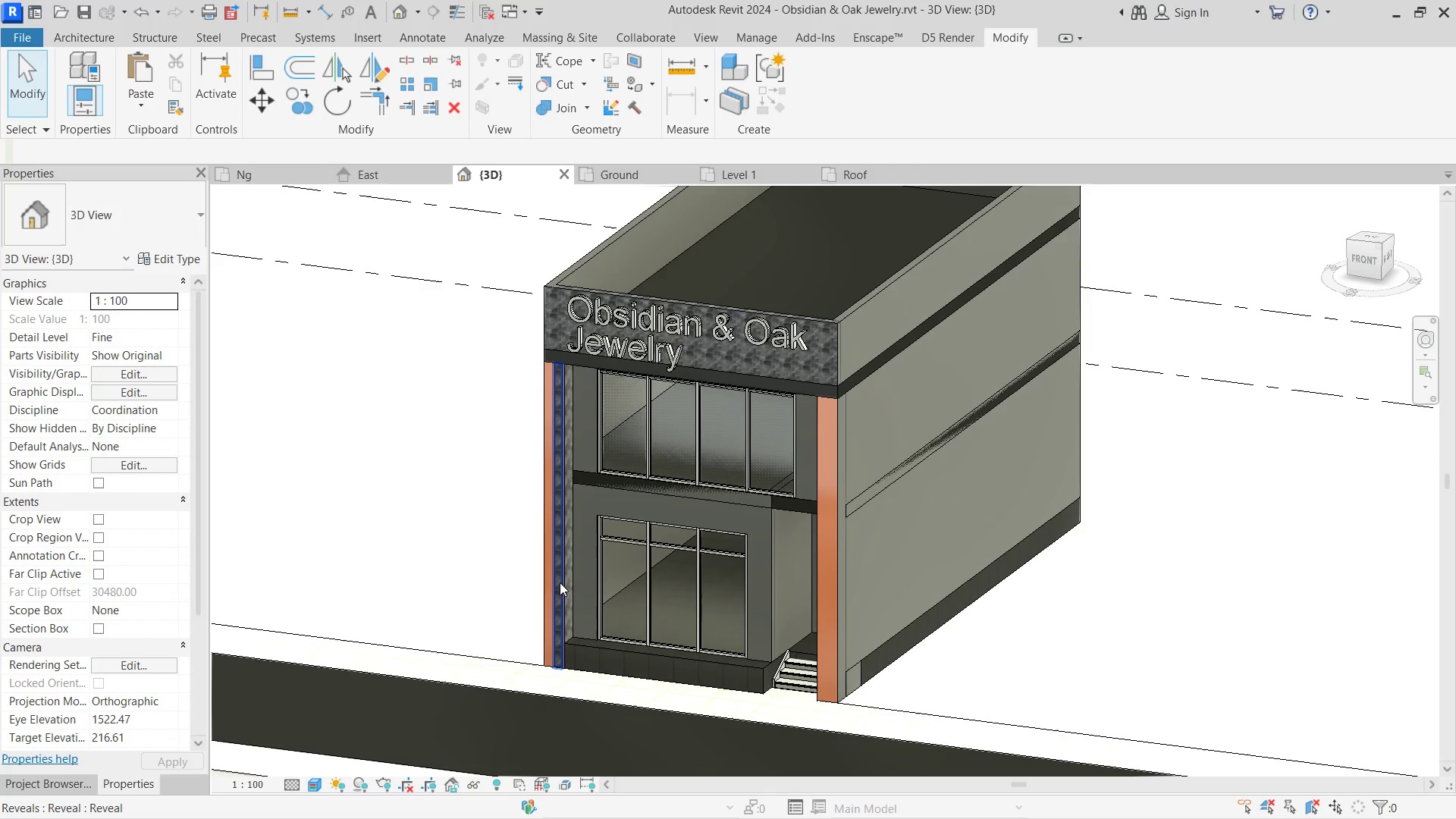 
left_click([560, 580])
 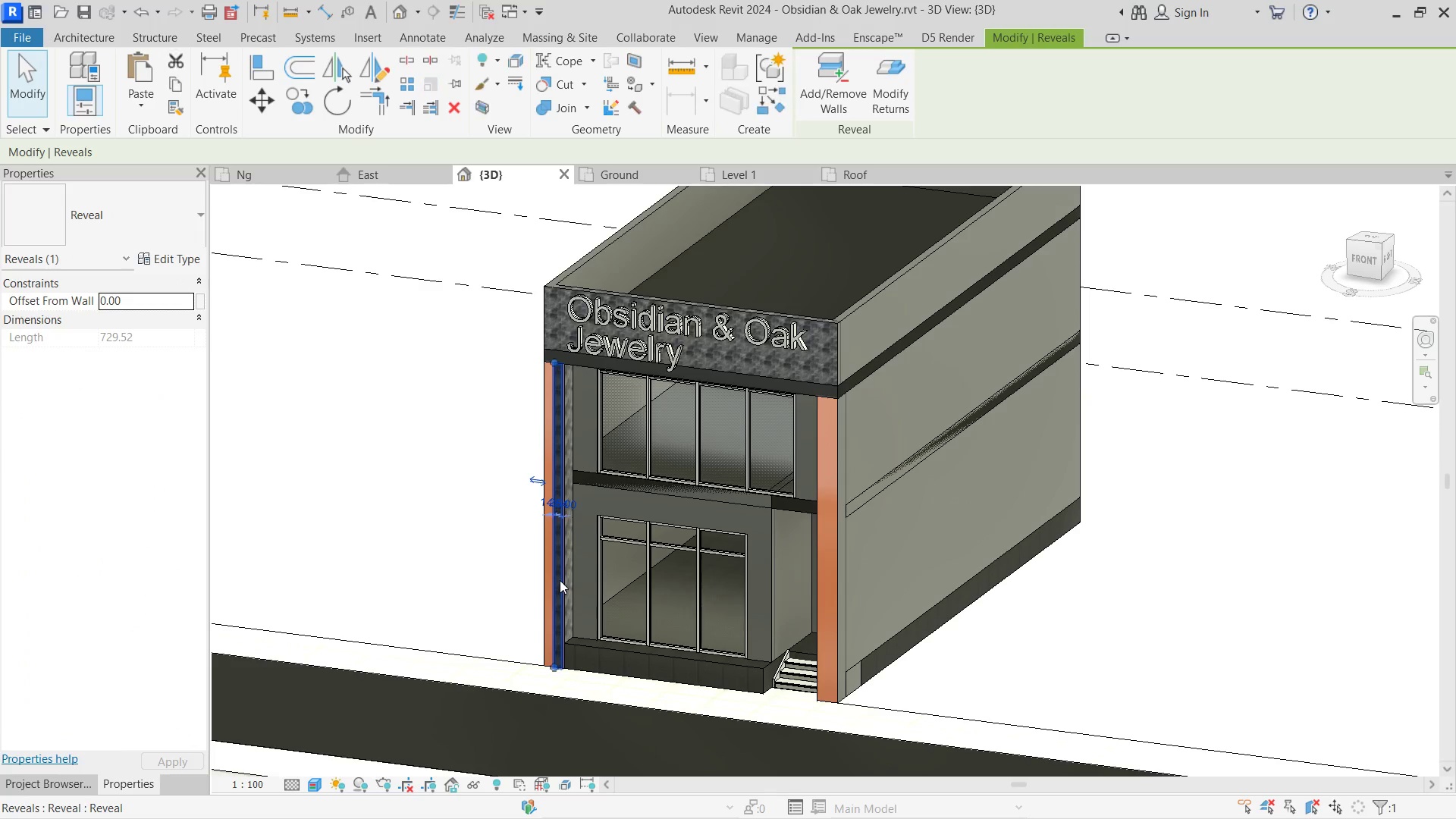 
key(Delete)
 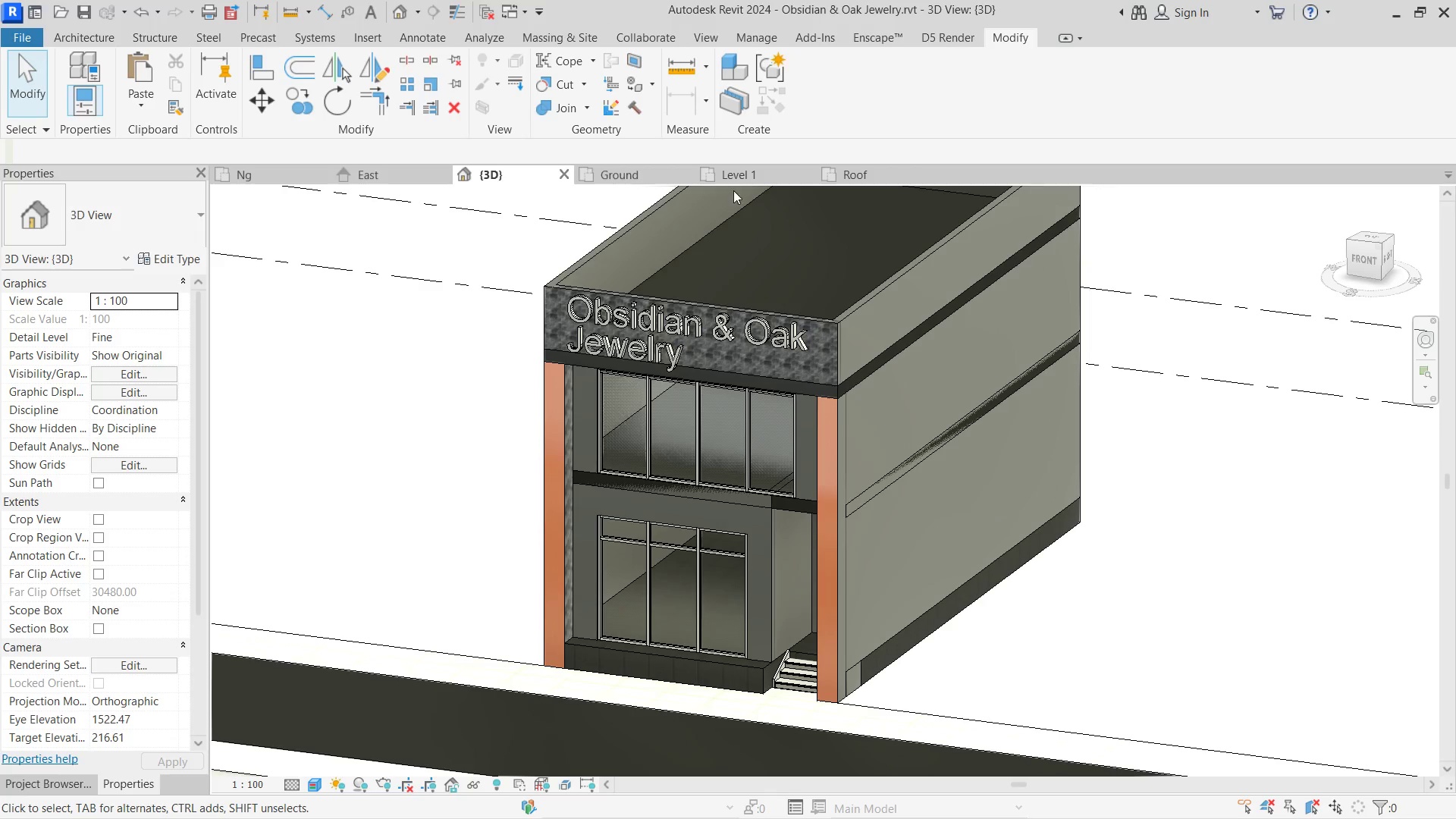 
left_click([619, 171])
 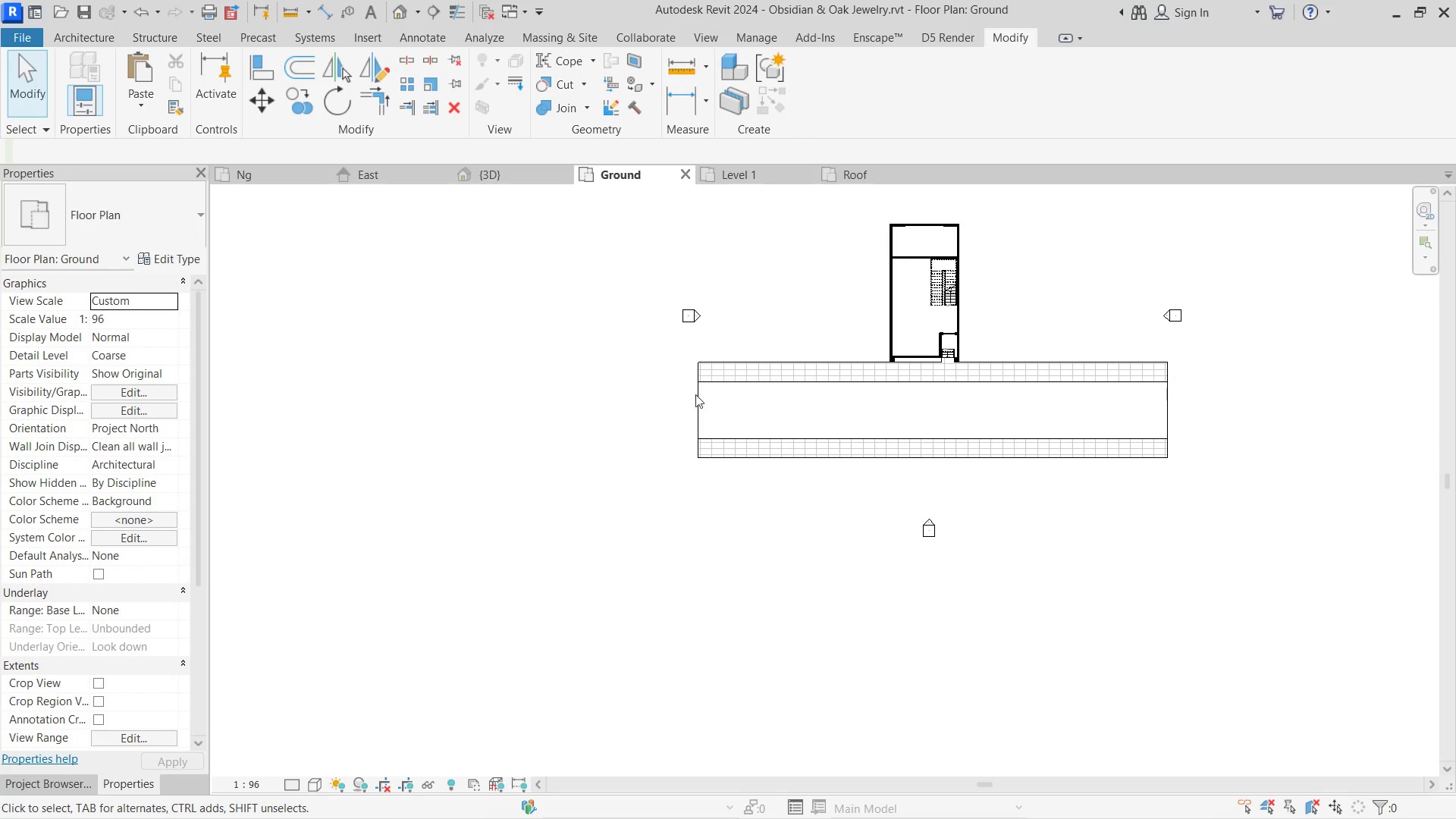 
scroll: coordinate [767, 309], scroll_direction: up, amount: 17.0
 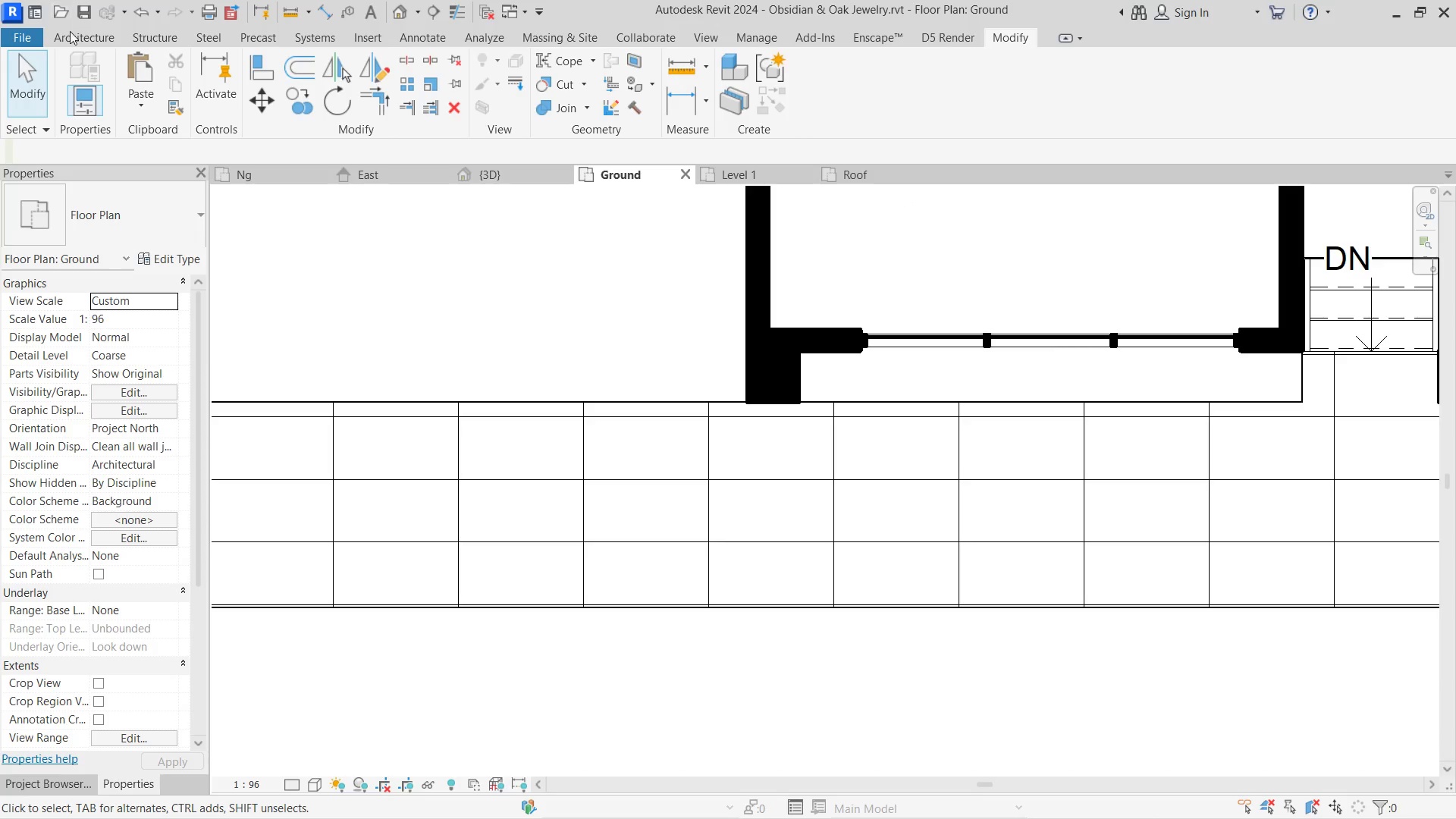 
left_click([66, 33])
 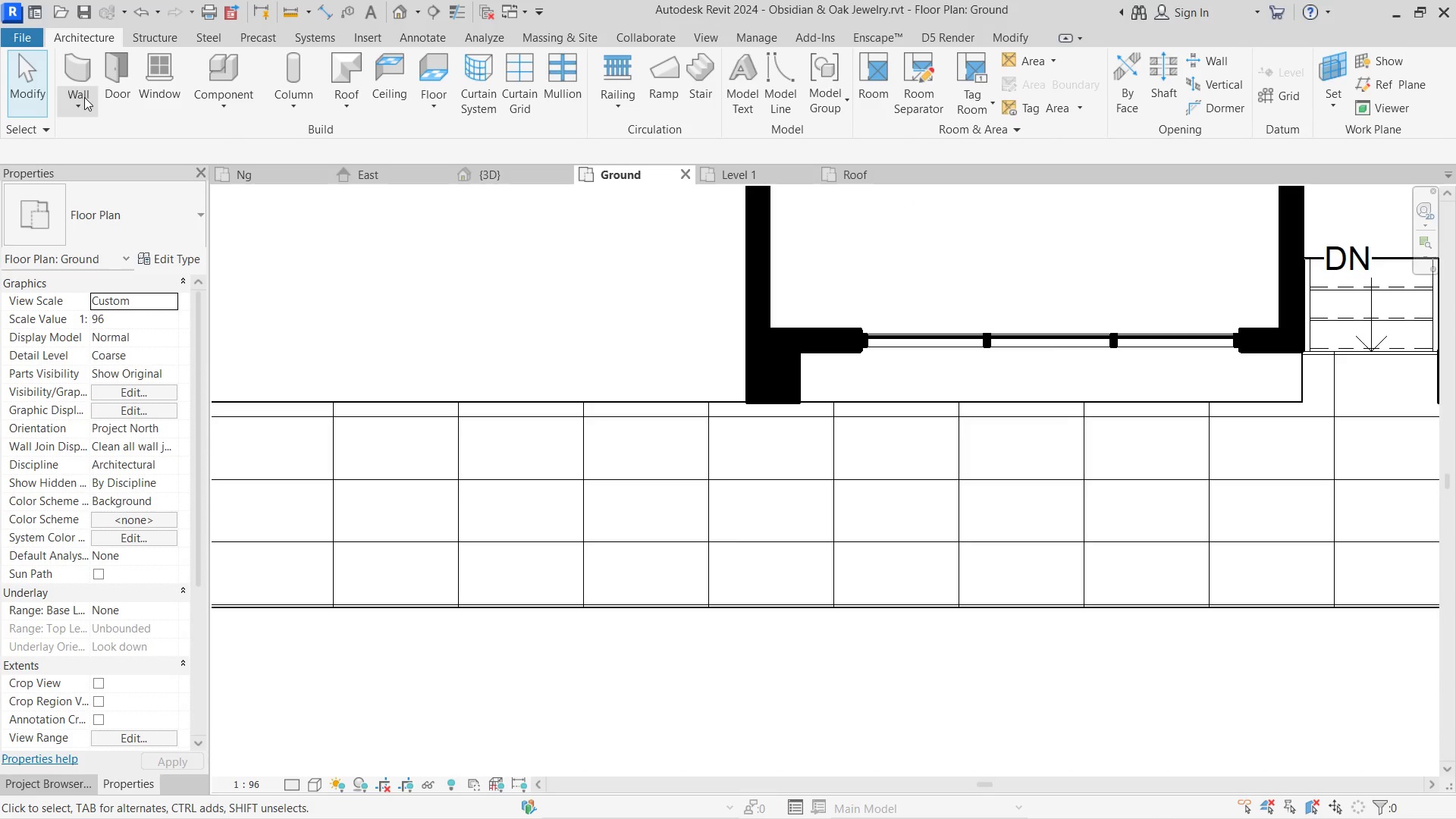 
left_click([79, 80])
 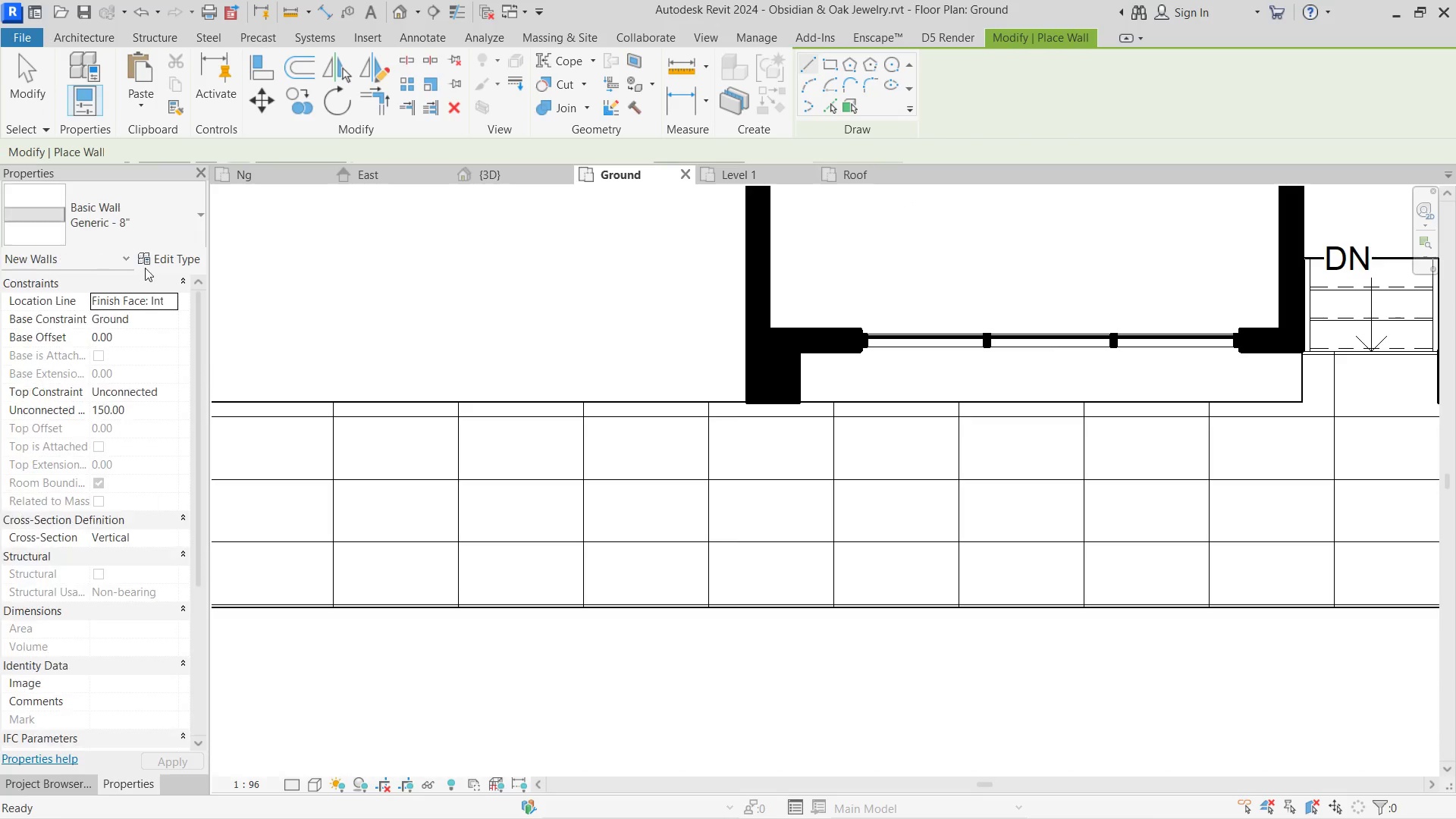 
left_click([154, 228])
 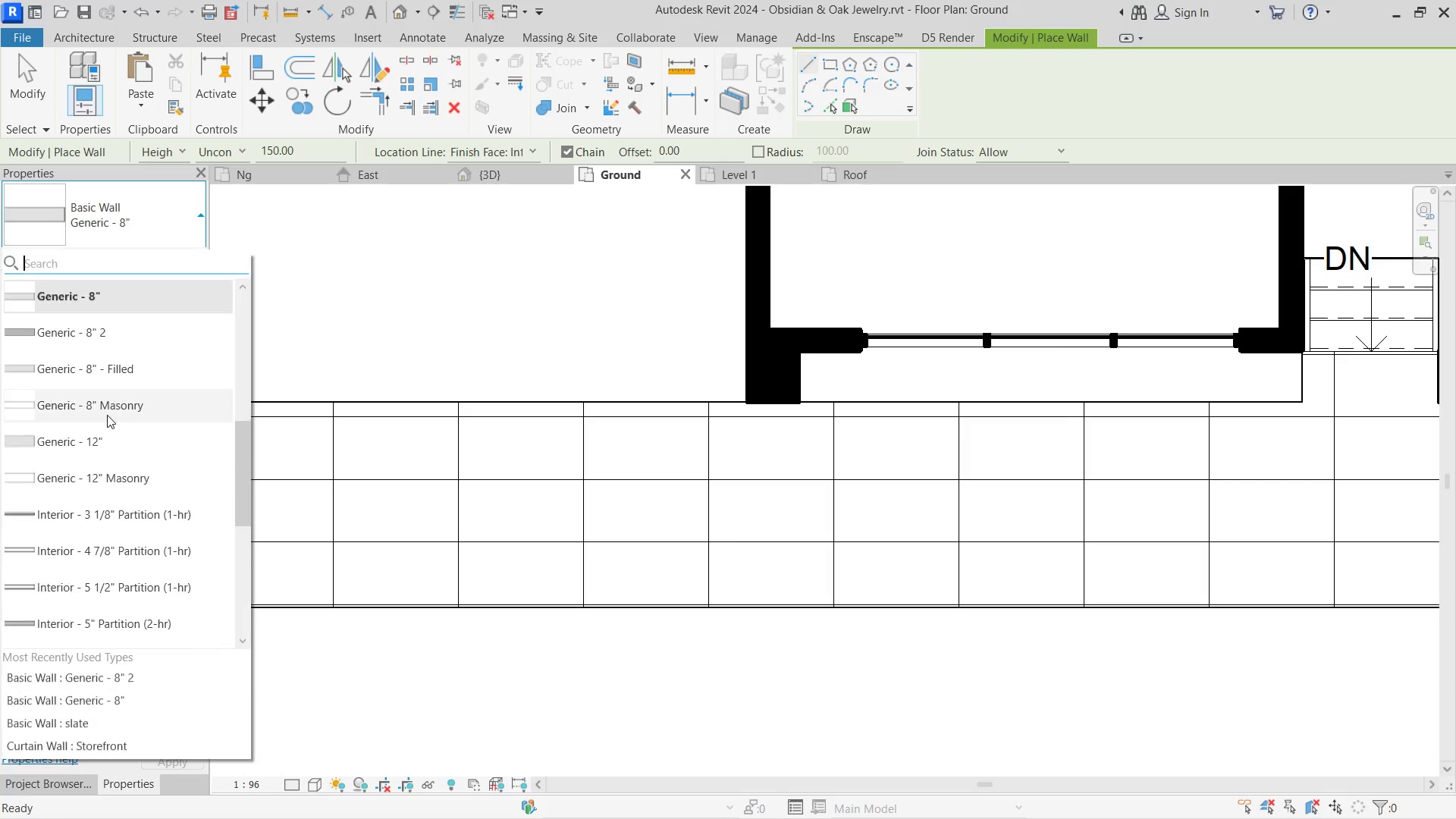 
scroll: coordinate [784, 362], scroll_direction: up, amount: 6.0
 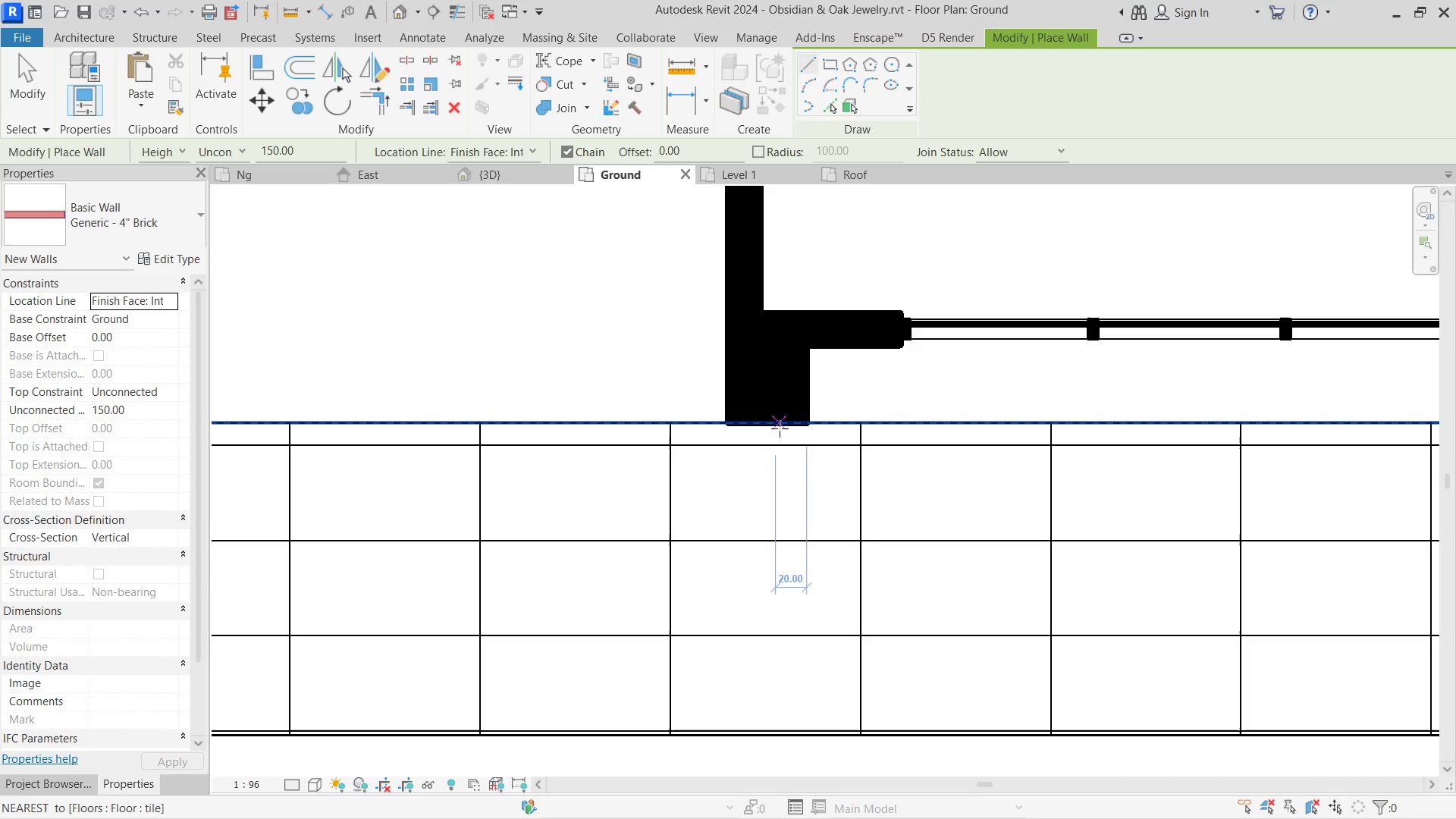 
left_click([780, 428])
 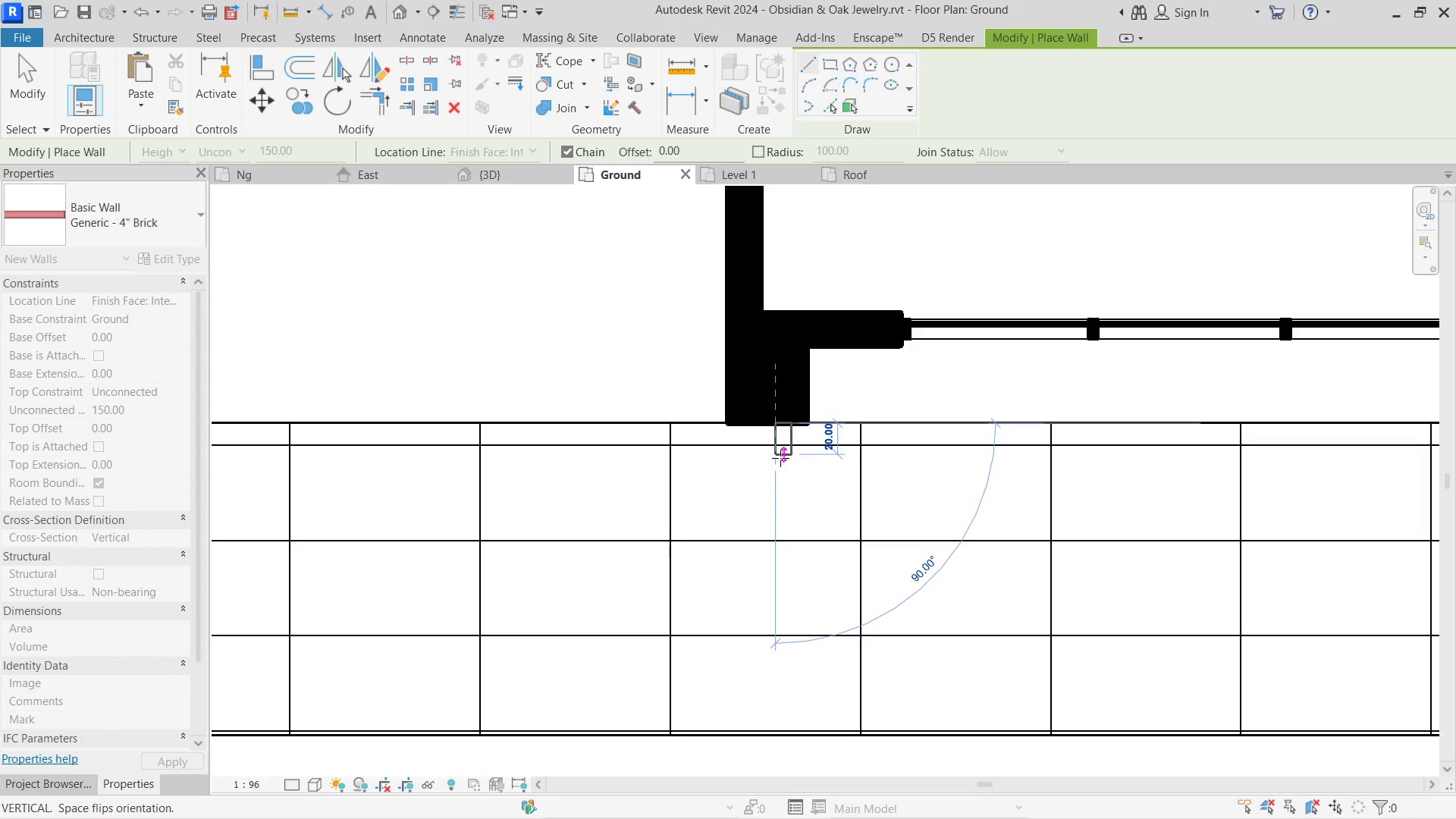 
left_click([780, 458])
 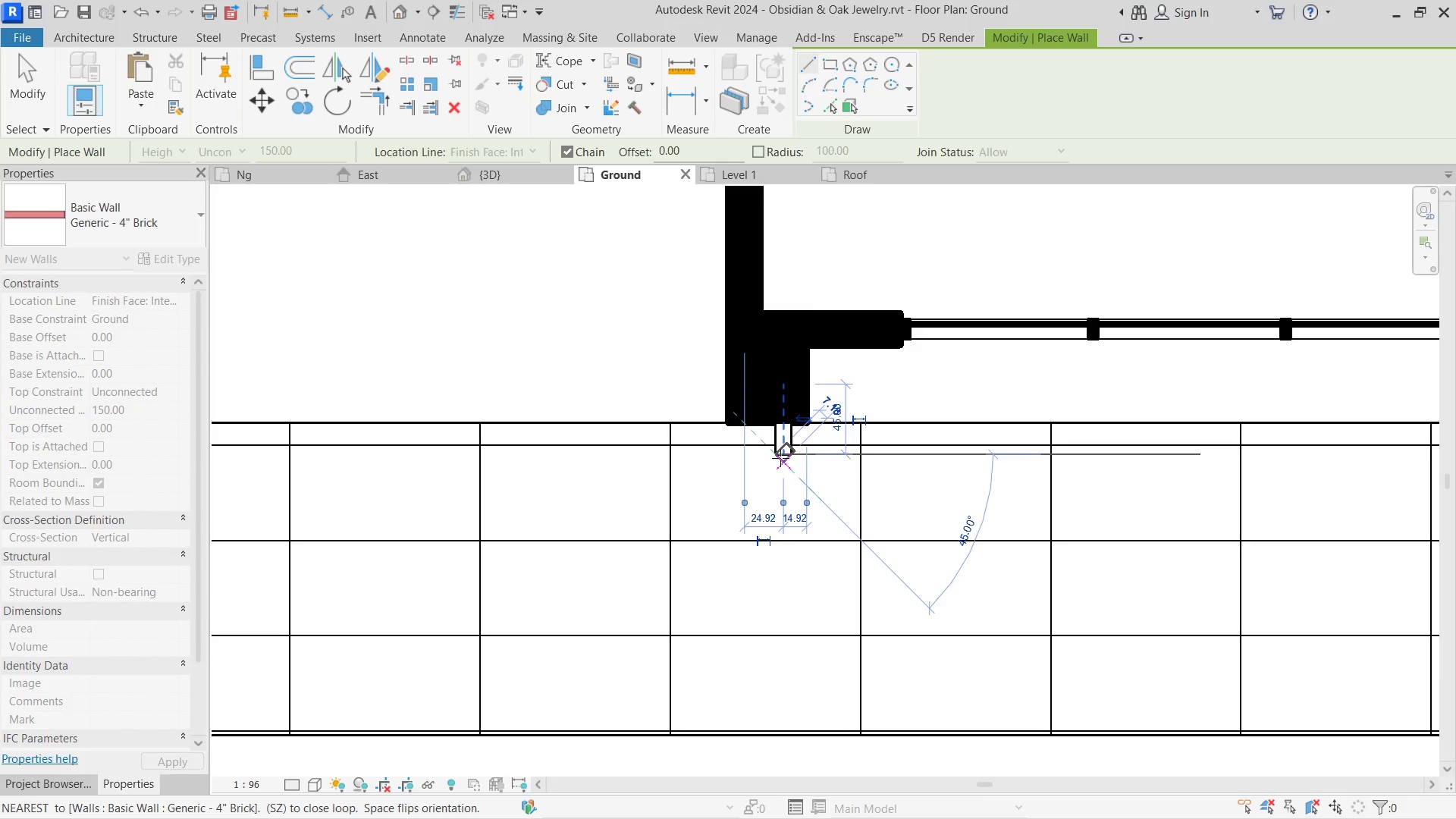 
key(Escape)
 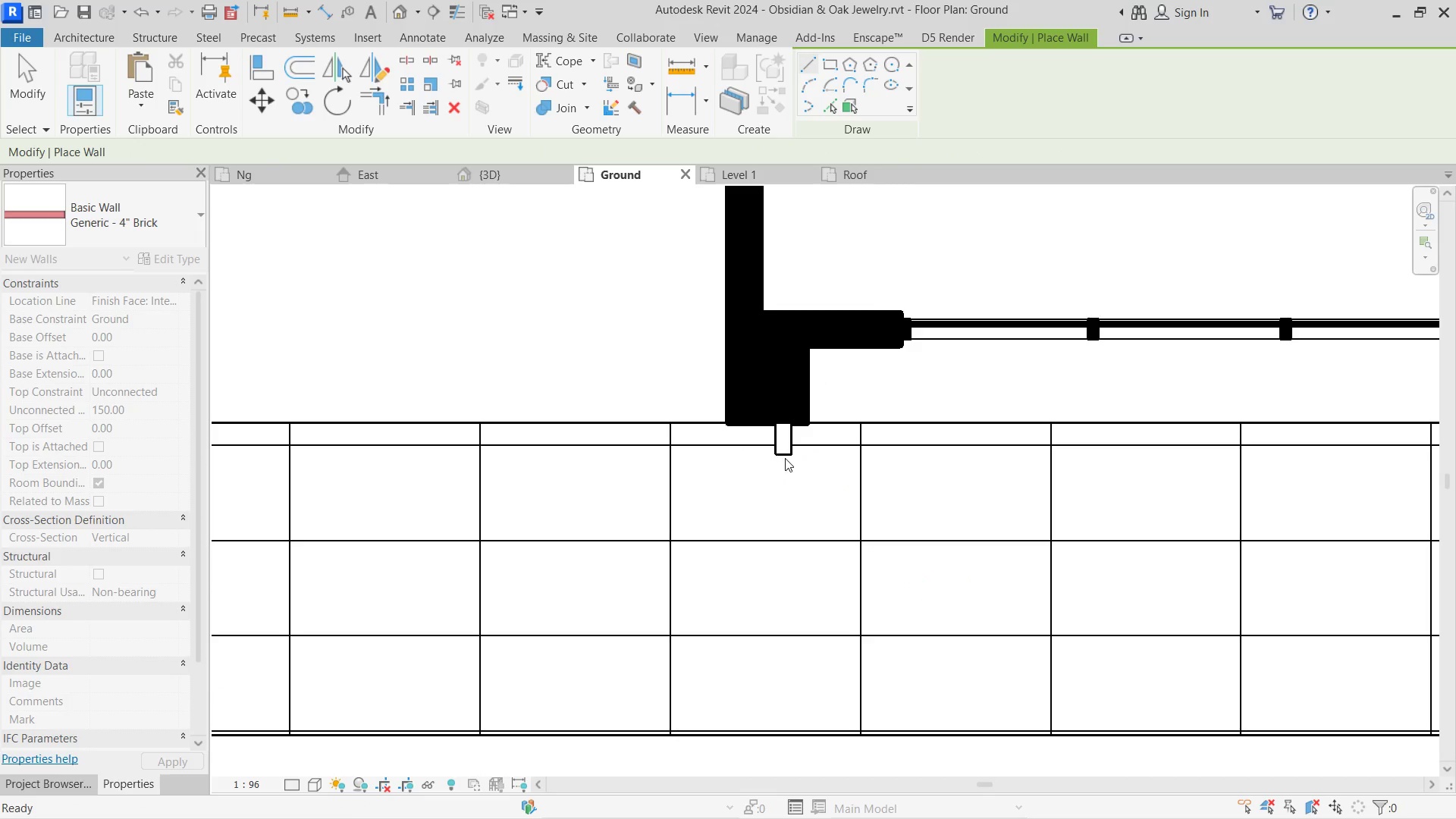 
key(Escape)
 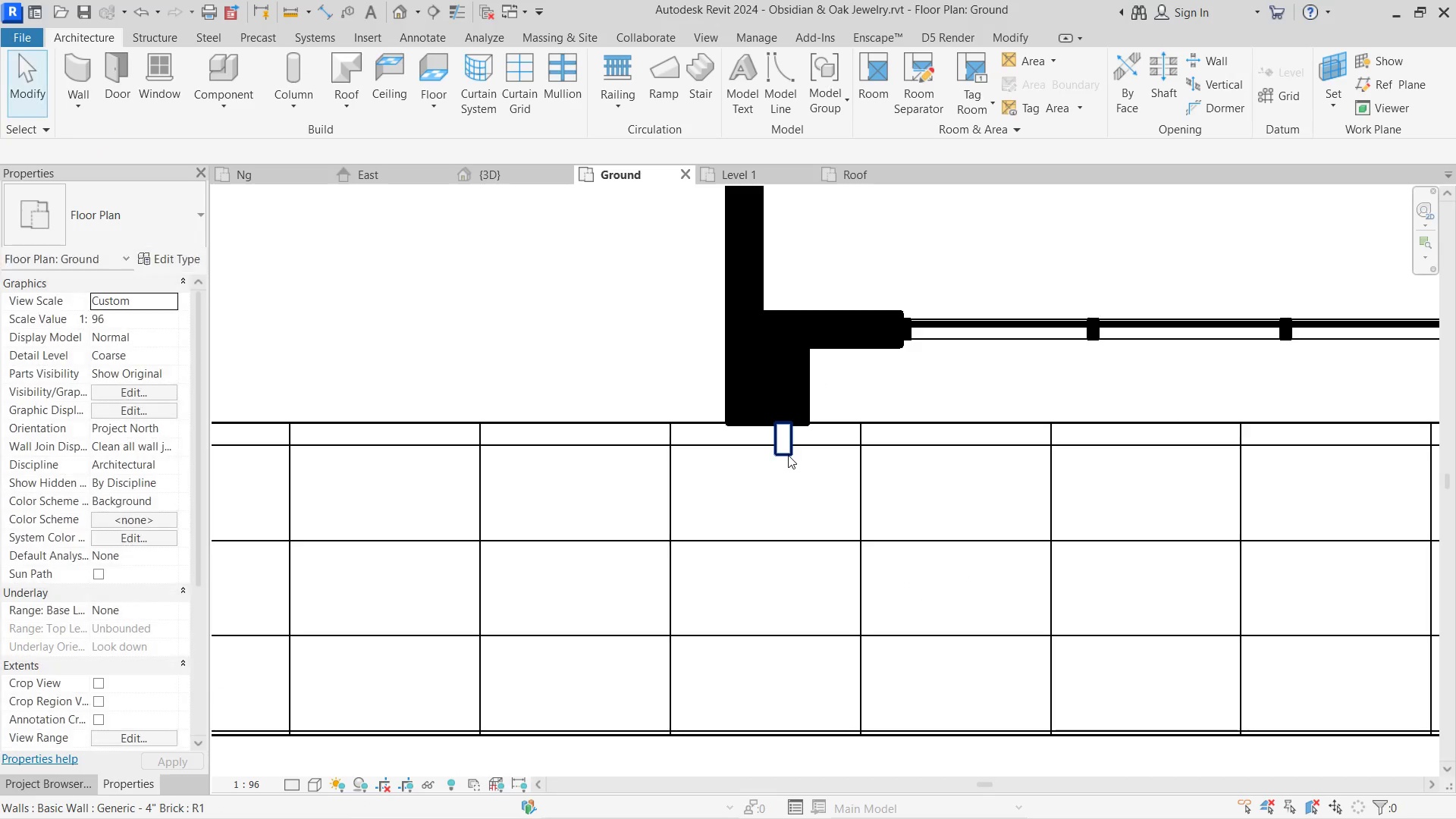 
left_click([788, 455])
 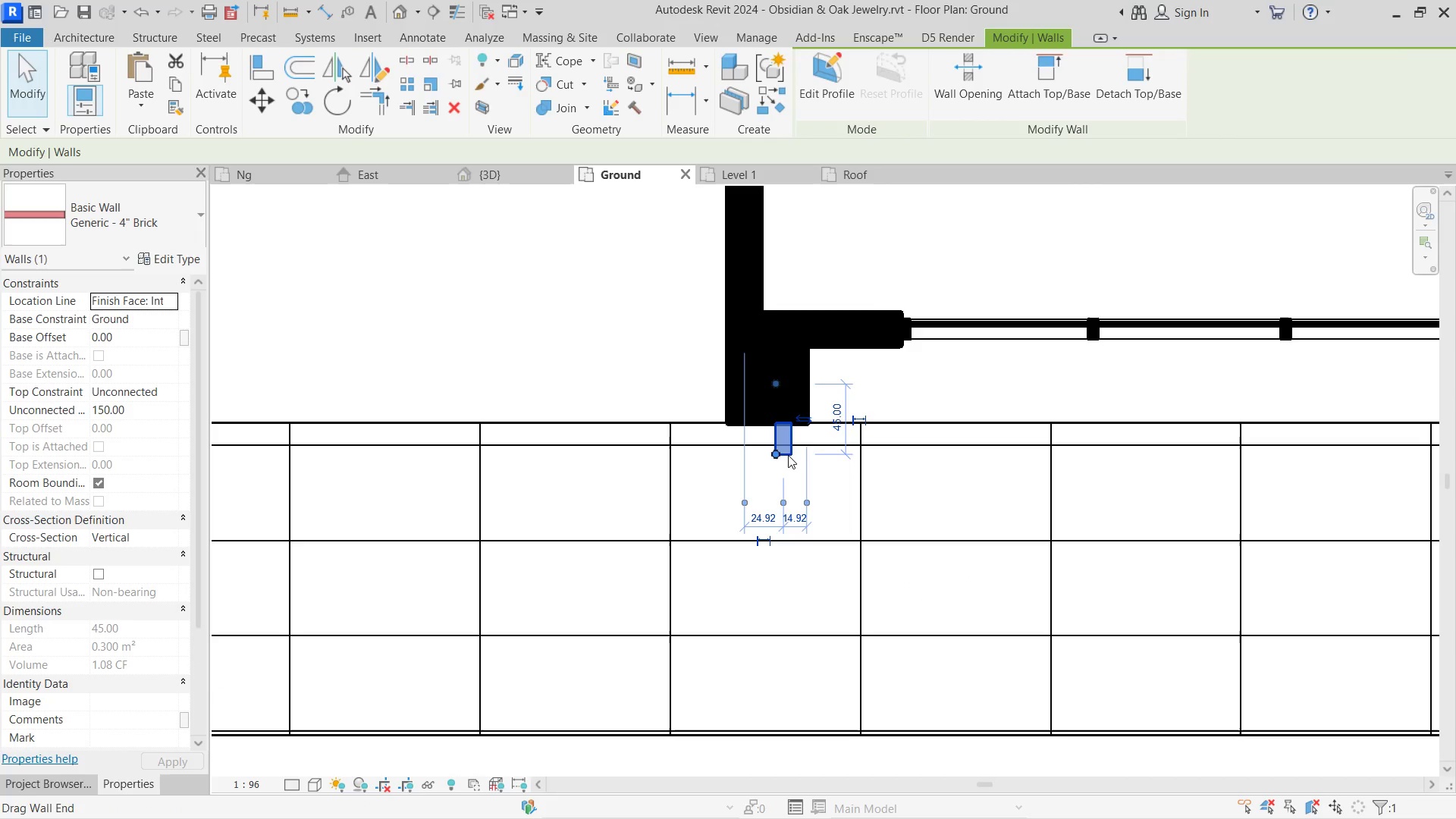 
key(Delete)
 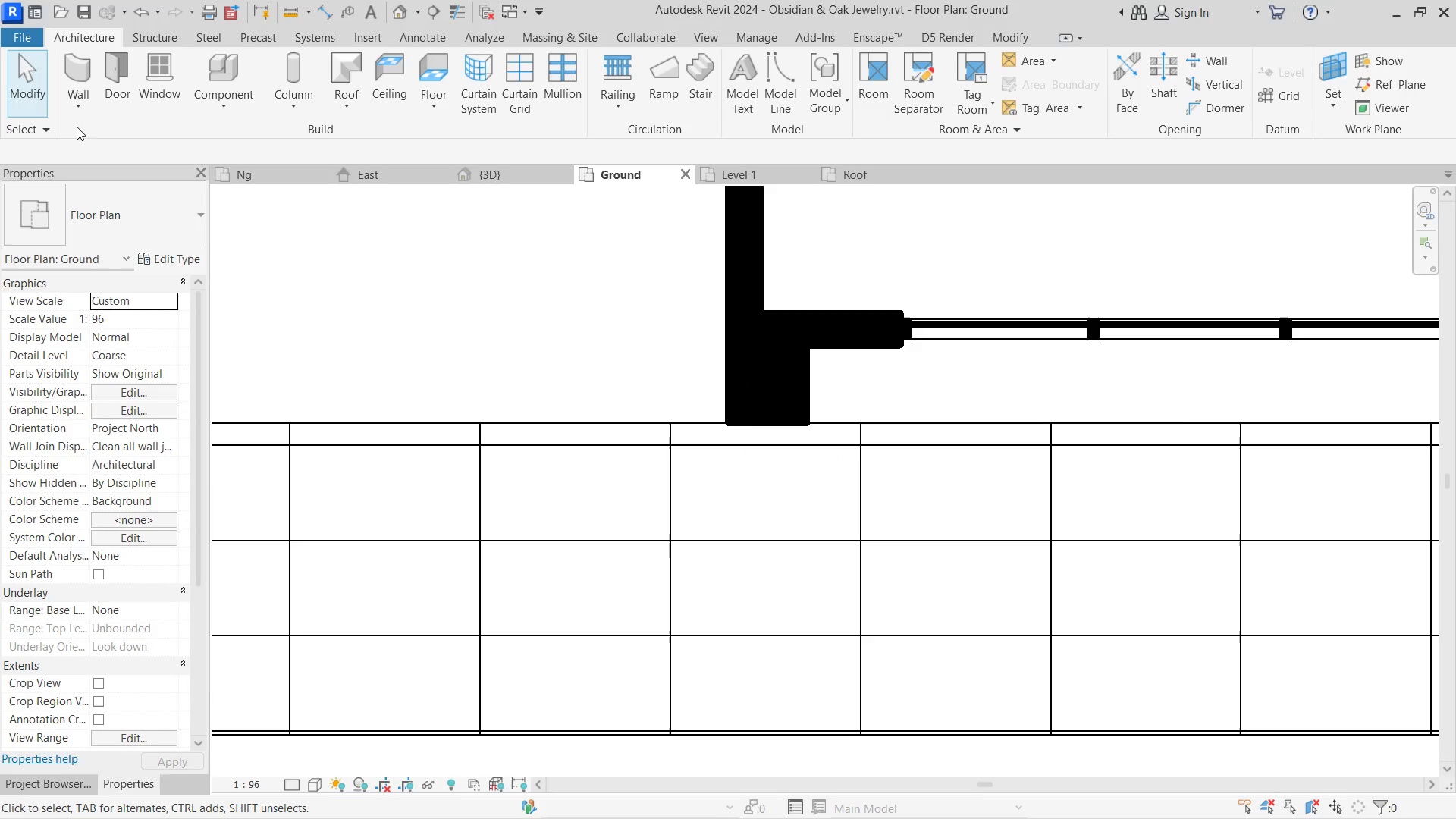 
left_click([83, 110])
 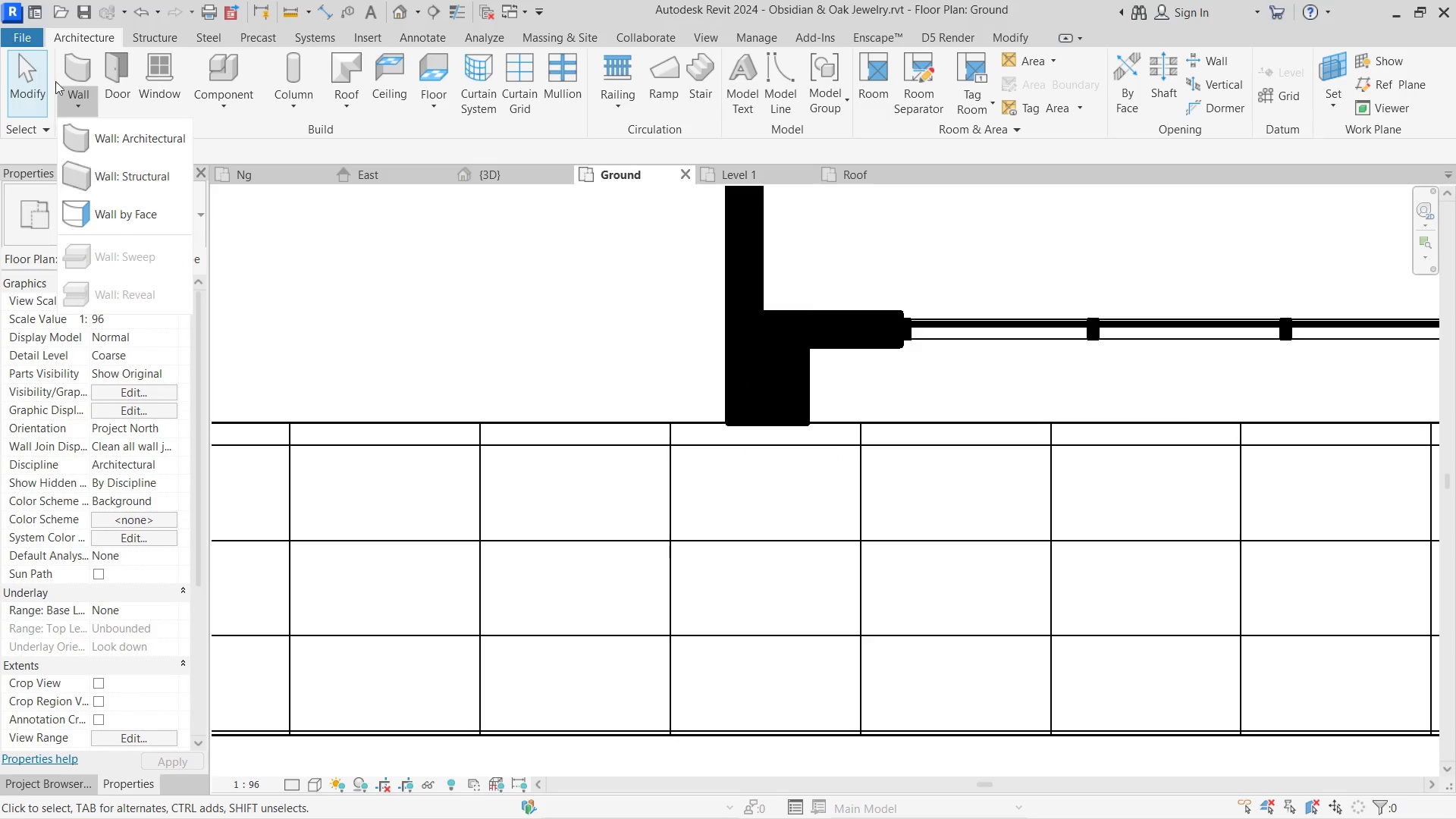 
left_click([66, 64])
 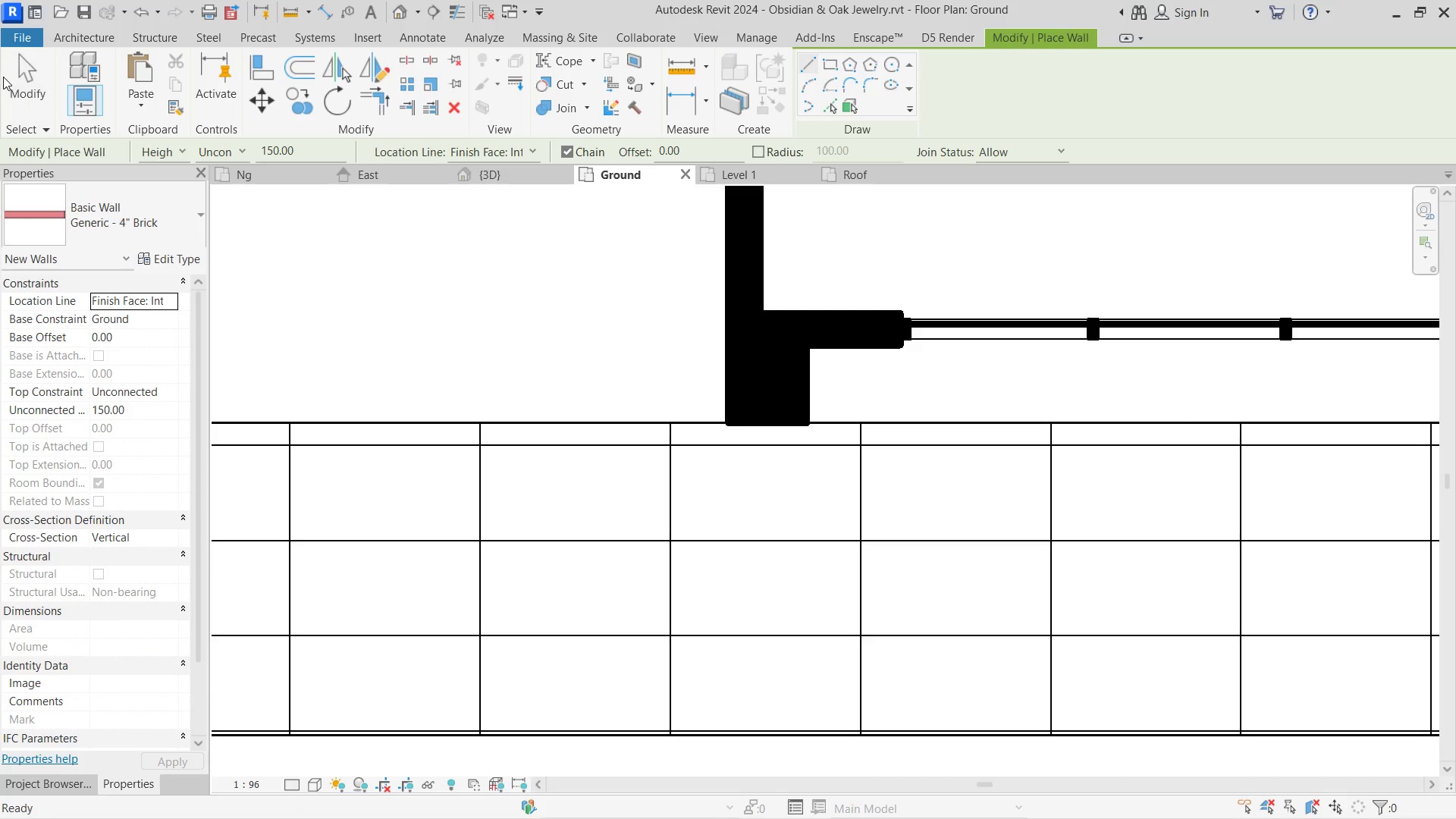 
double_click([10, 82])
 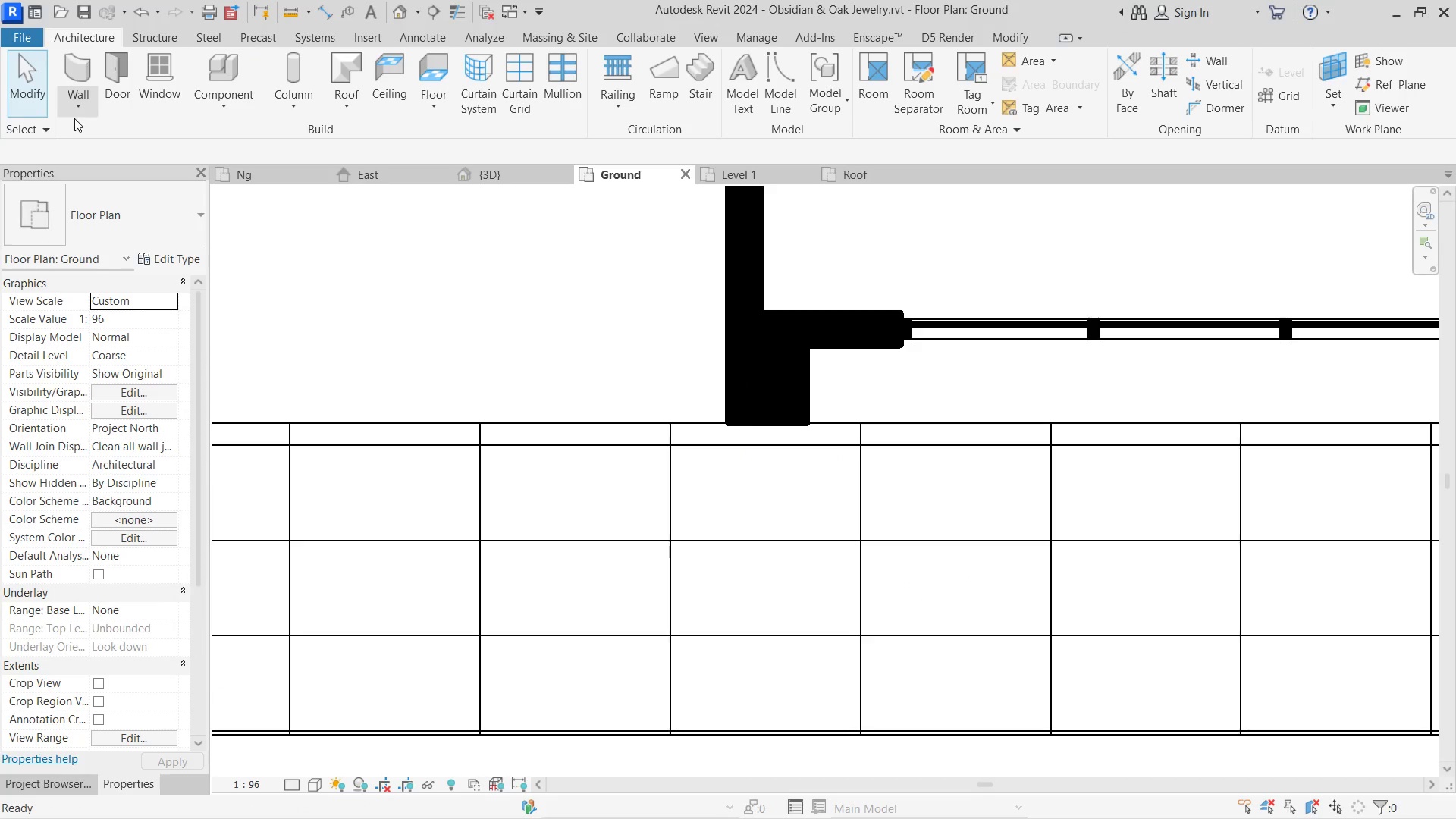 
left_click([74, 108])
 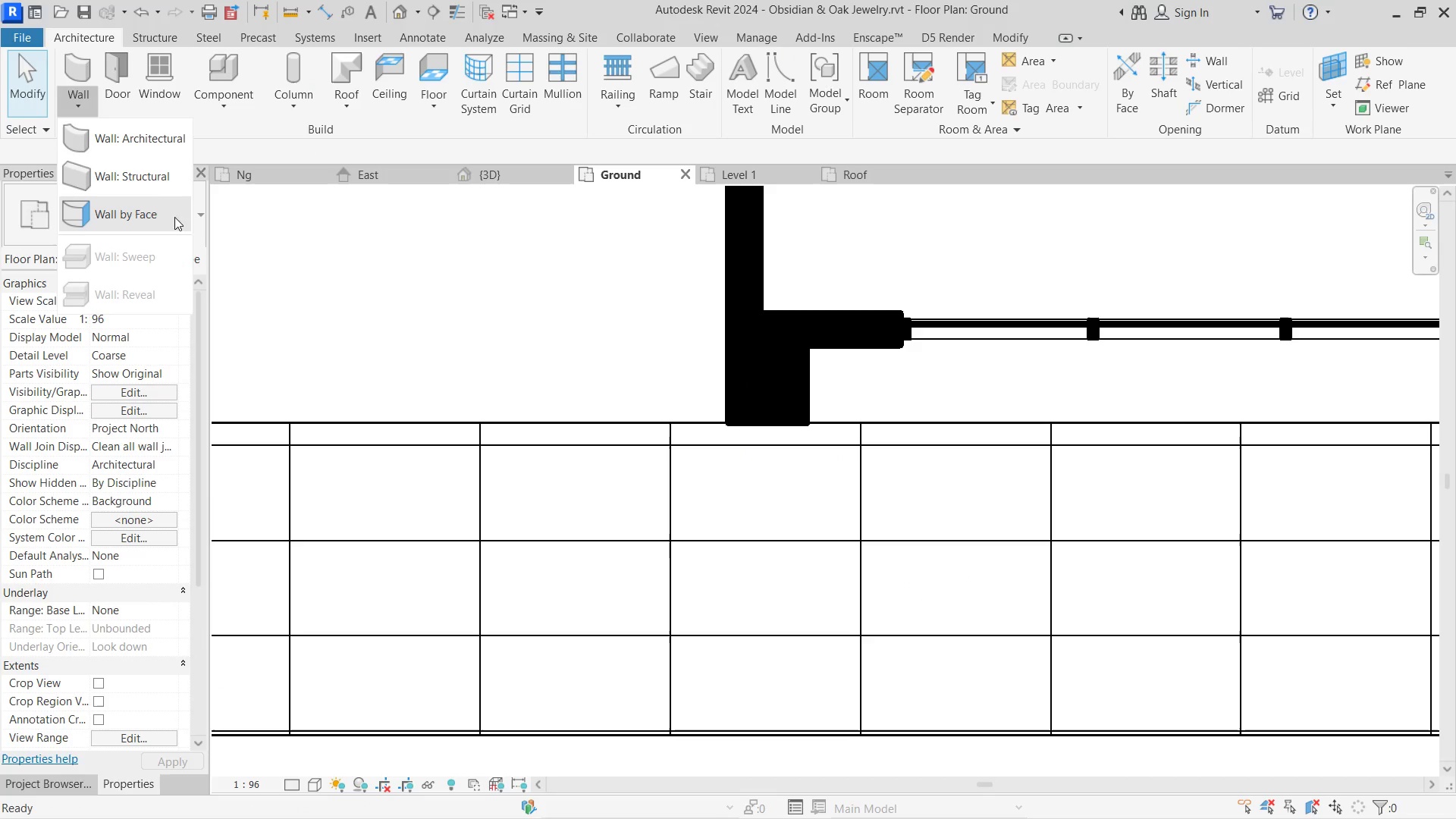 
key(Escape)
 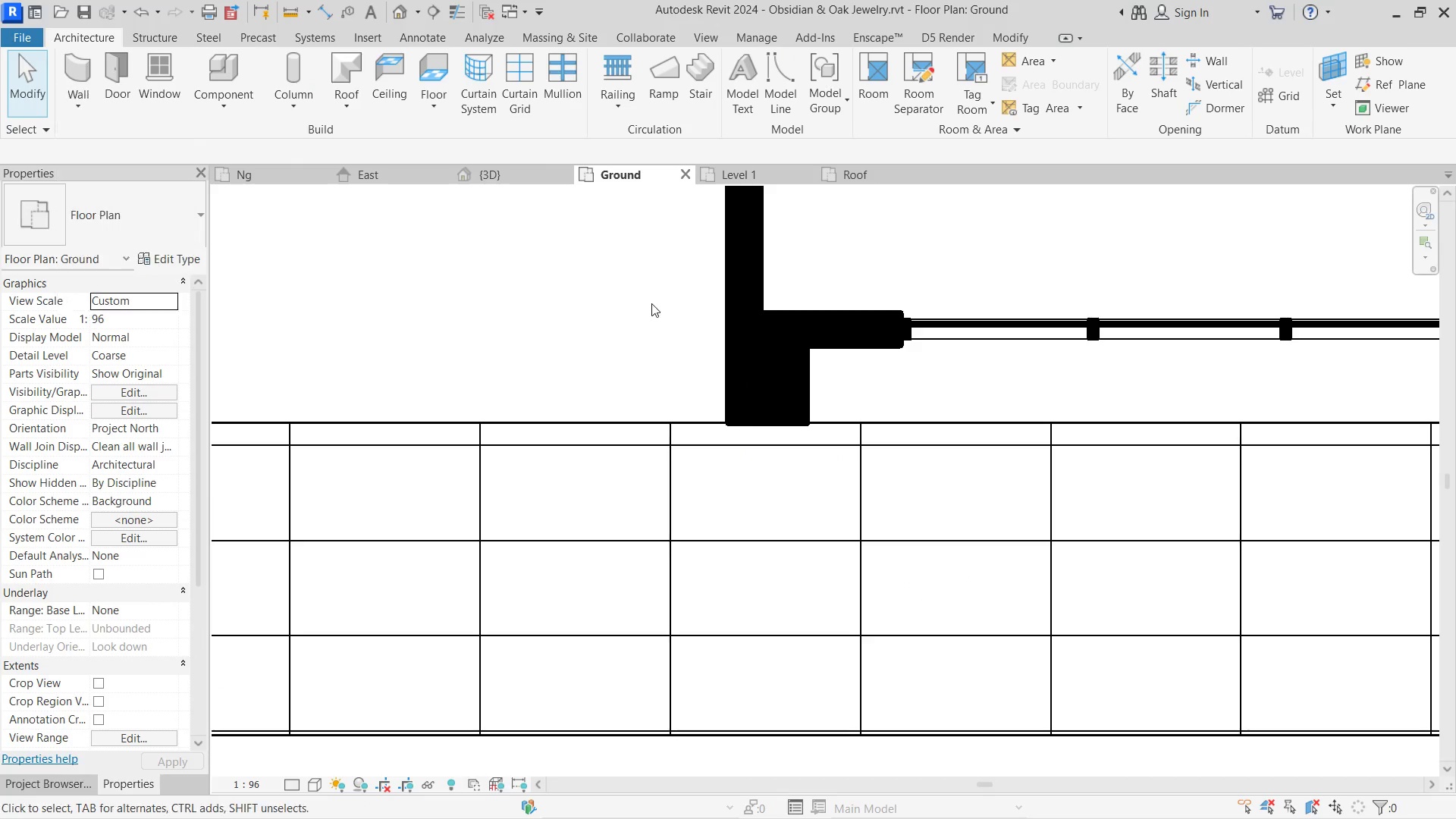 
key(Escape)
 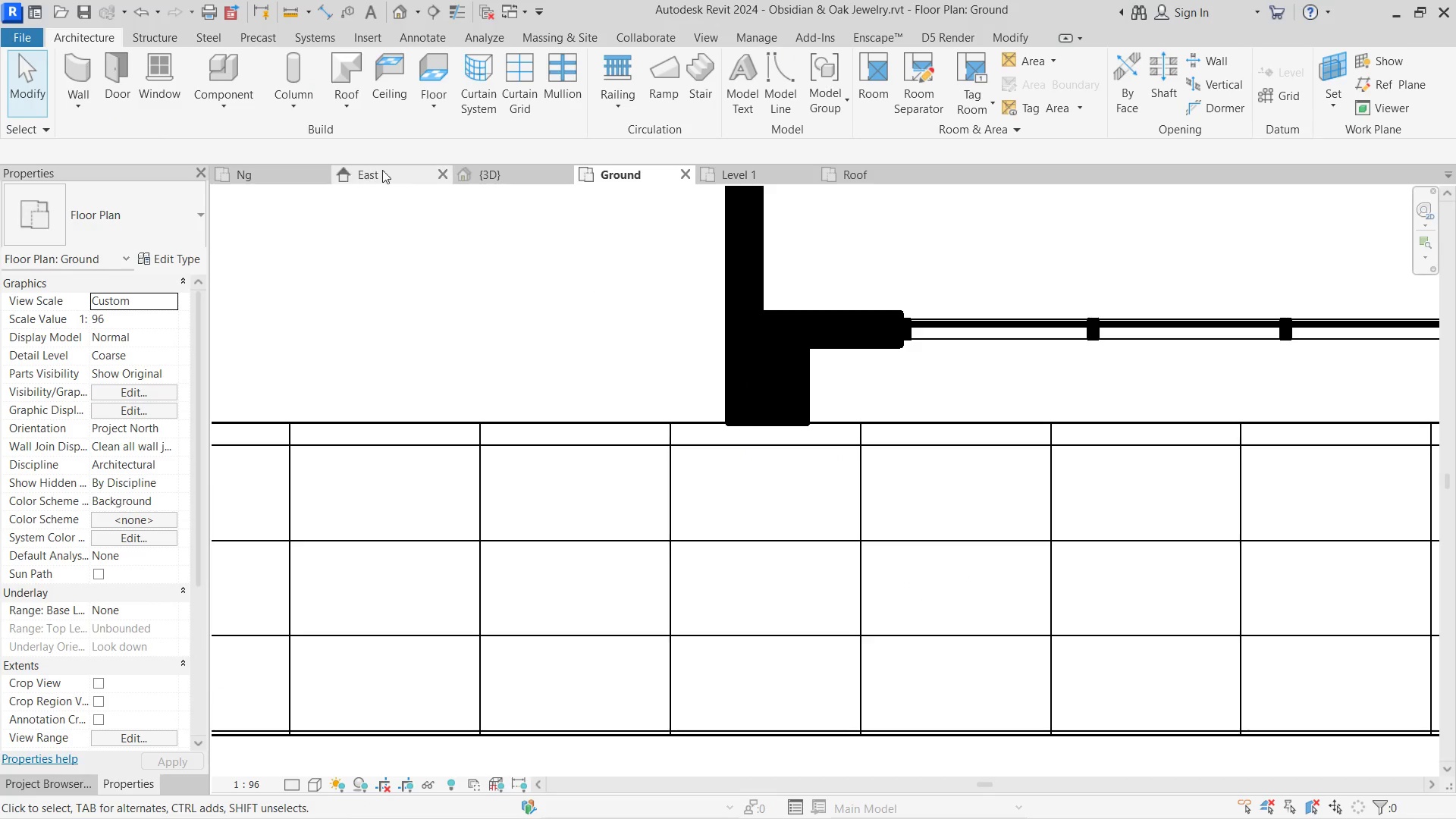 
left_click([479, 171])
 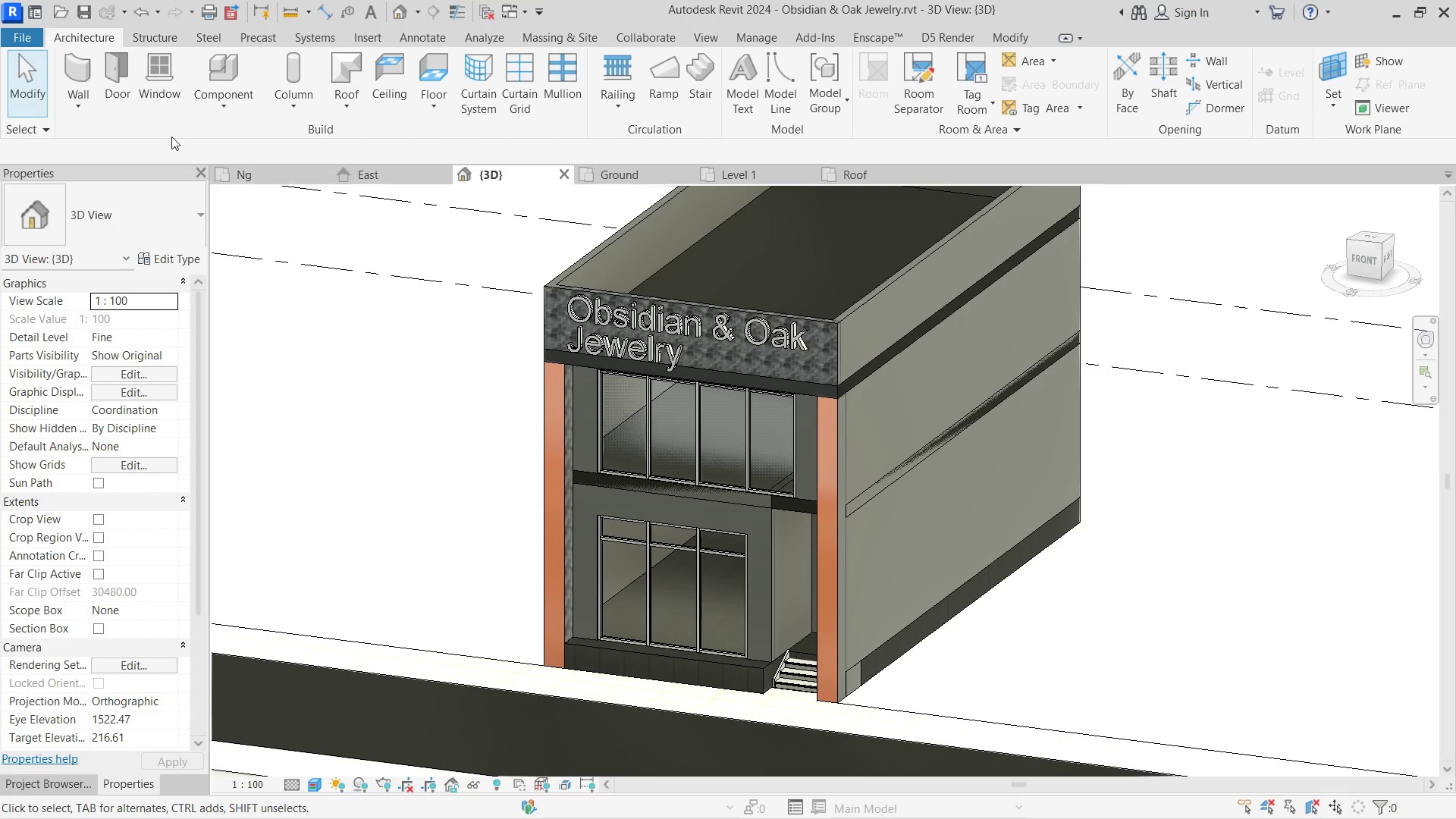 
left_click([93, 104])
 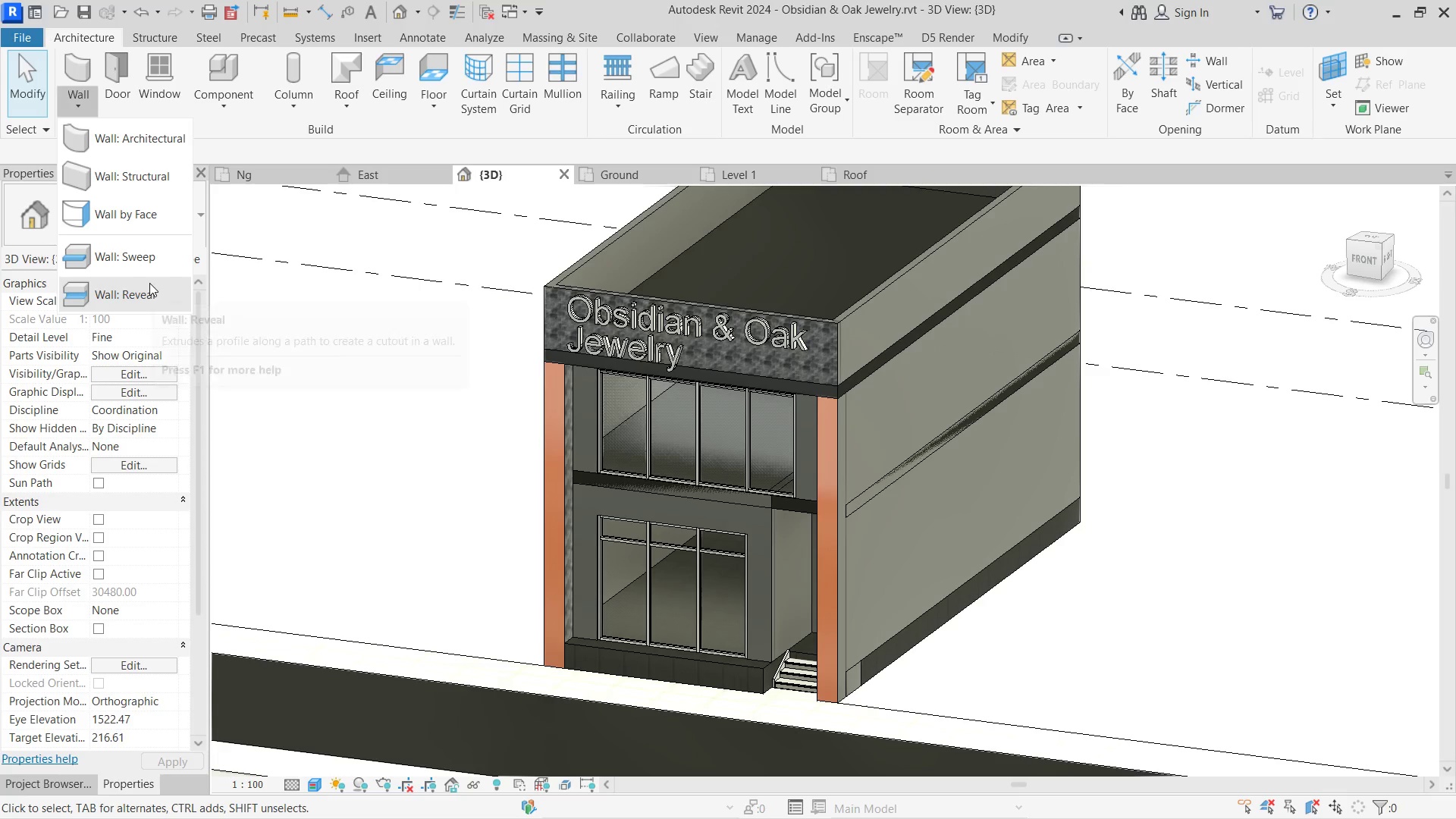 
left_click([146, 262])
 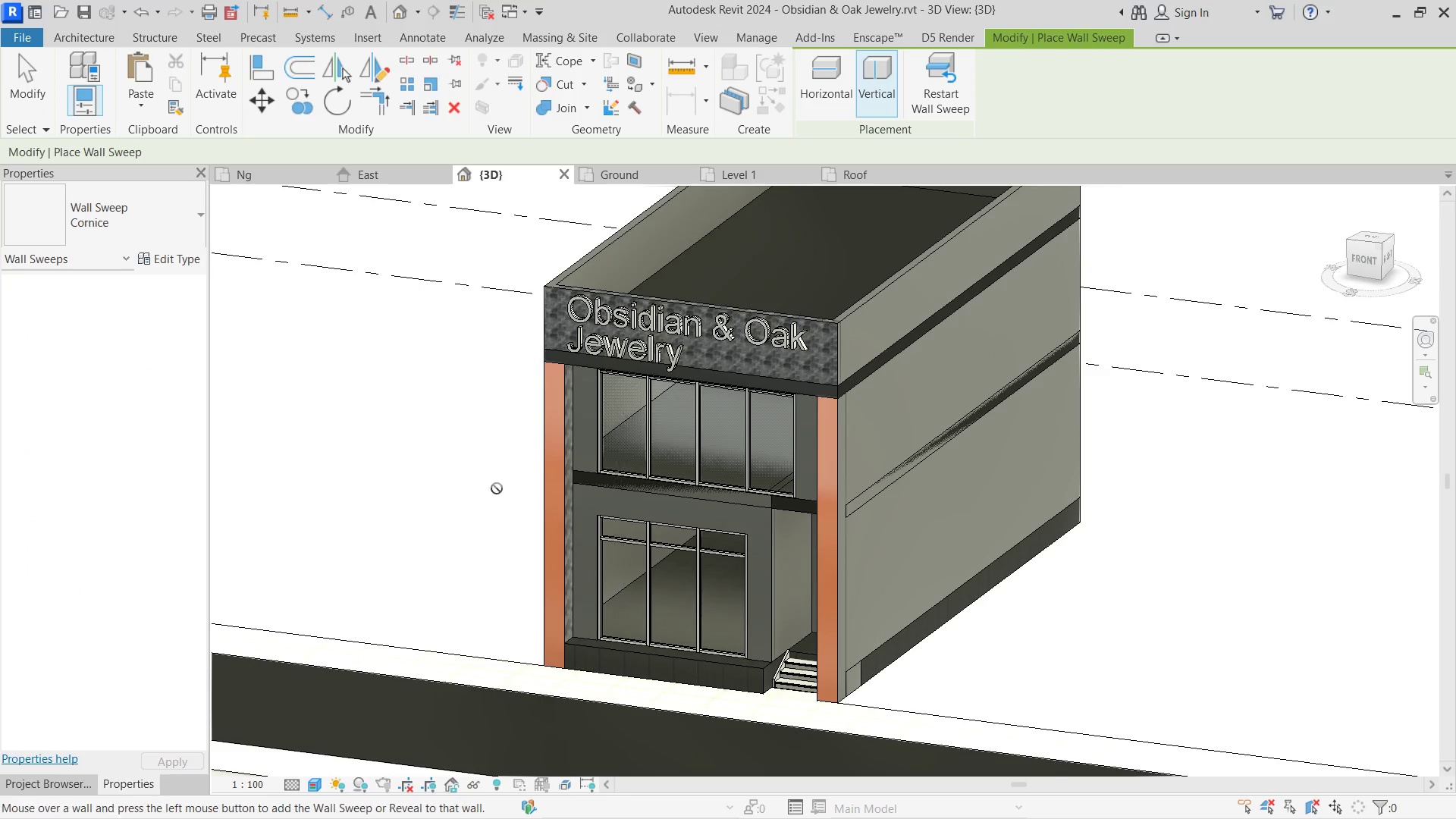 
scroll: coordinate [518, 481], scroll_direction: up, amount: 3.0
 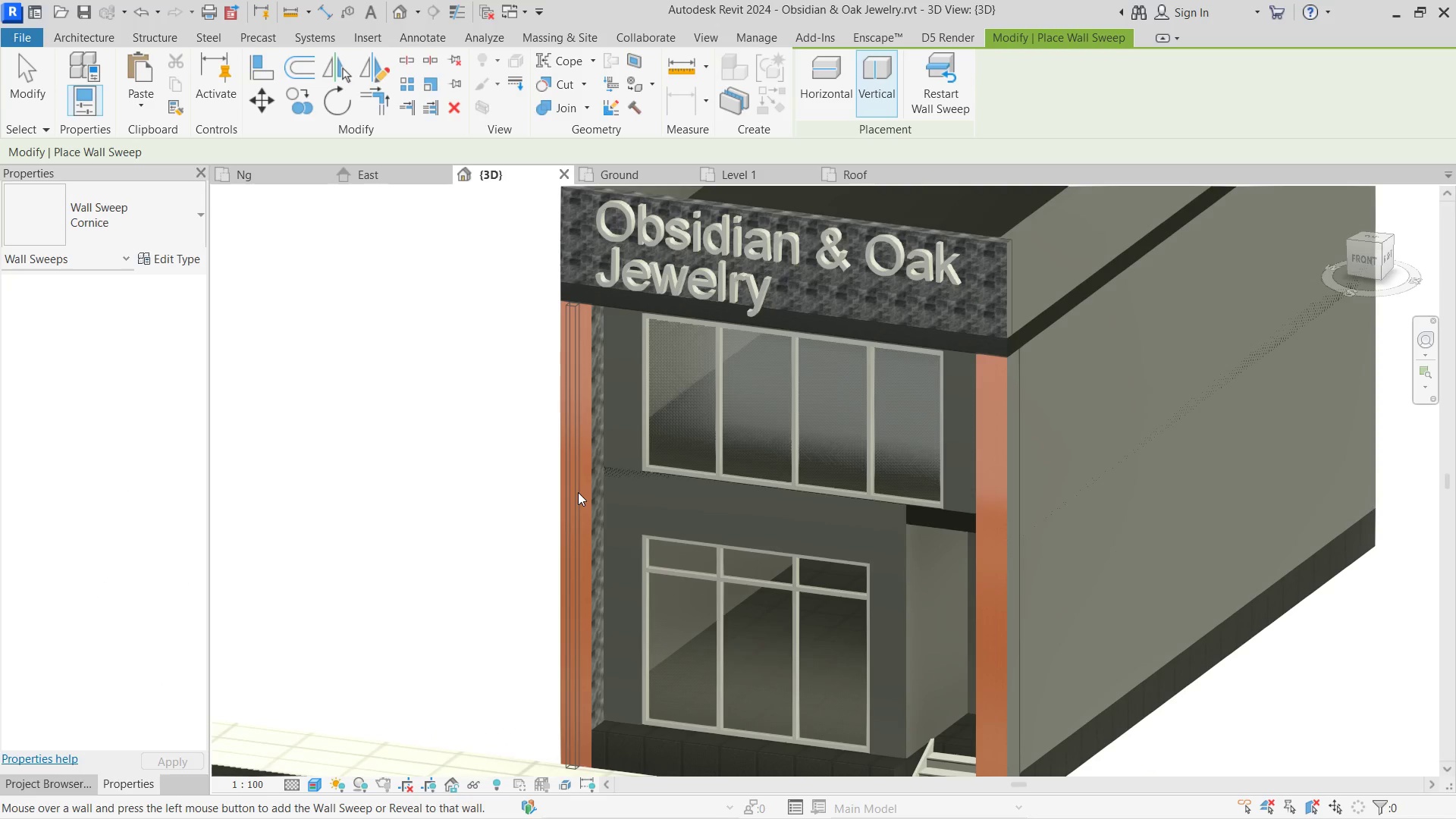 
left_click([578, 492])
 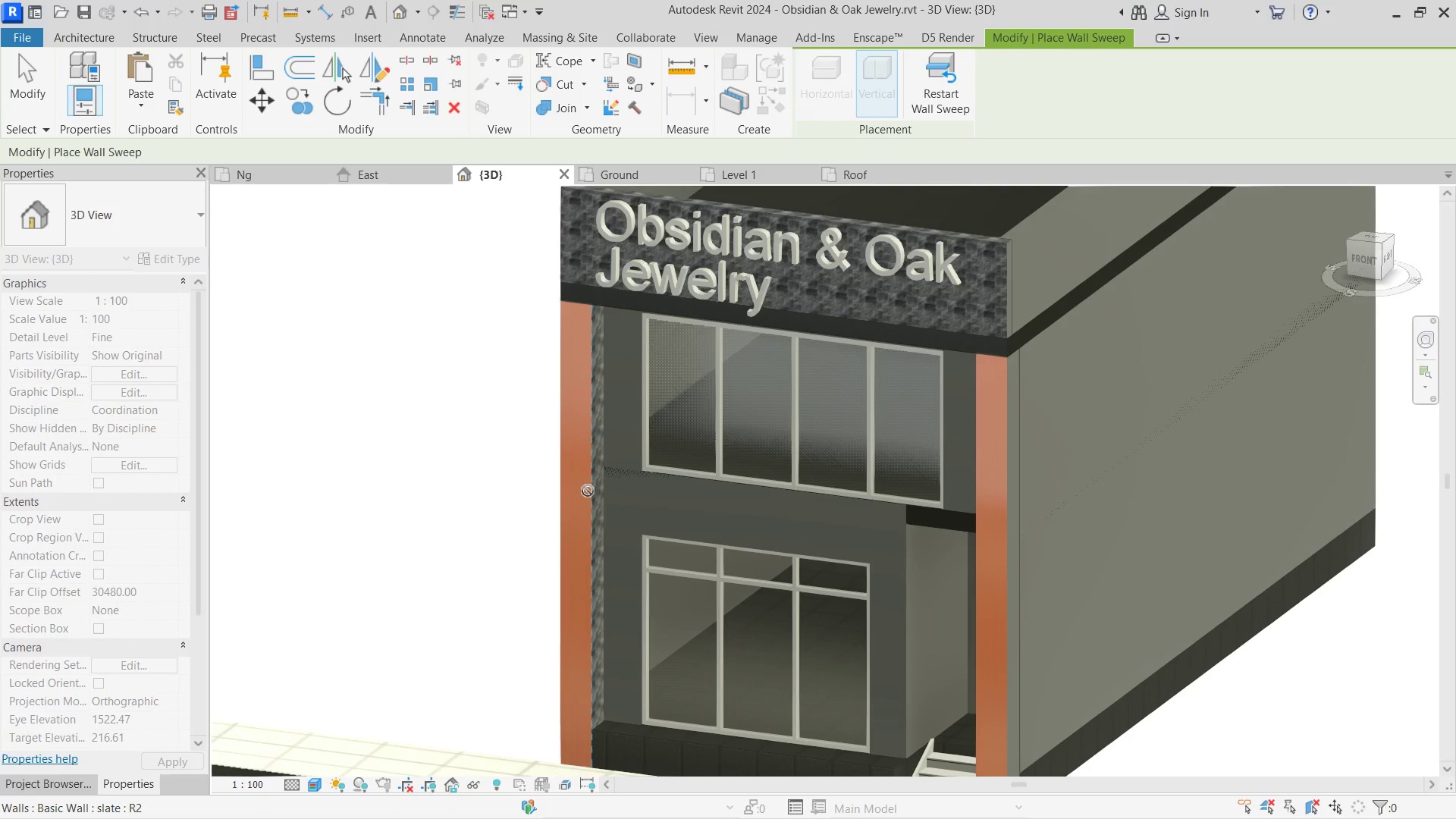 
key(Escape)
 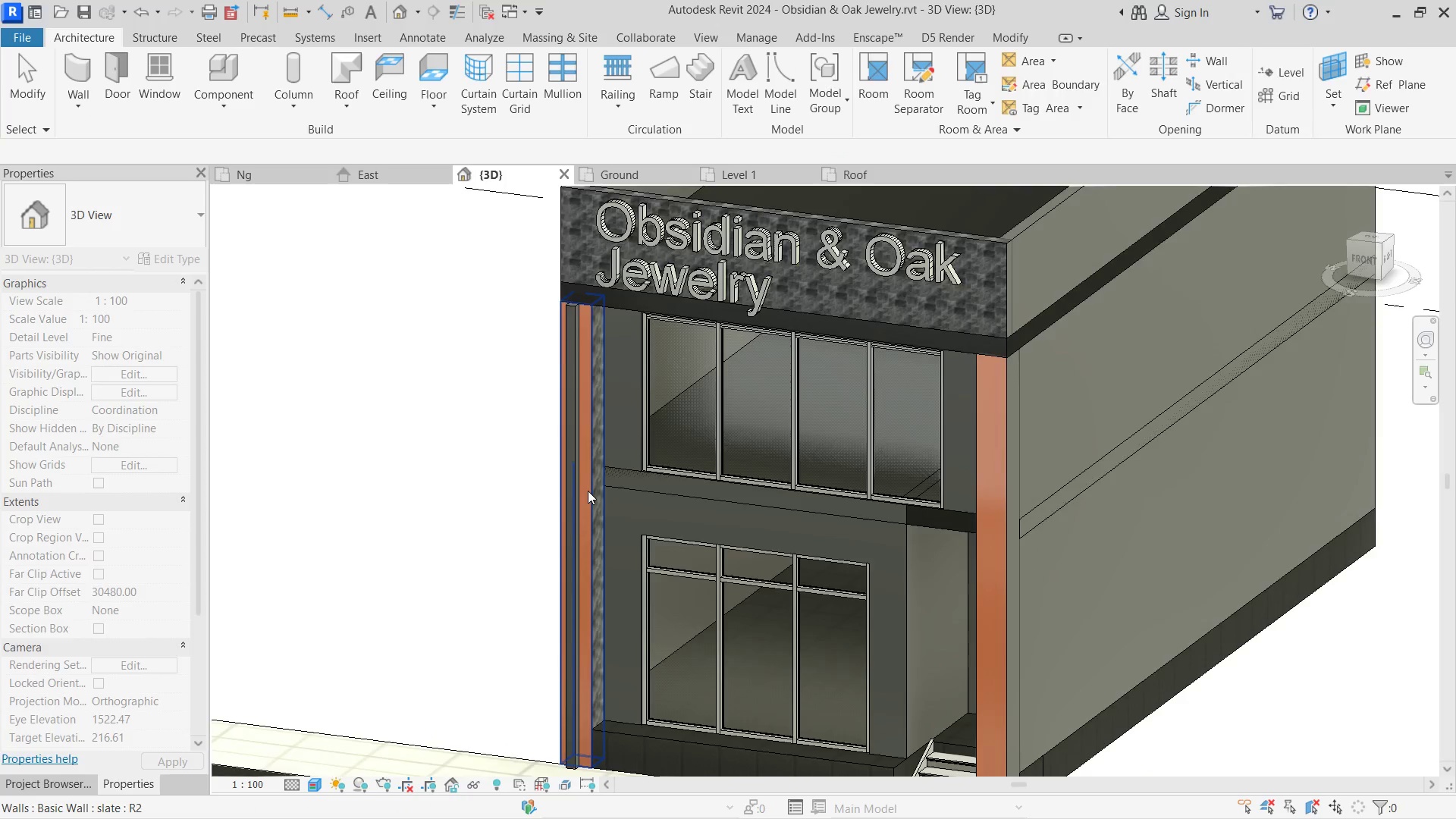 
left_click([573, 479])
 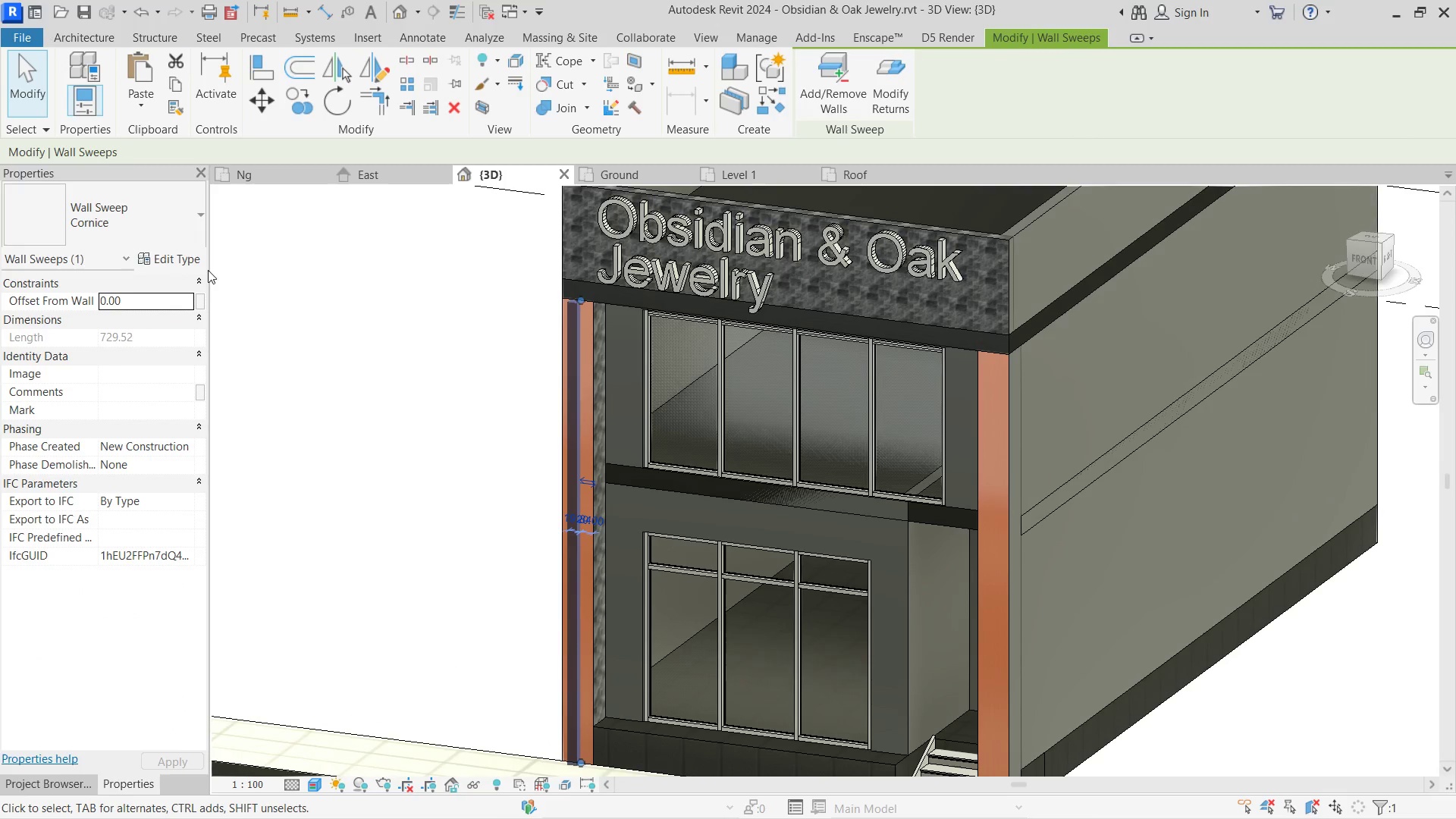 
scroll: coordinate [585, 497], scroll_direction: none, amount: 0.0
 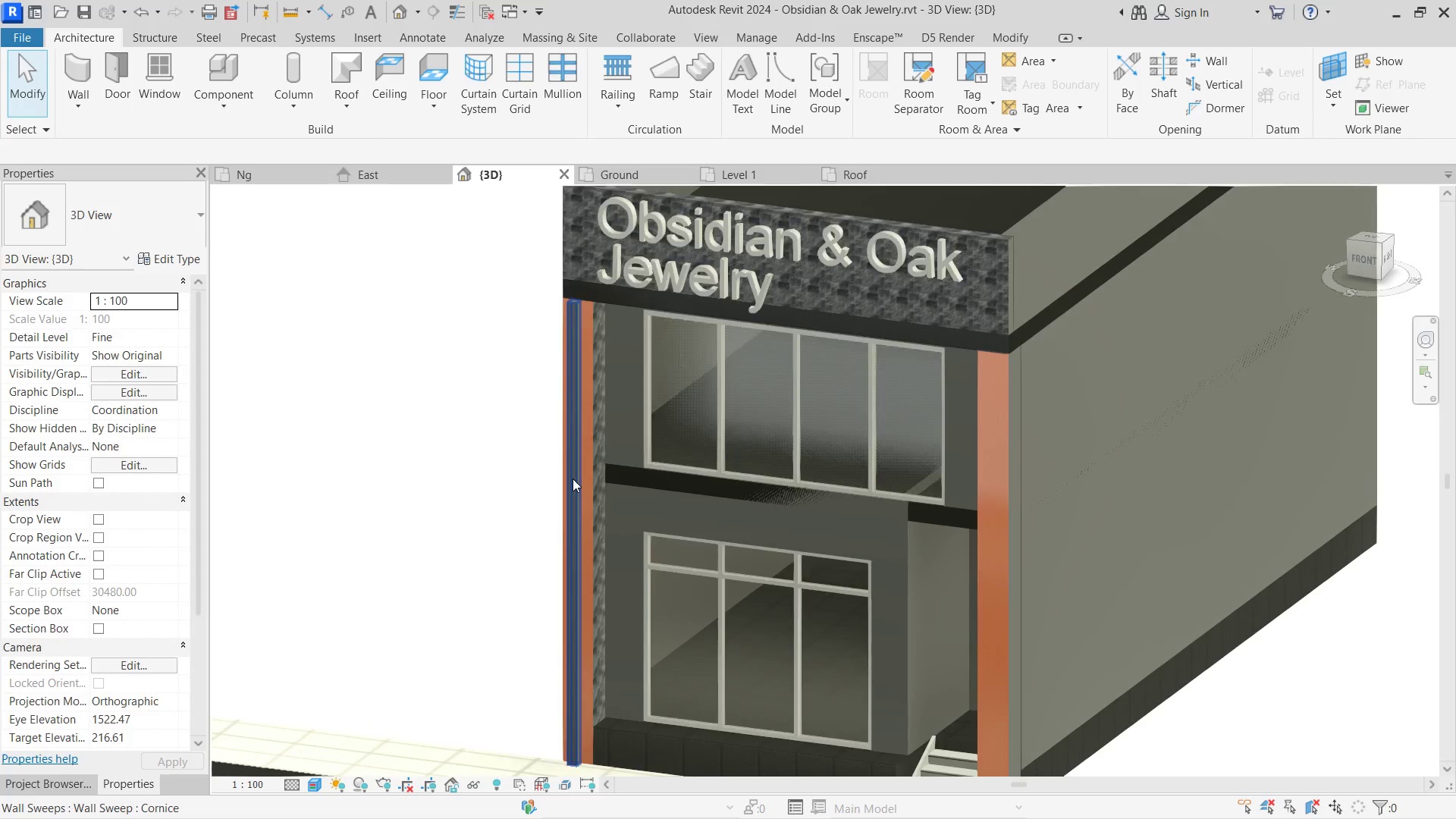 
left_click([144, 265])
 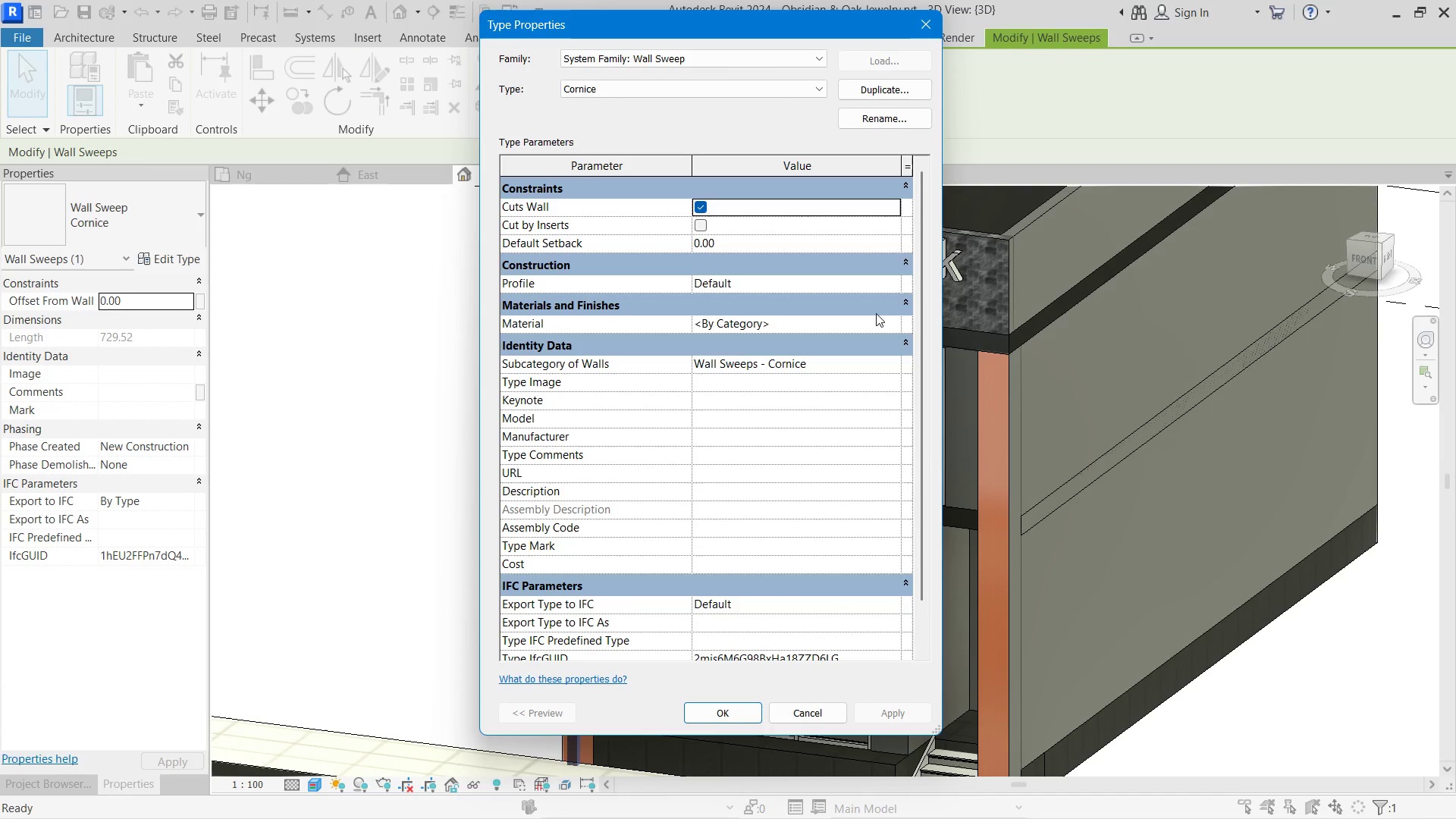 
left_click([883, 323])
 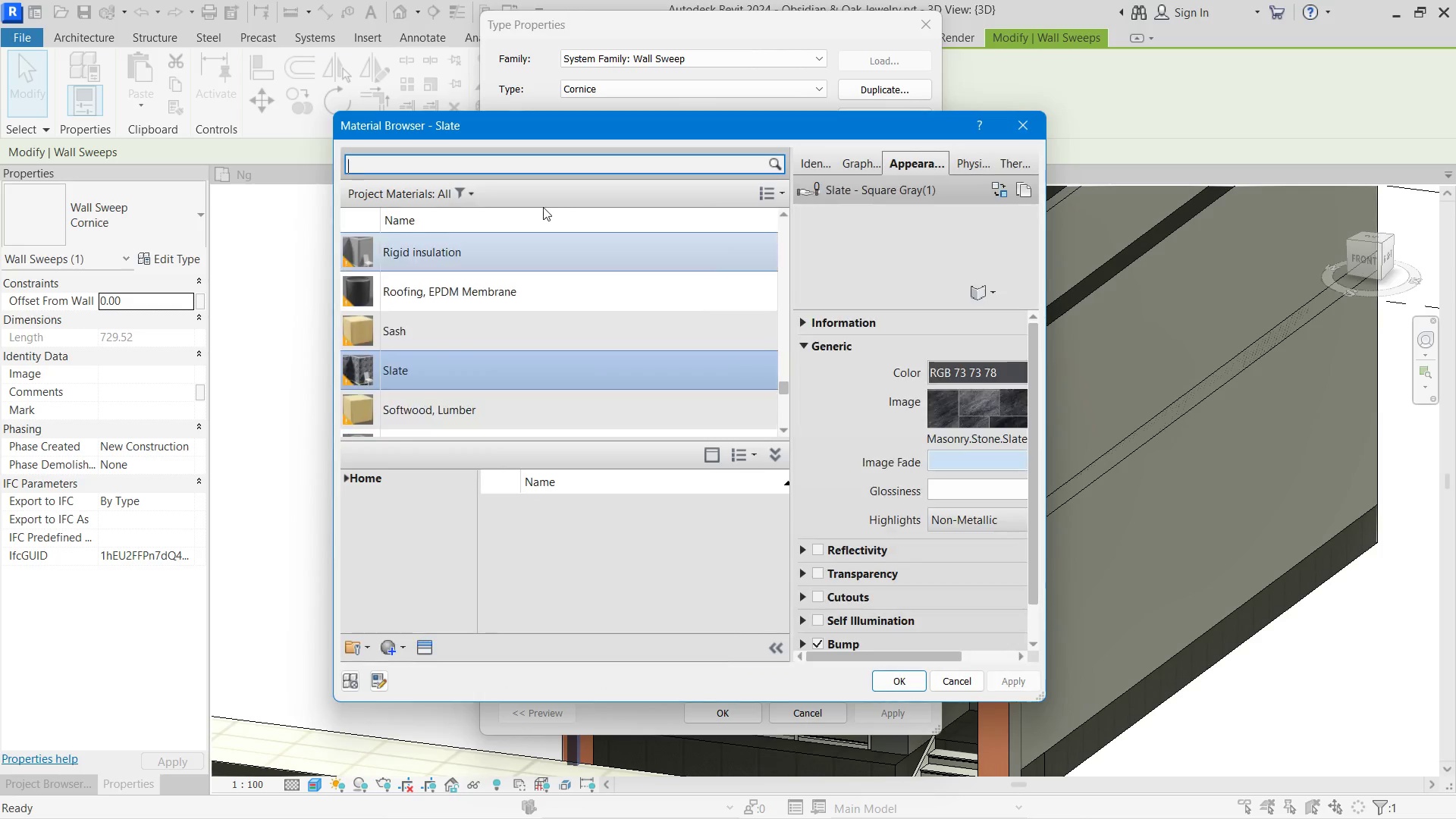 
left_click([506, 318])
 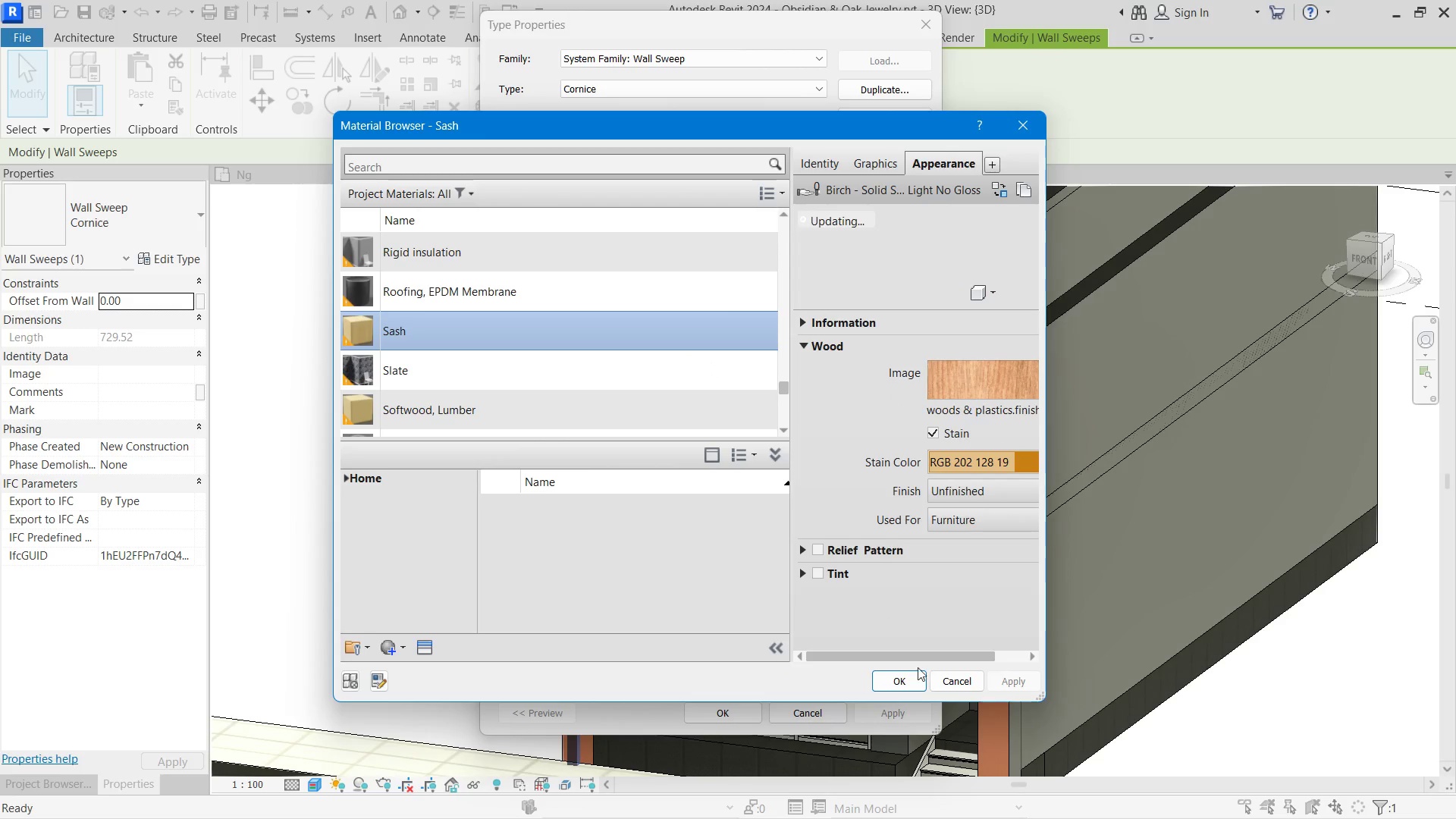 
left_click([916, 681])
 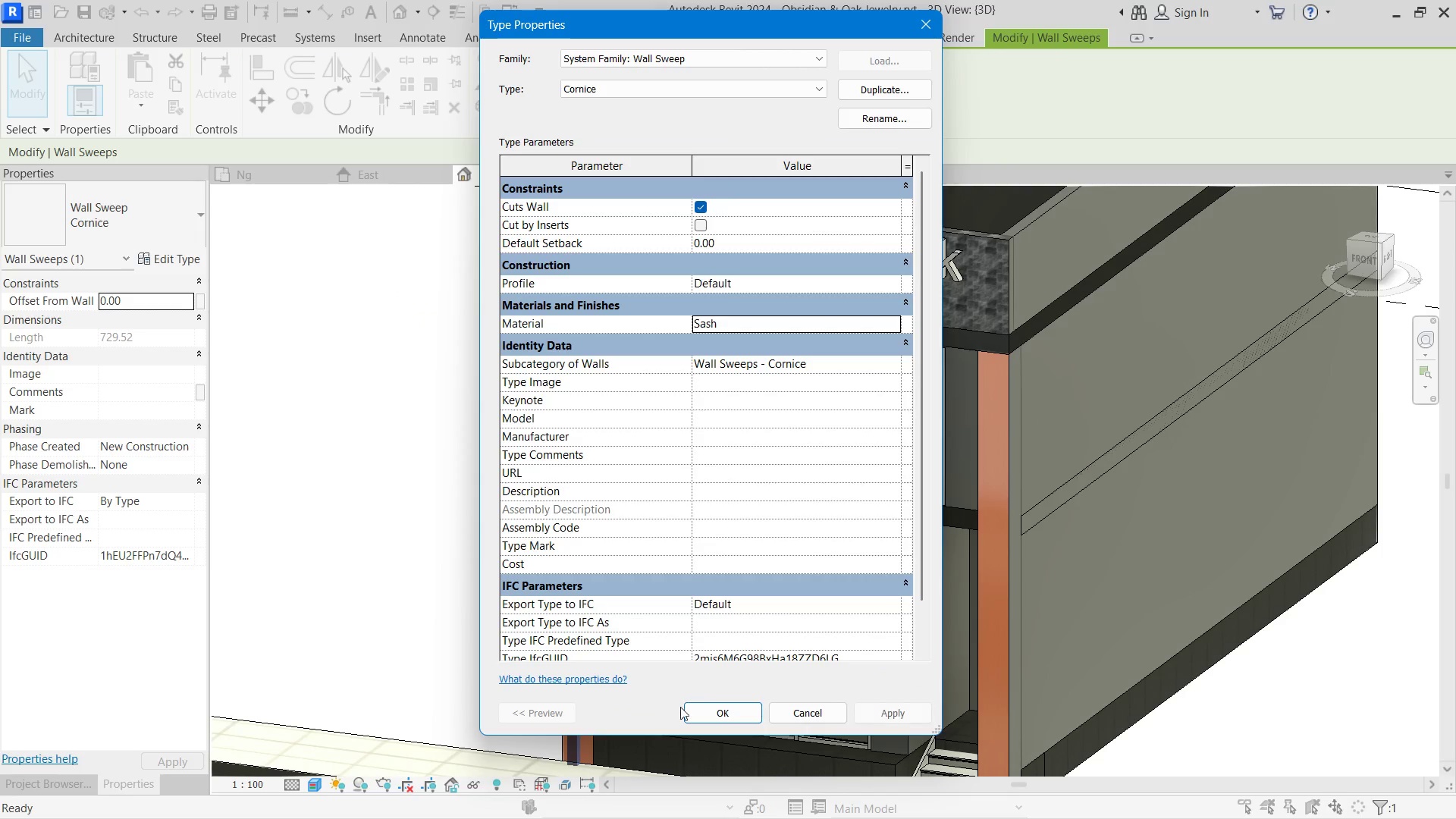 
left_click([703, 707])
 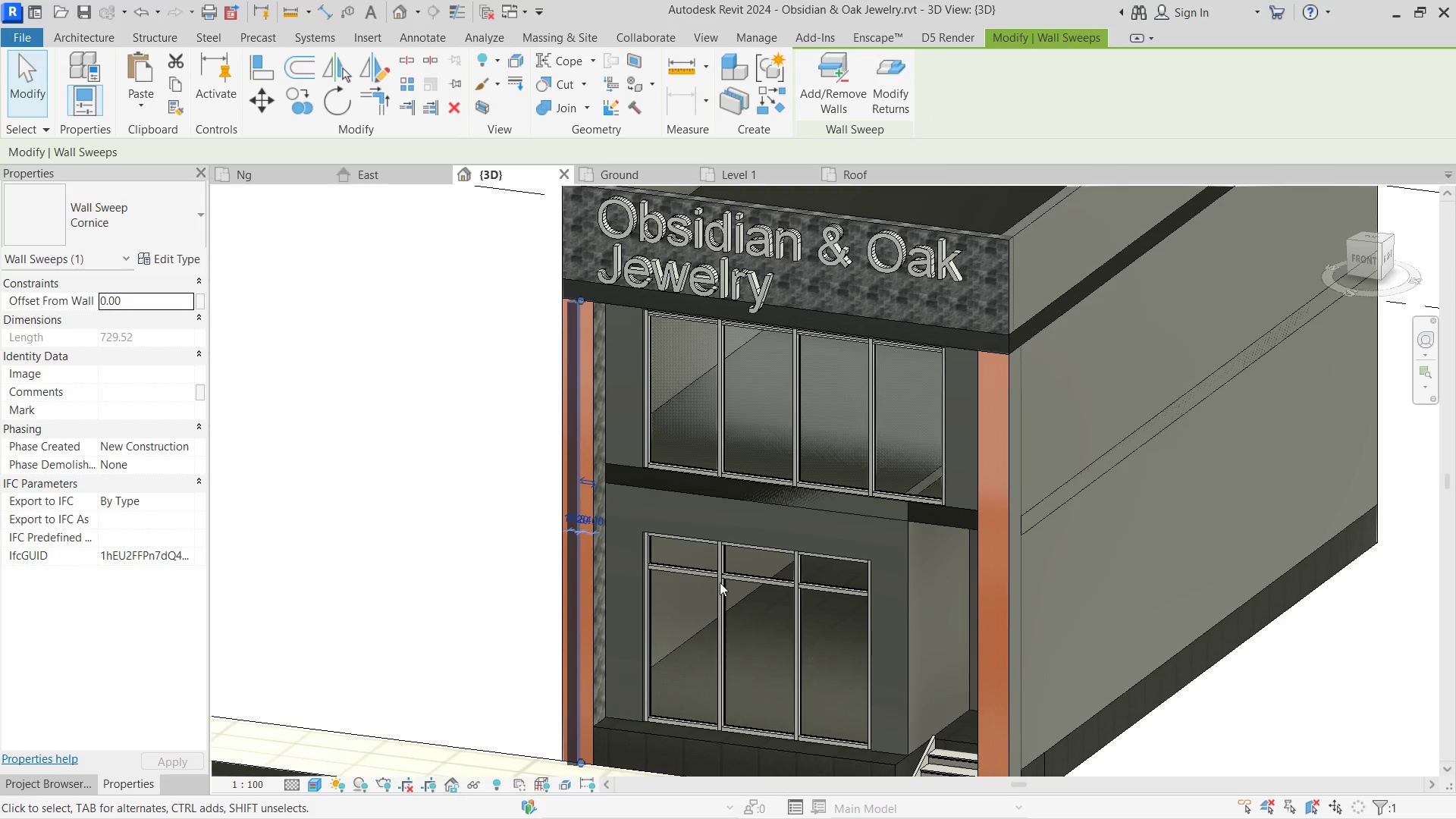 
left_click([419, 485])
 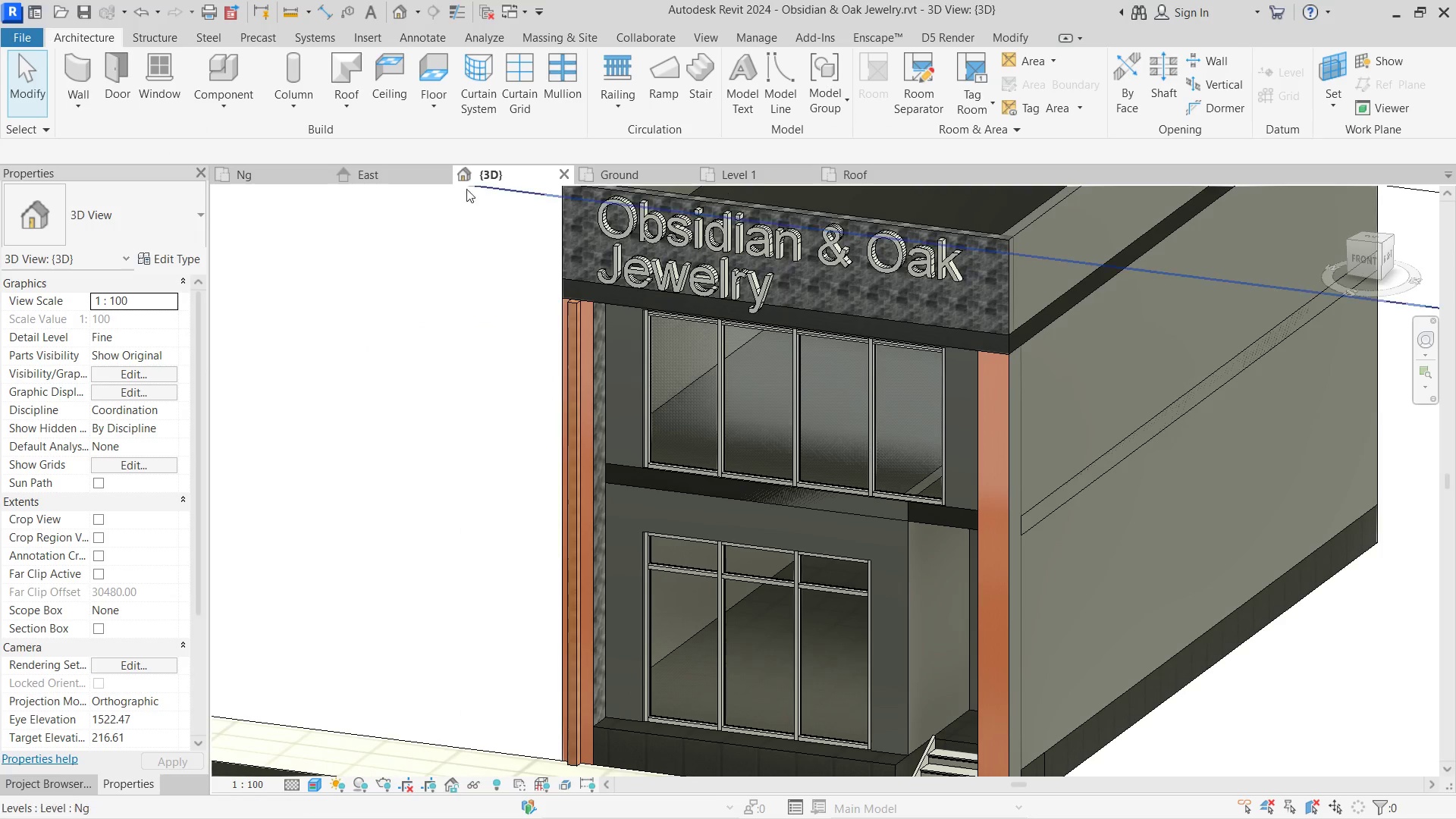 
left_click([602, 180])
 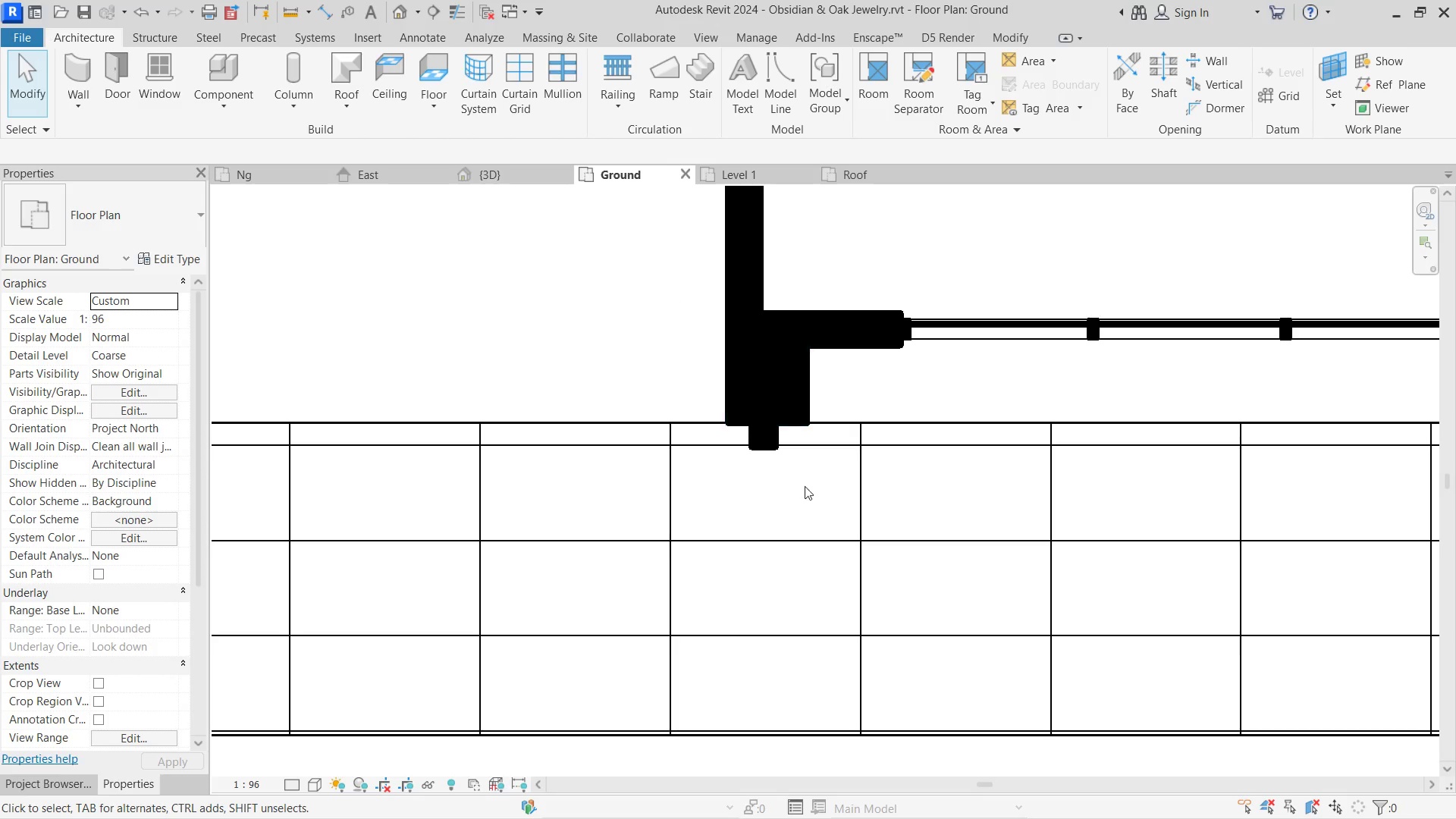 
left_click([780, 445])
 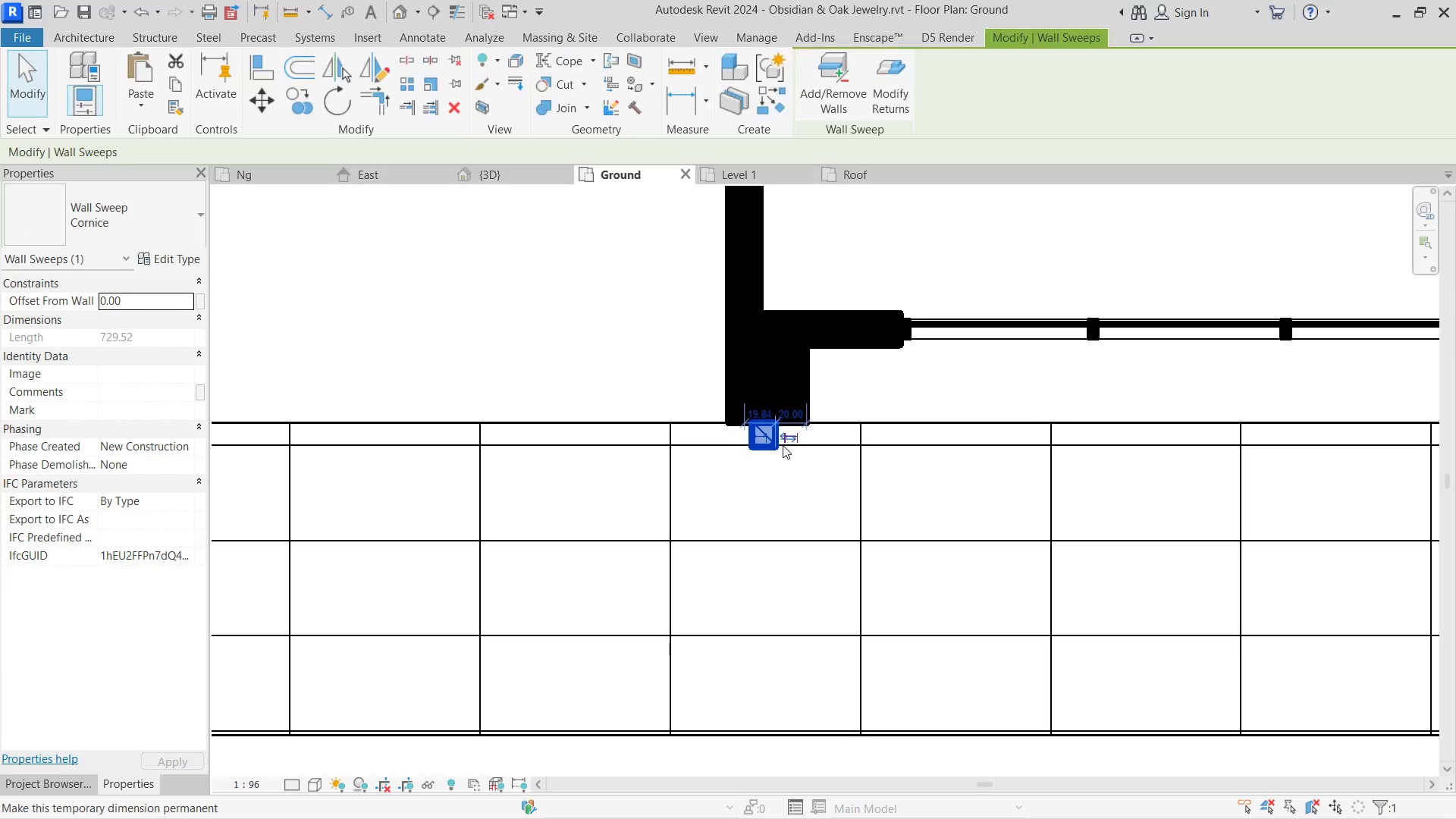 
scroll: coordinate [783, 444], scroll_direction: up, amount: 3.0
 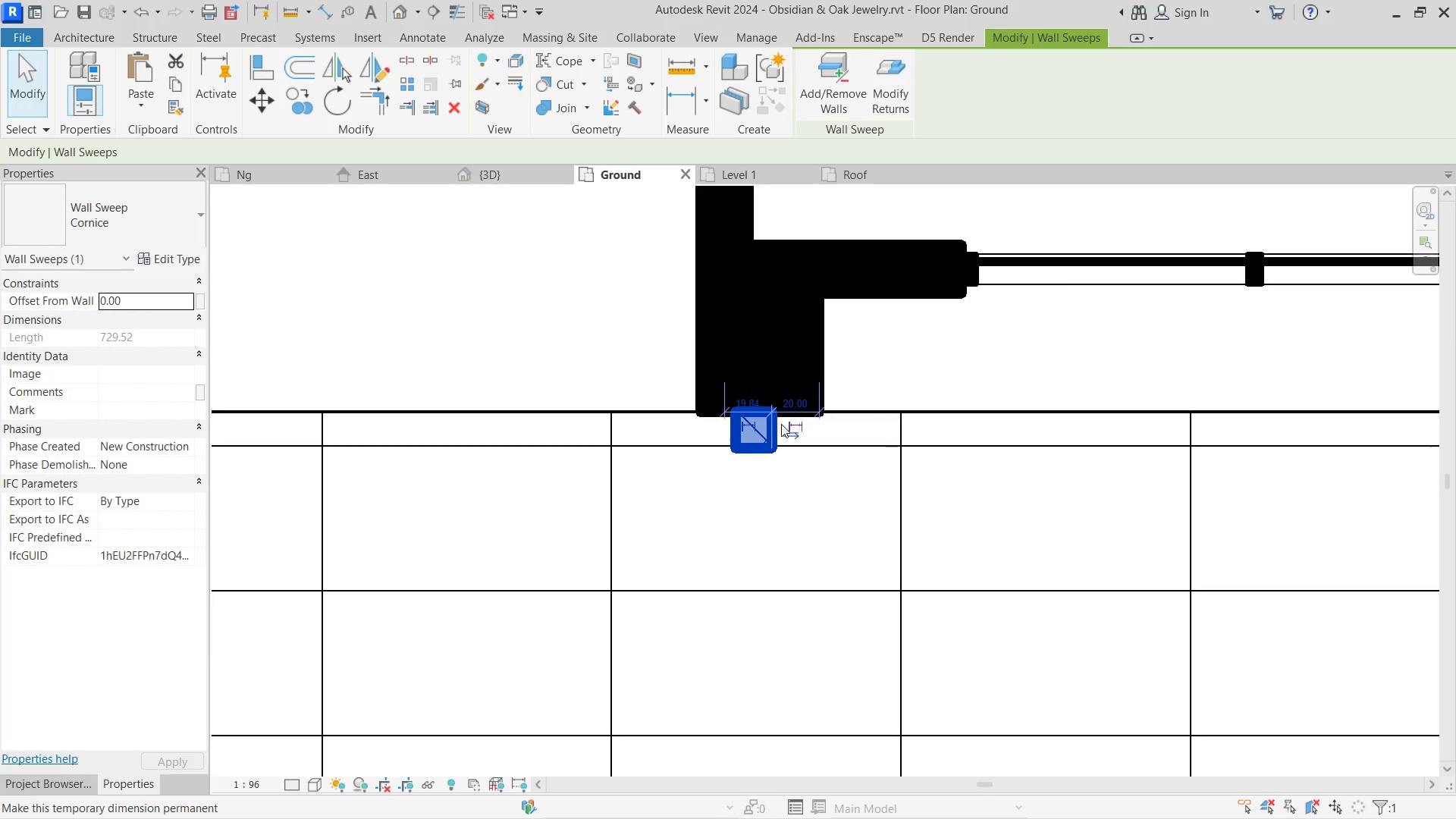 
left_click_drag(start_coordinate=[775, 425], to_coordinate=[789, 419])
 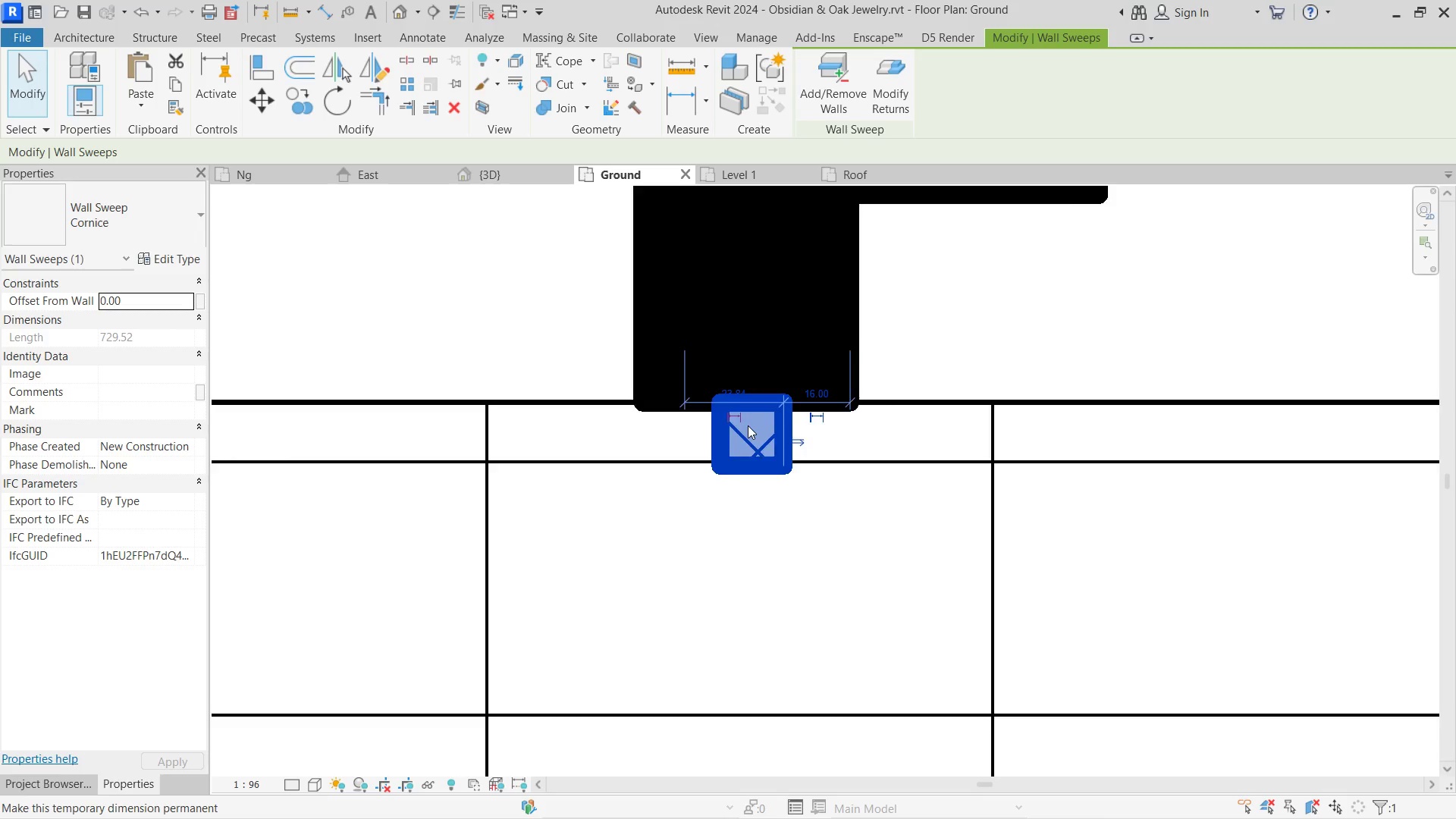 
scroll: coordinate [778, 425], scroll_direction: up, amount: 4.0
 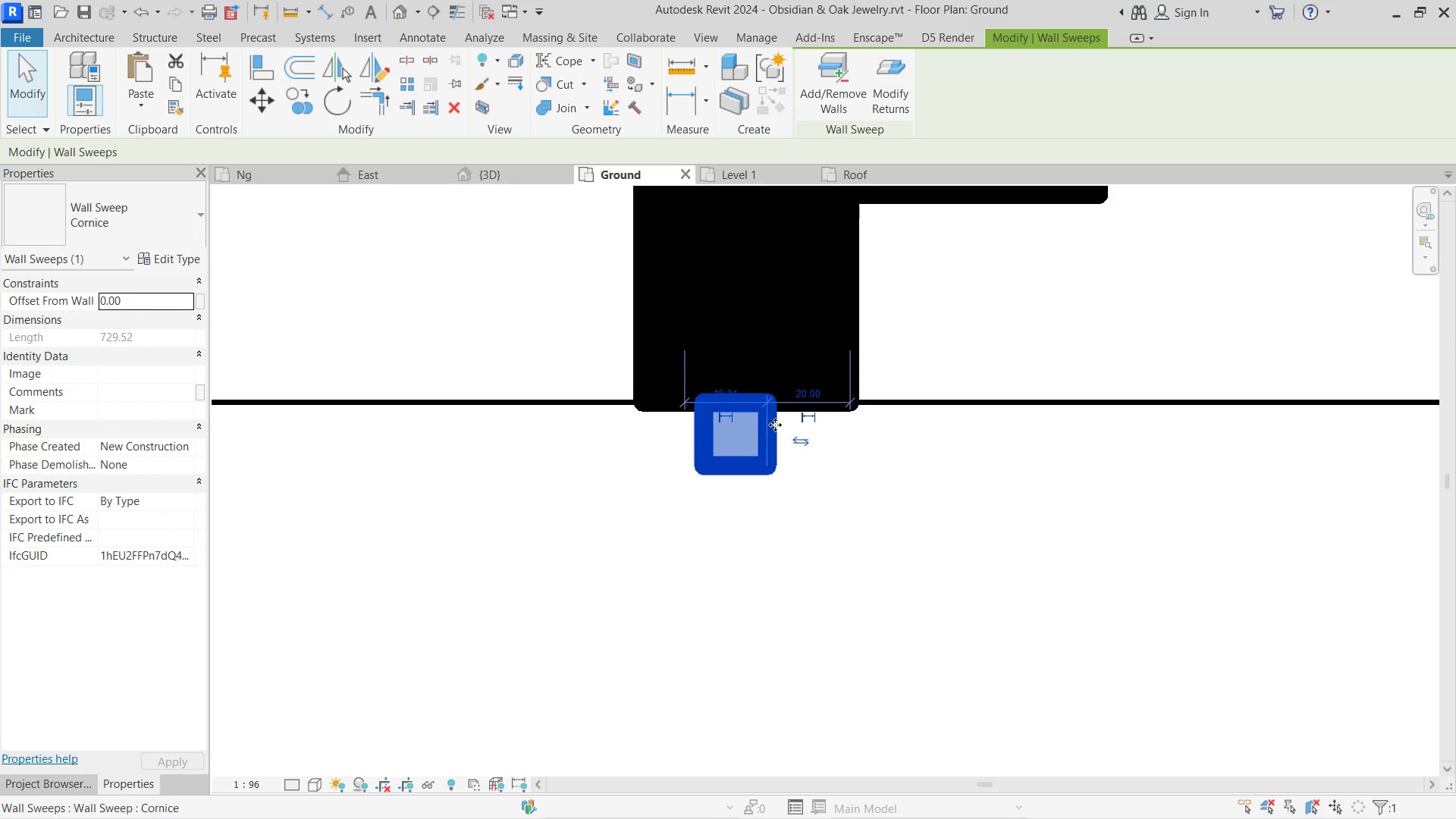 
key(Control+C)
 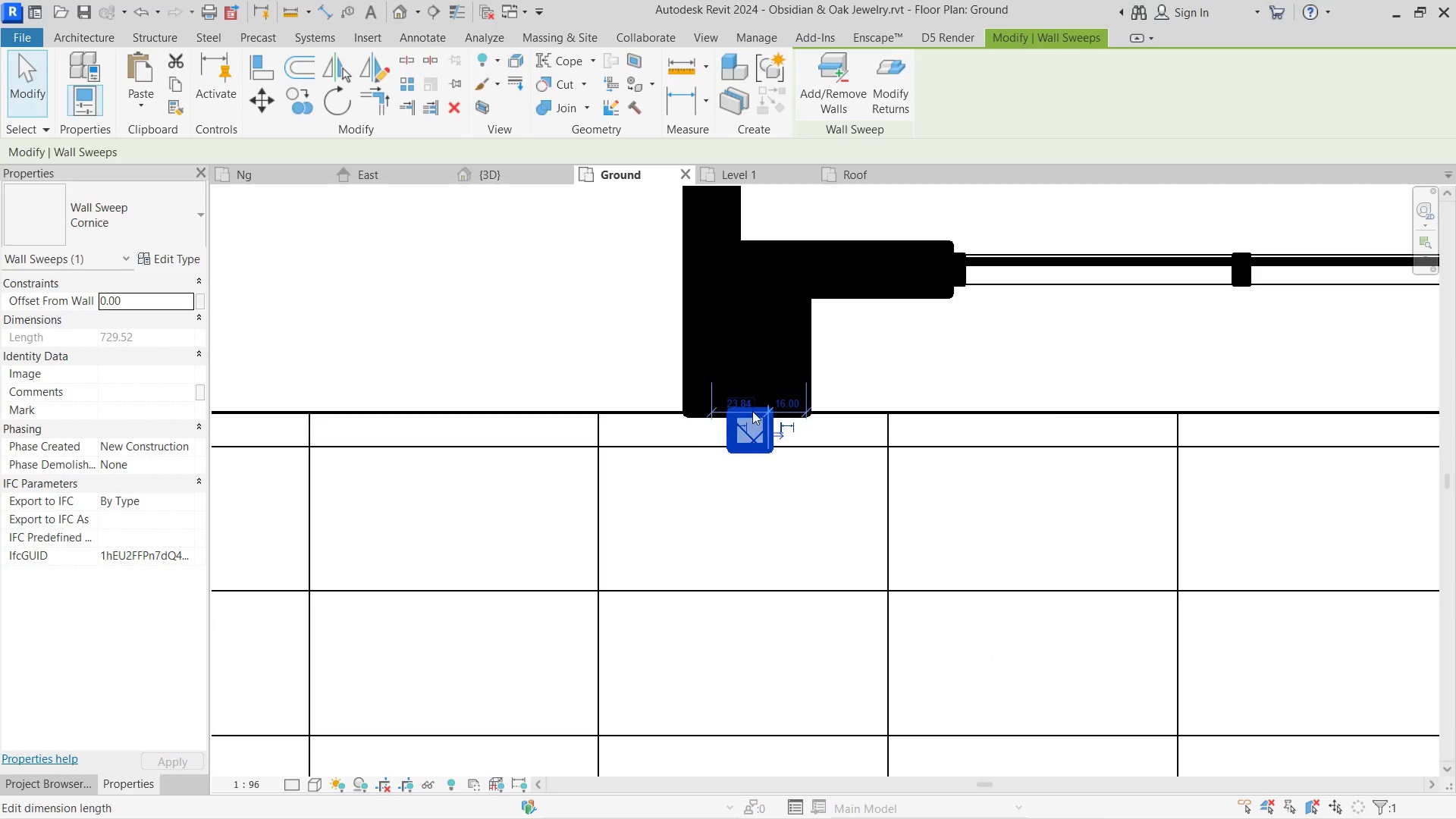 
scroll: coordinate [752, 411], scroll_direction: down, amount: 10.0
 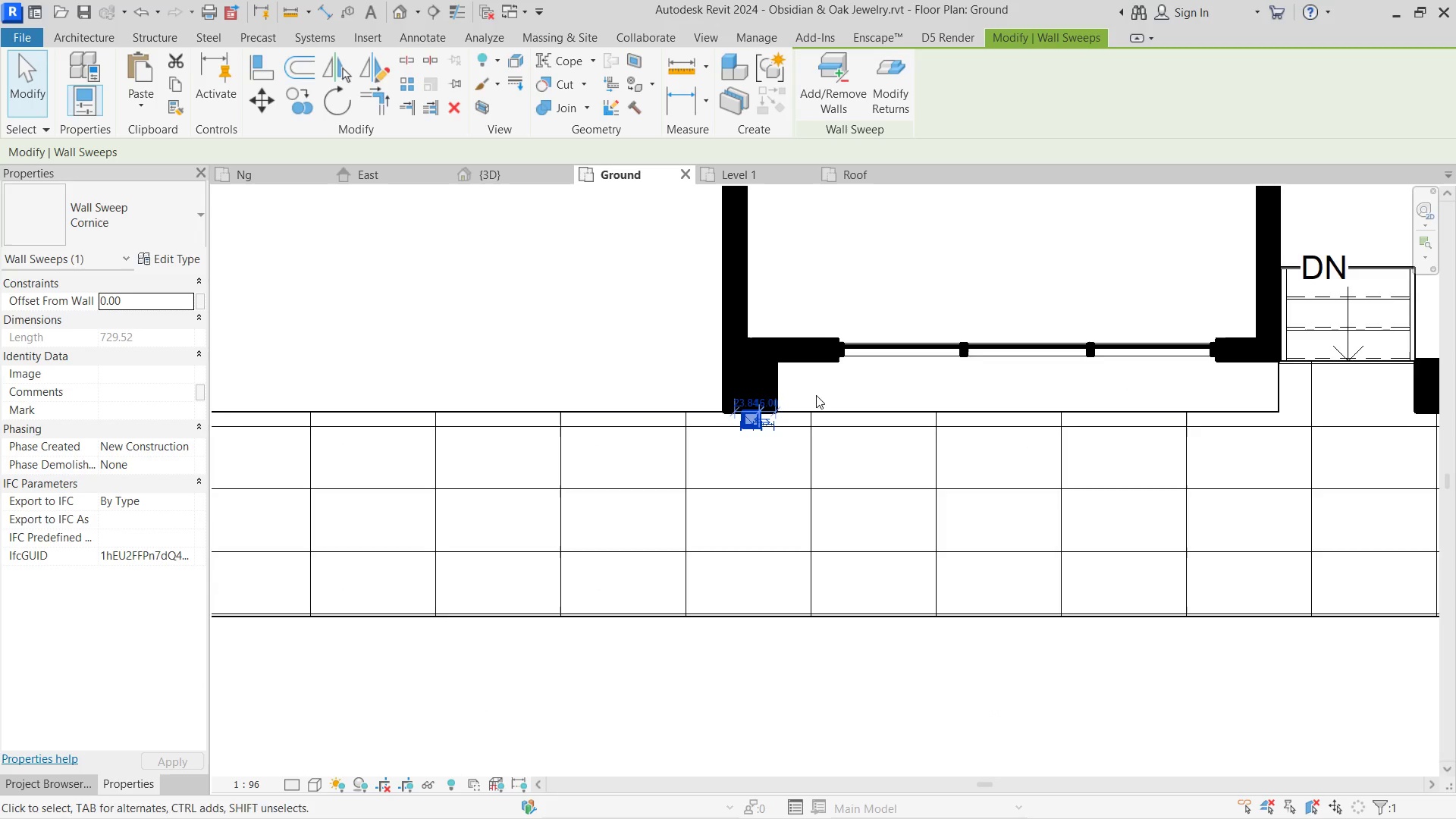 
key(Control+V)
 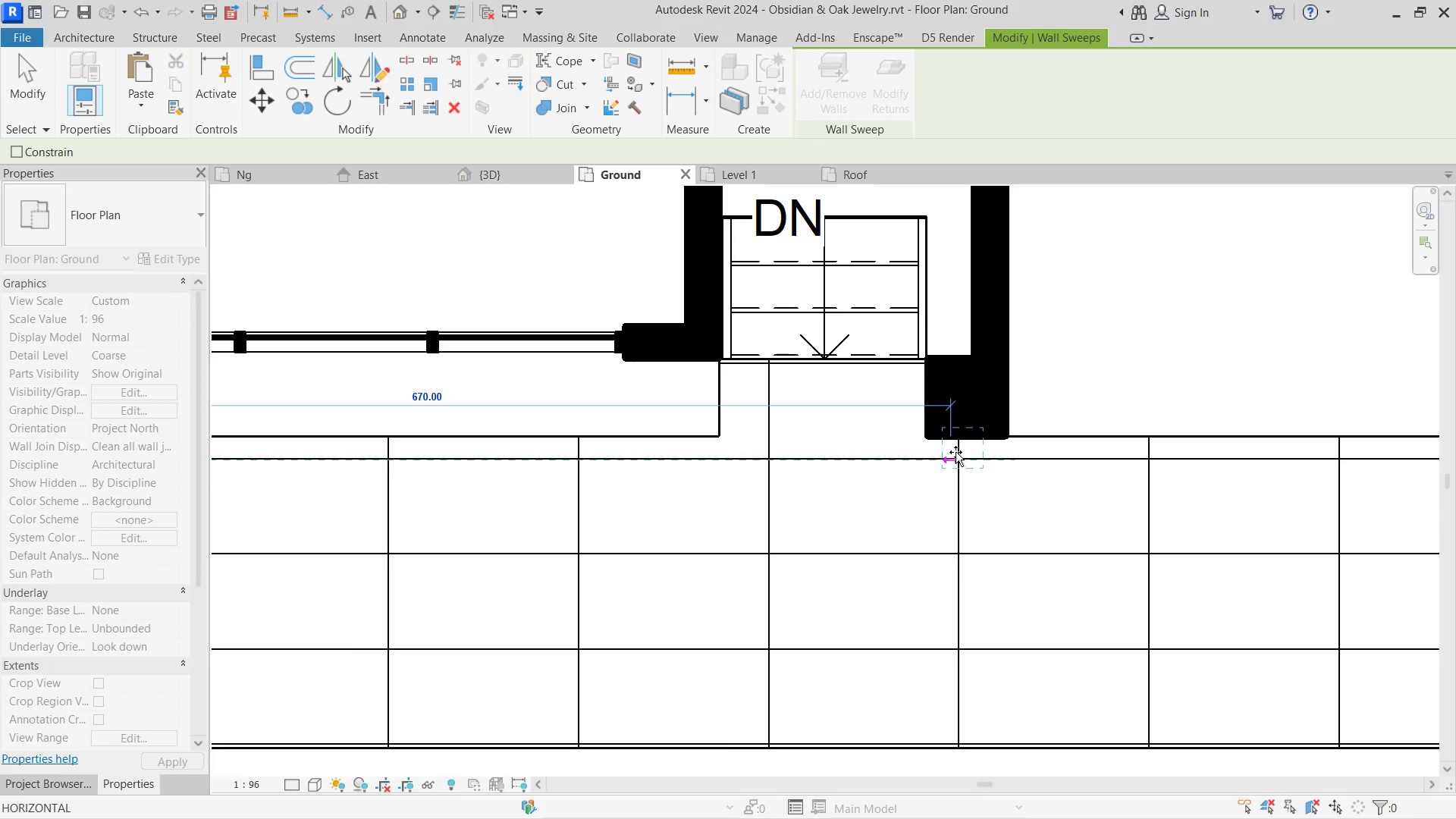 
scroll: coordinate [1008, 372], scroll_direction: up, amount: 3.0
 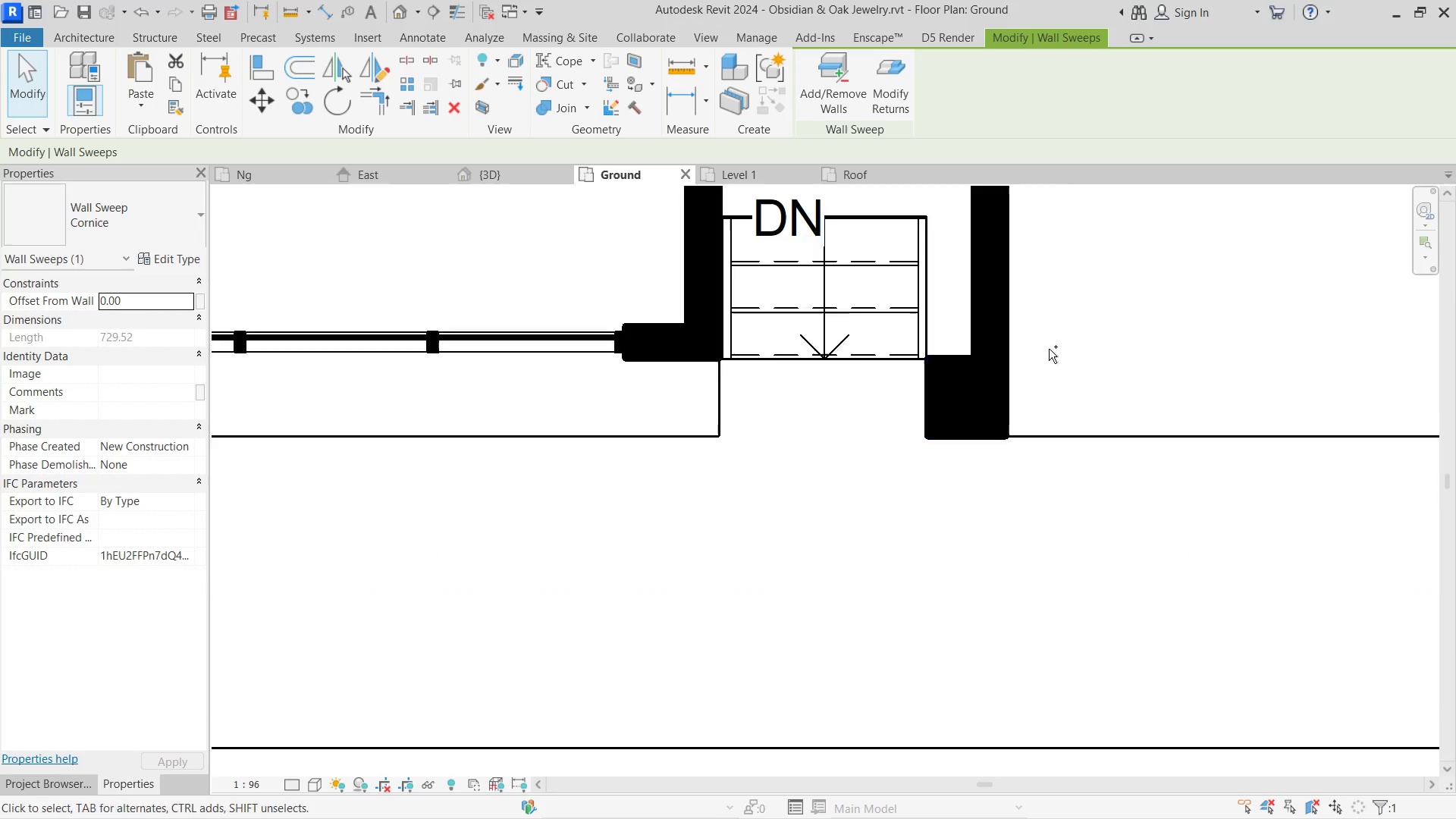 
left_click([958, 451])
 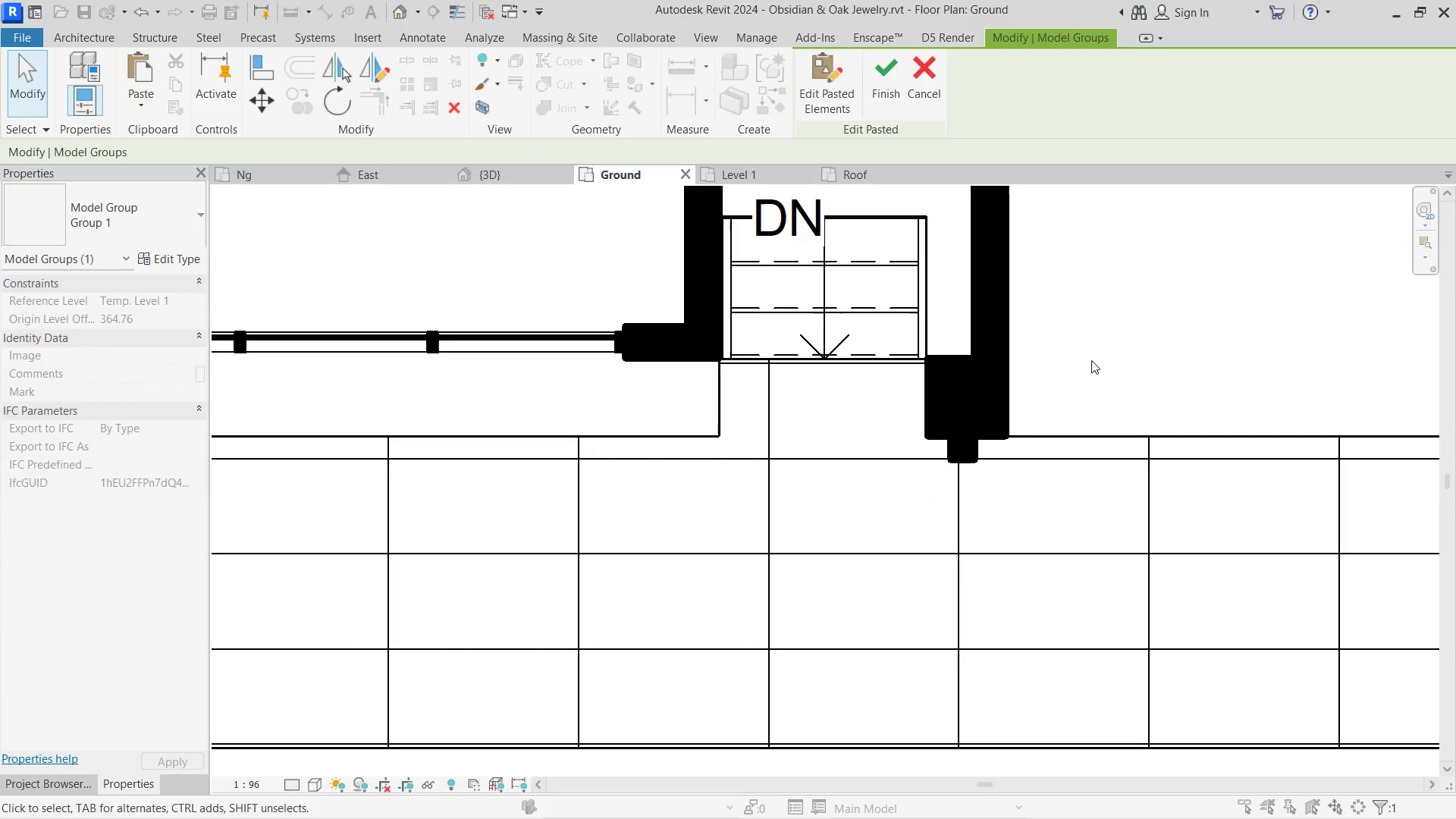 
left_click([969, 452])
 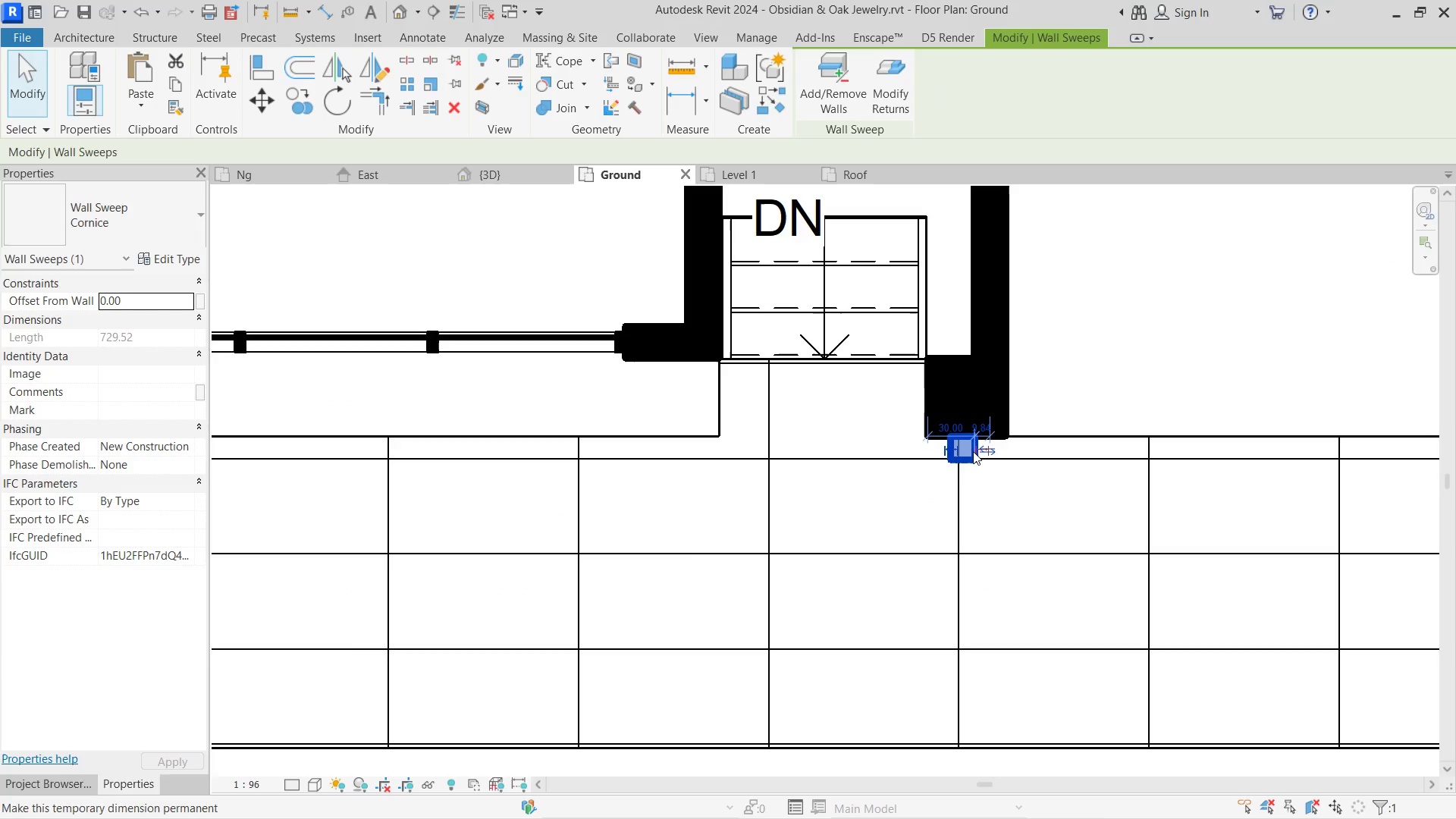 
key(ArrowRight)
 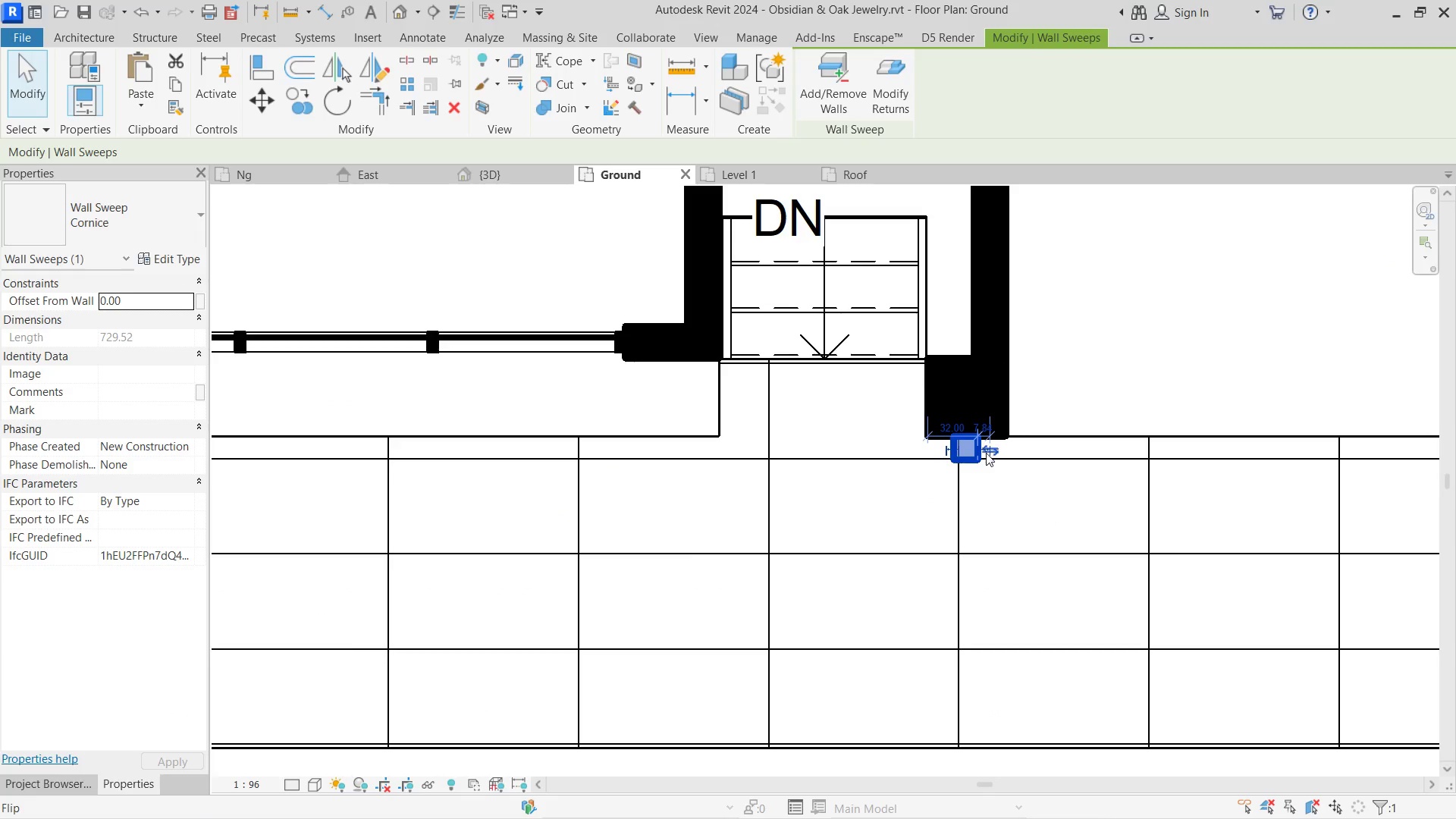 
key(ArrowRight)
 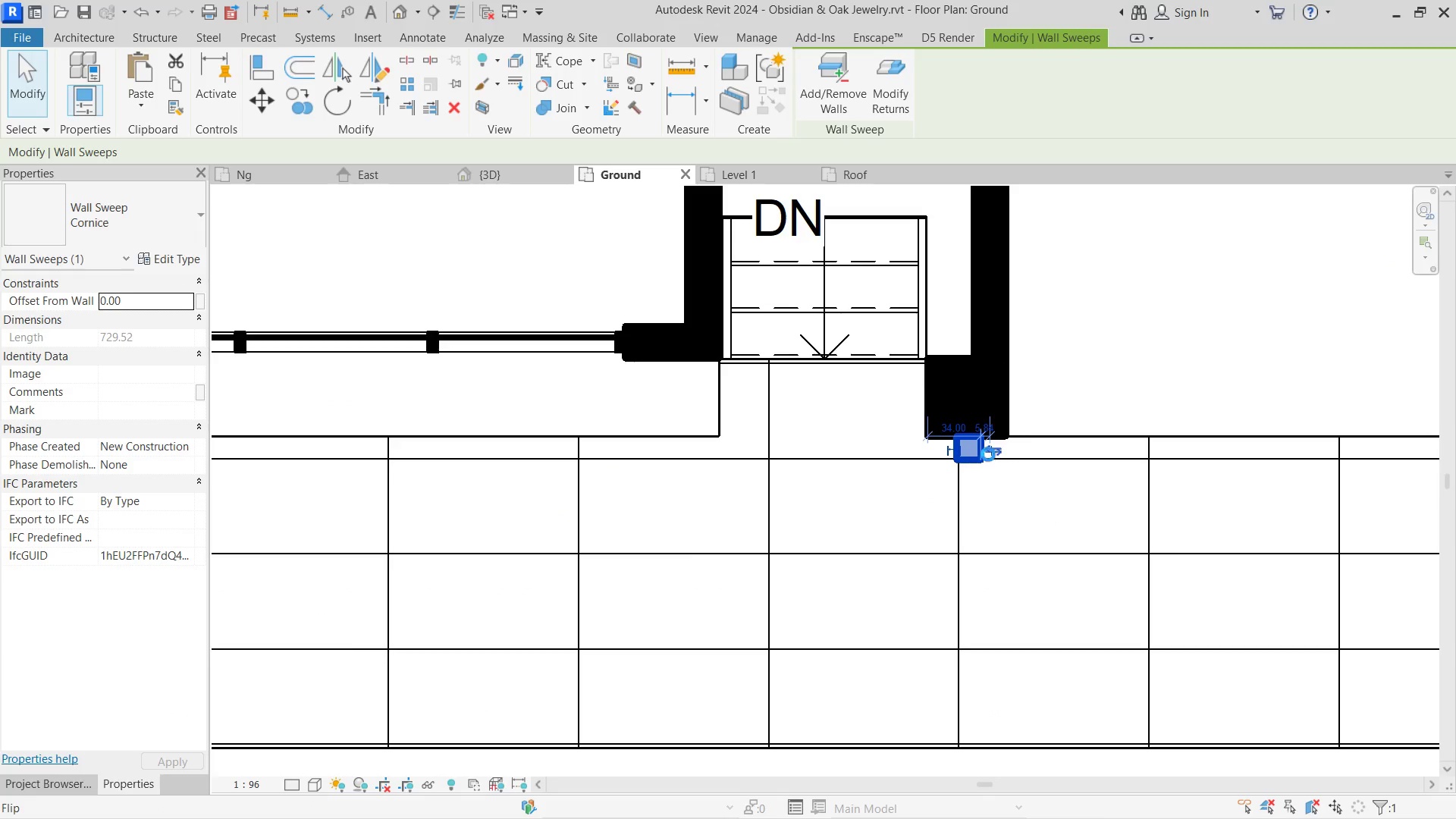 
key(ArrowRight)
 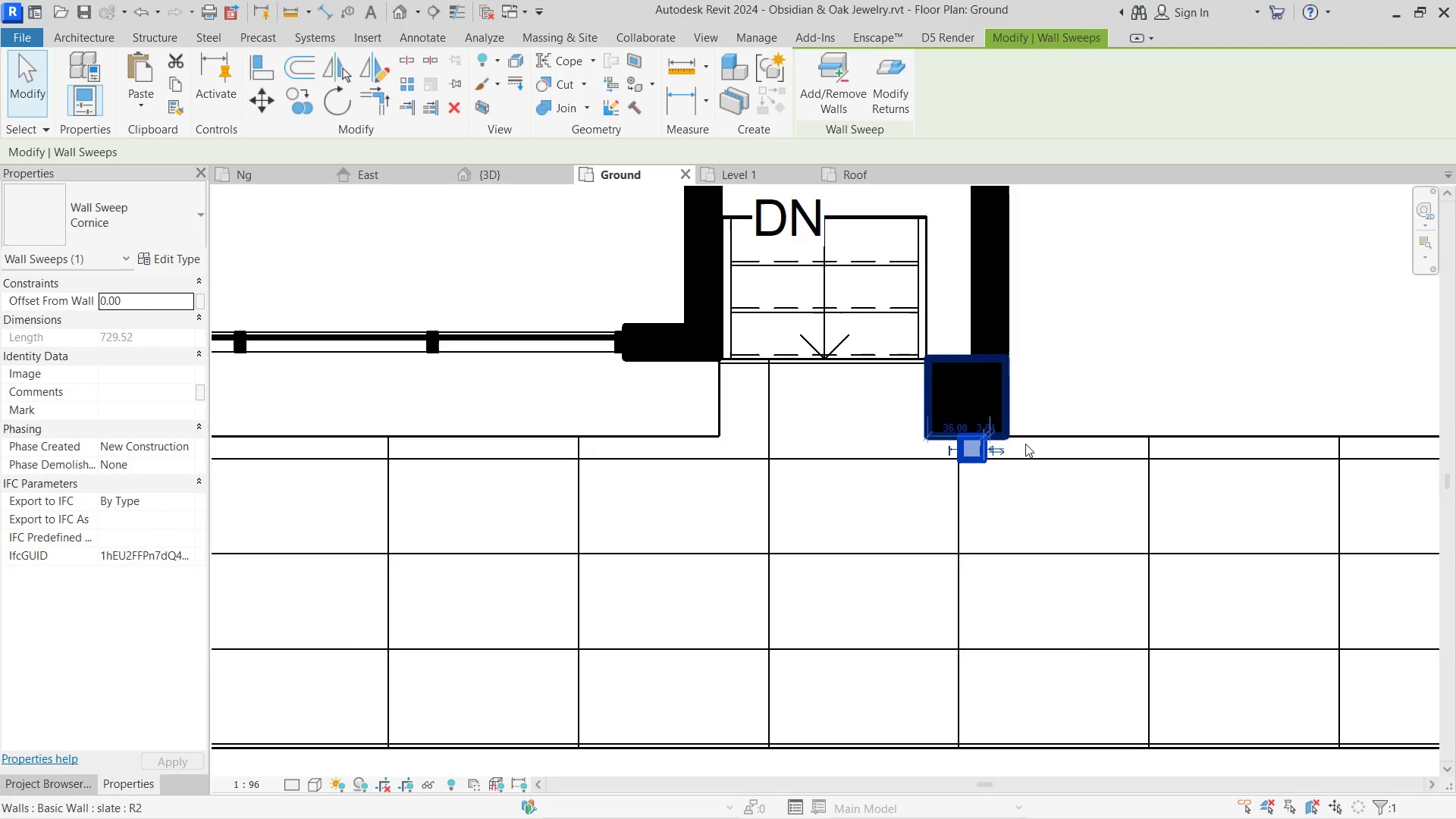 
key(ArrowLeft)
 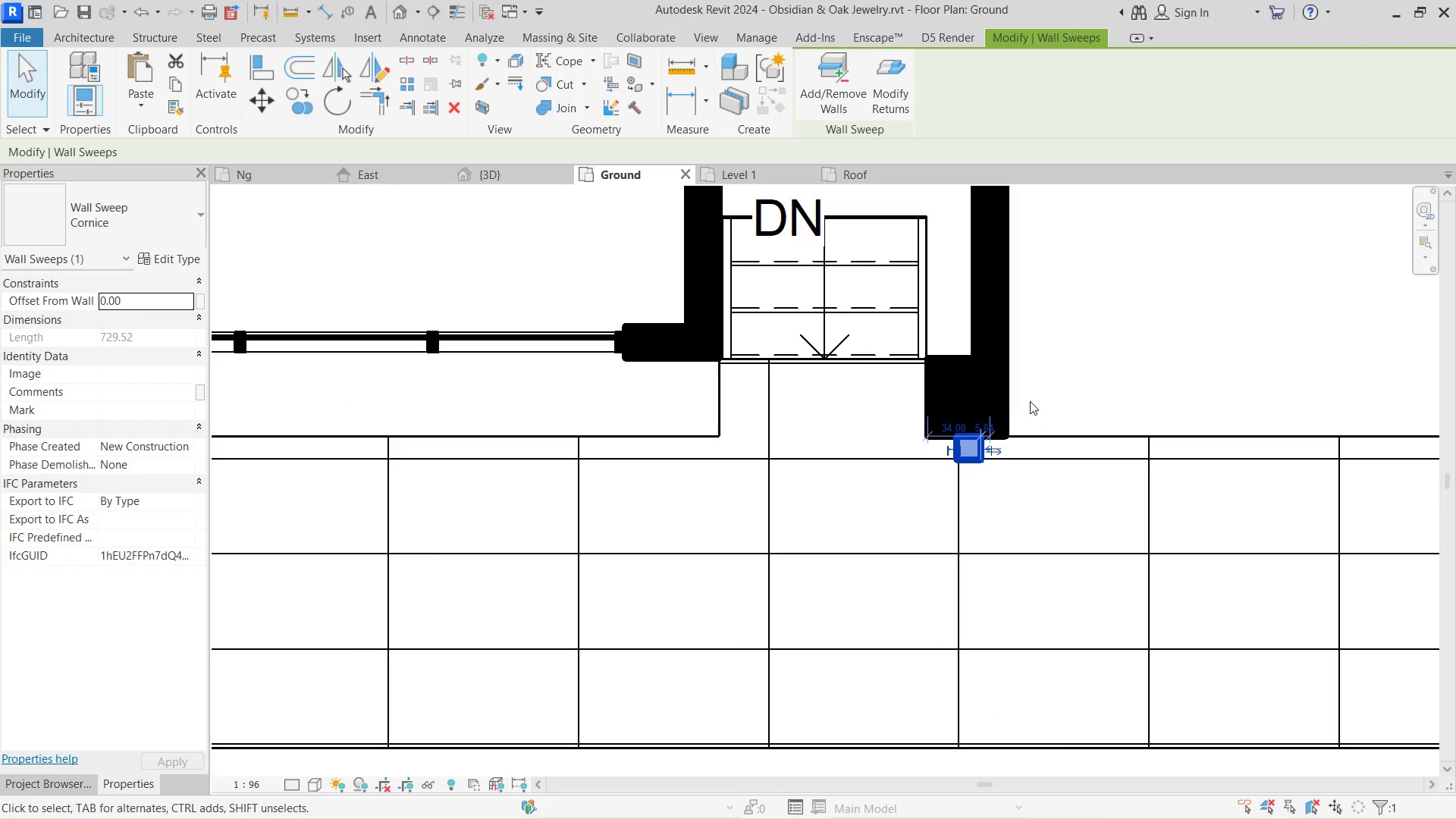 
left_click([1034, 401])
 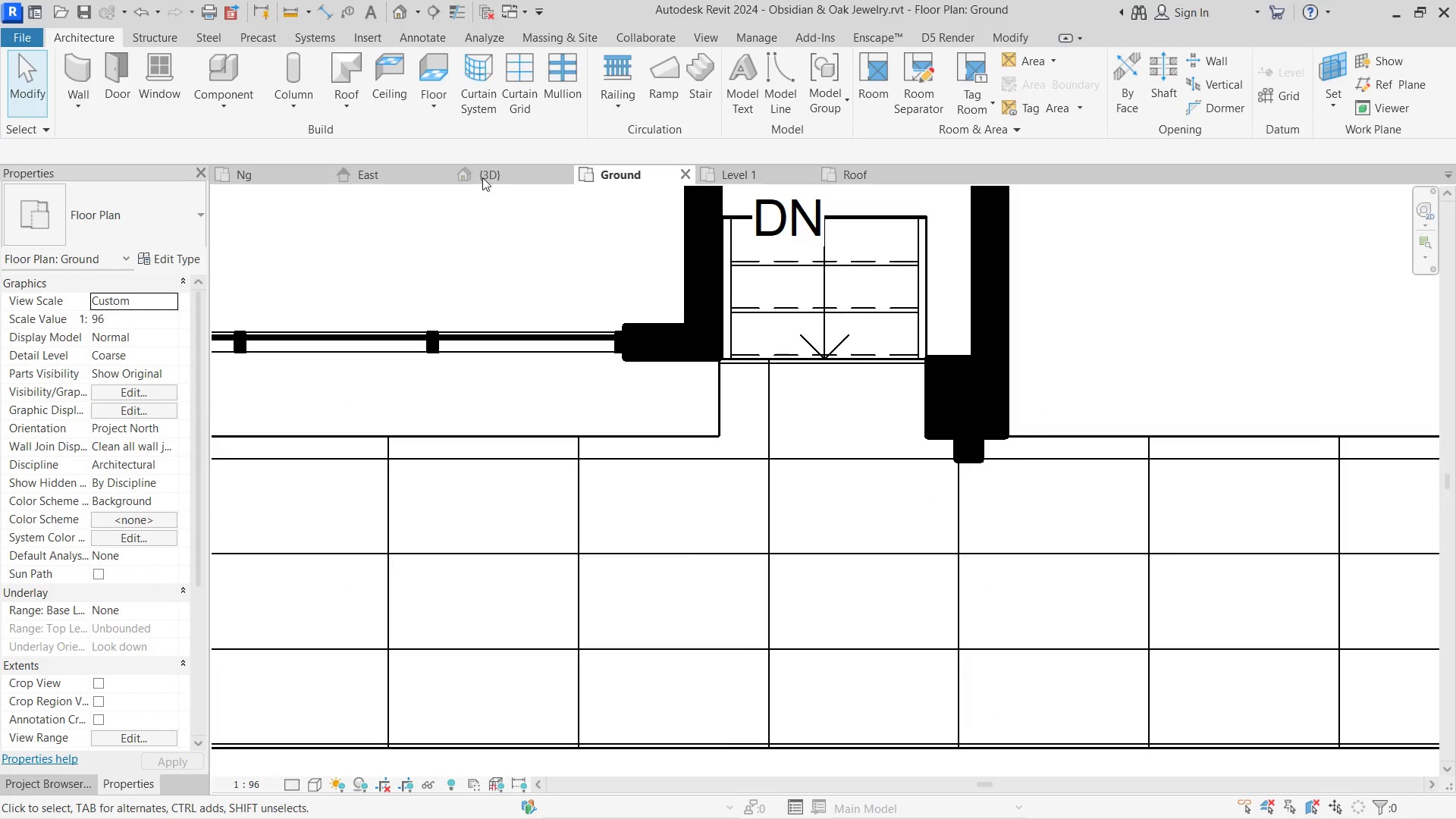 
left_click([503, 175])
 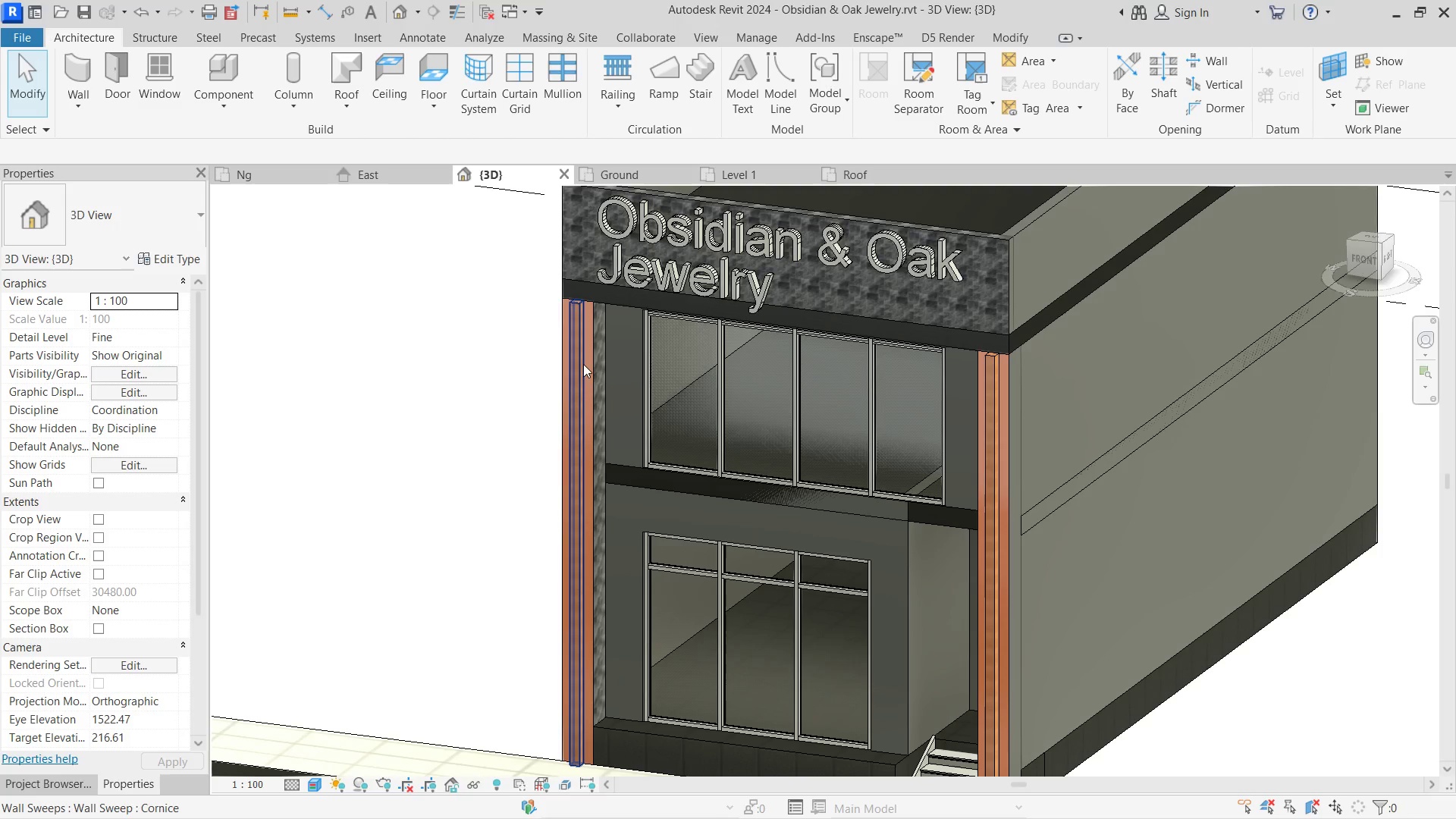 
left_click([580, 359])
 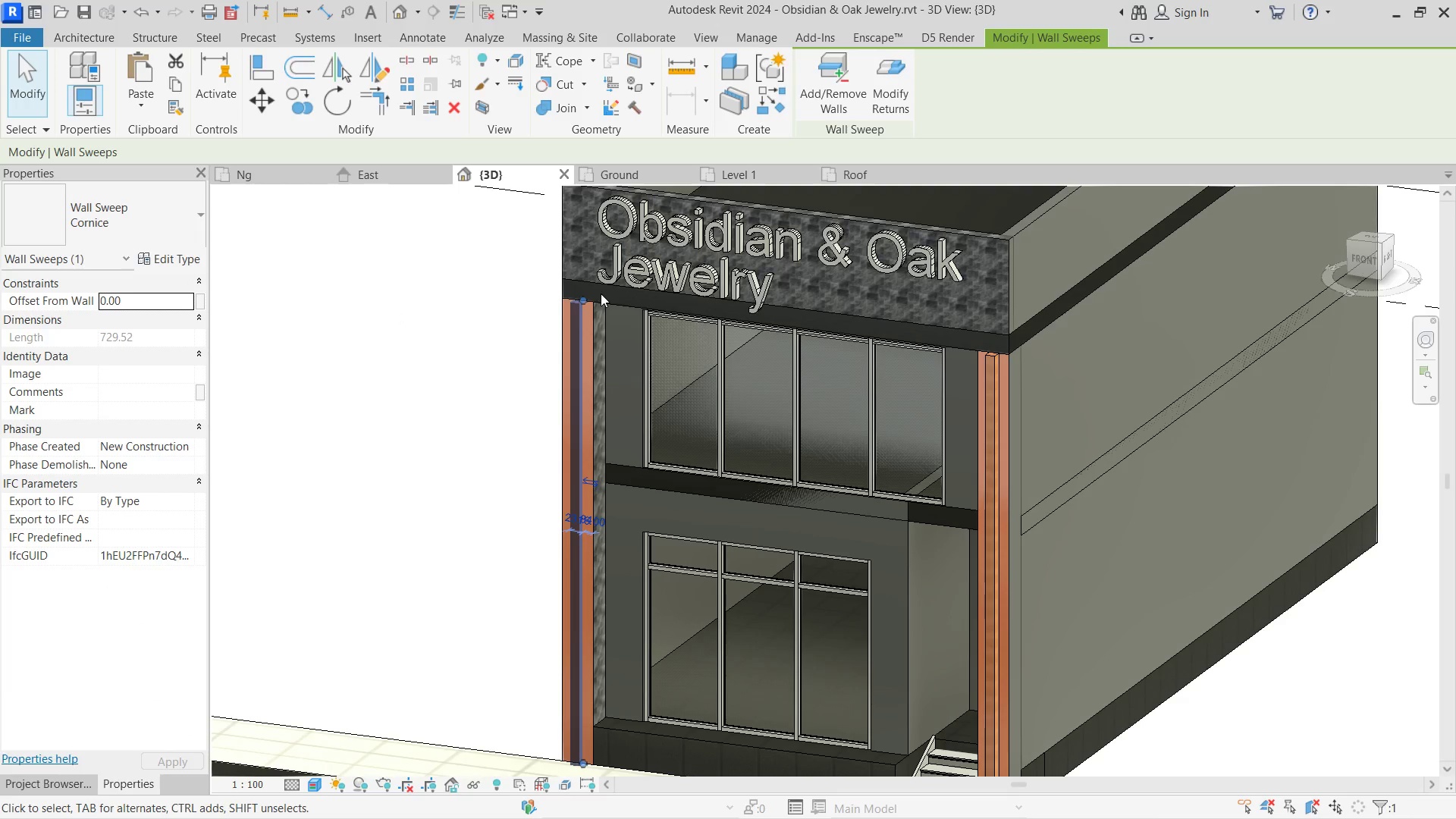 
scroll: coordinate [595, 313], scroll_direction: down, amount: 1.0
 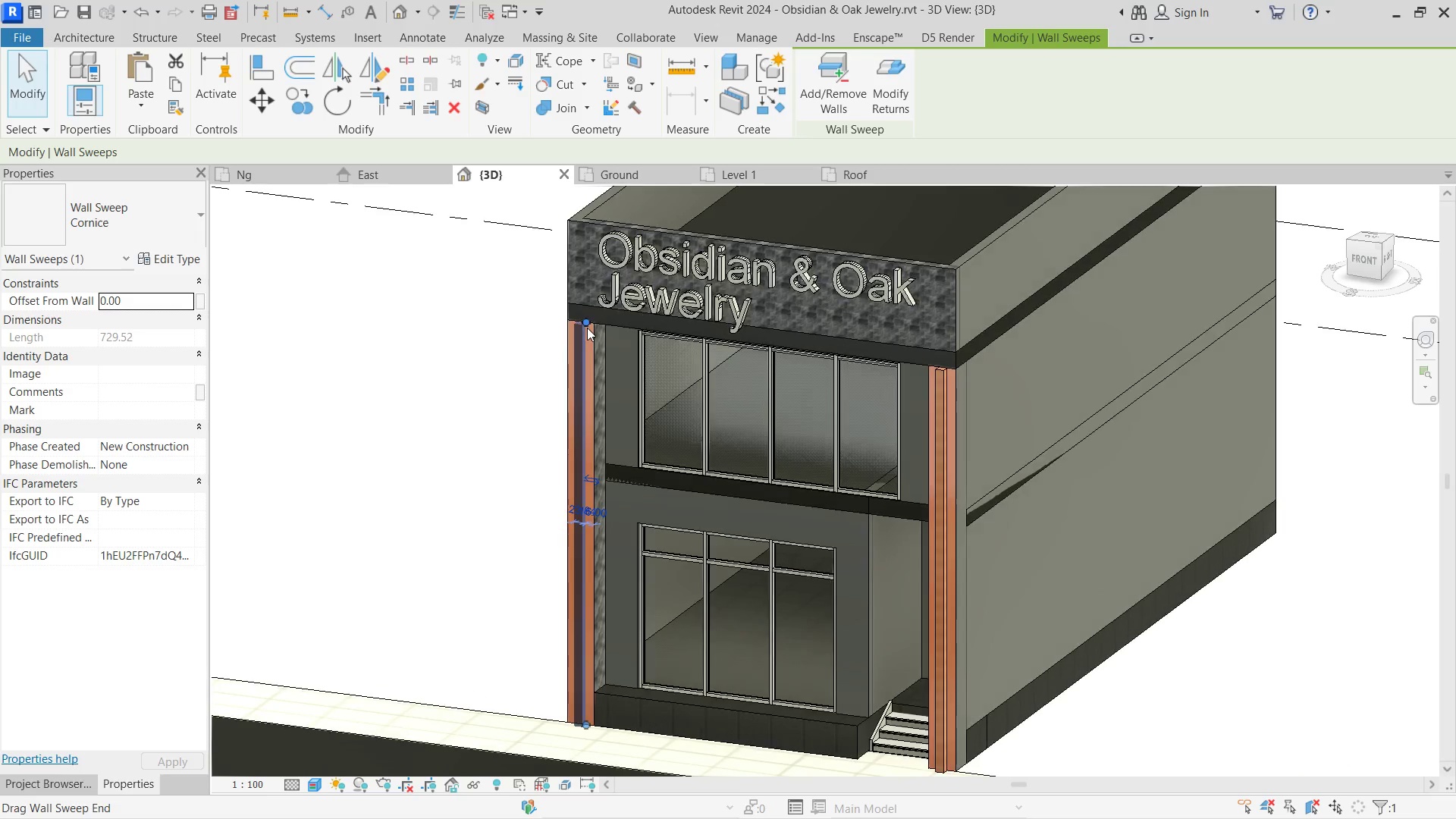 
left_click_drag(start_coordinate=[587, 328], to_coordinate=[591, 221])
 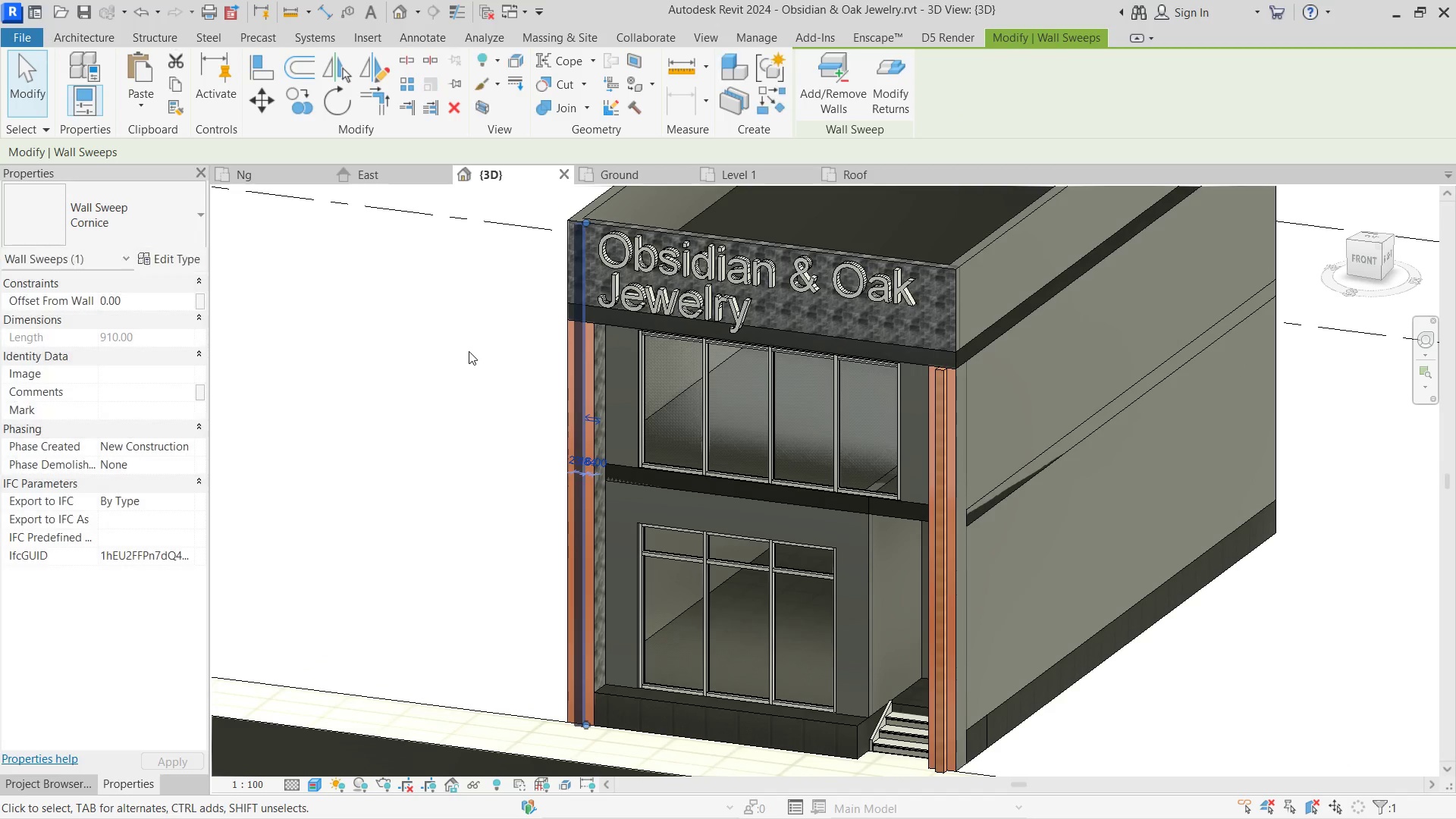 
left_click([469, 351])
 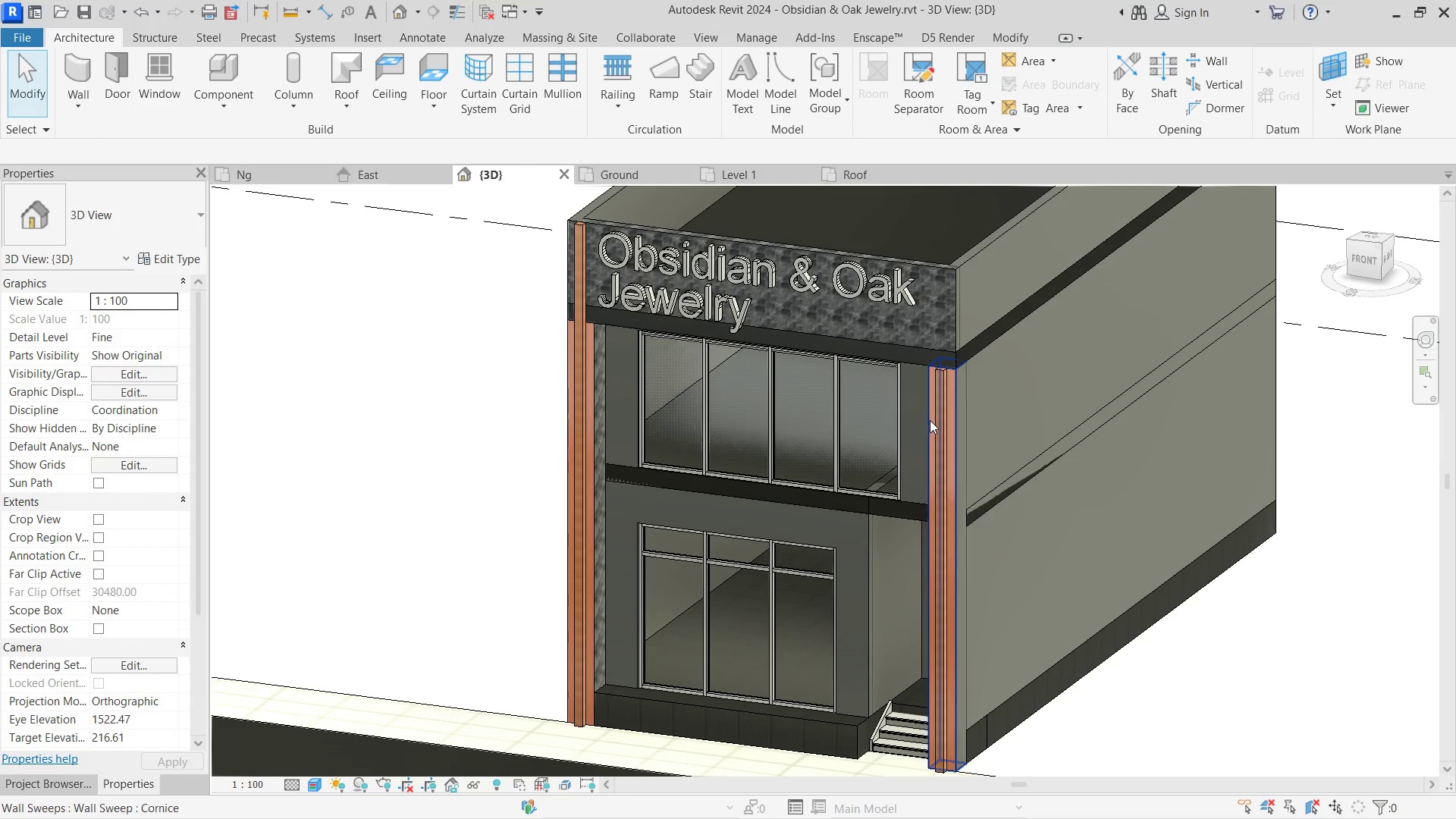 
left_click([932, 416])
 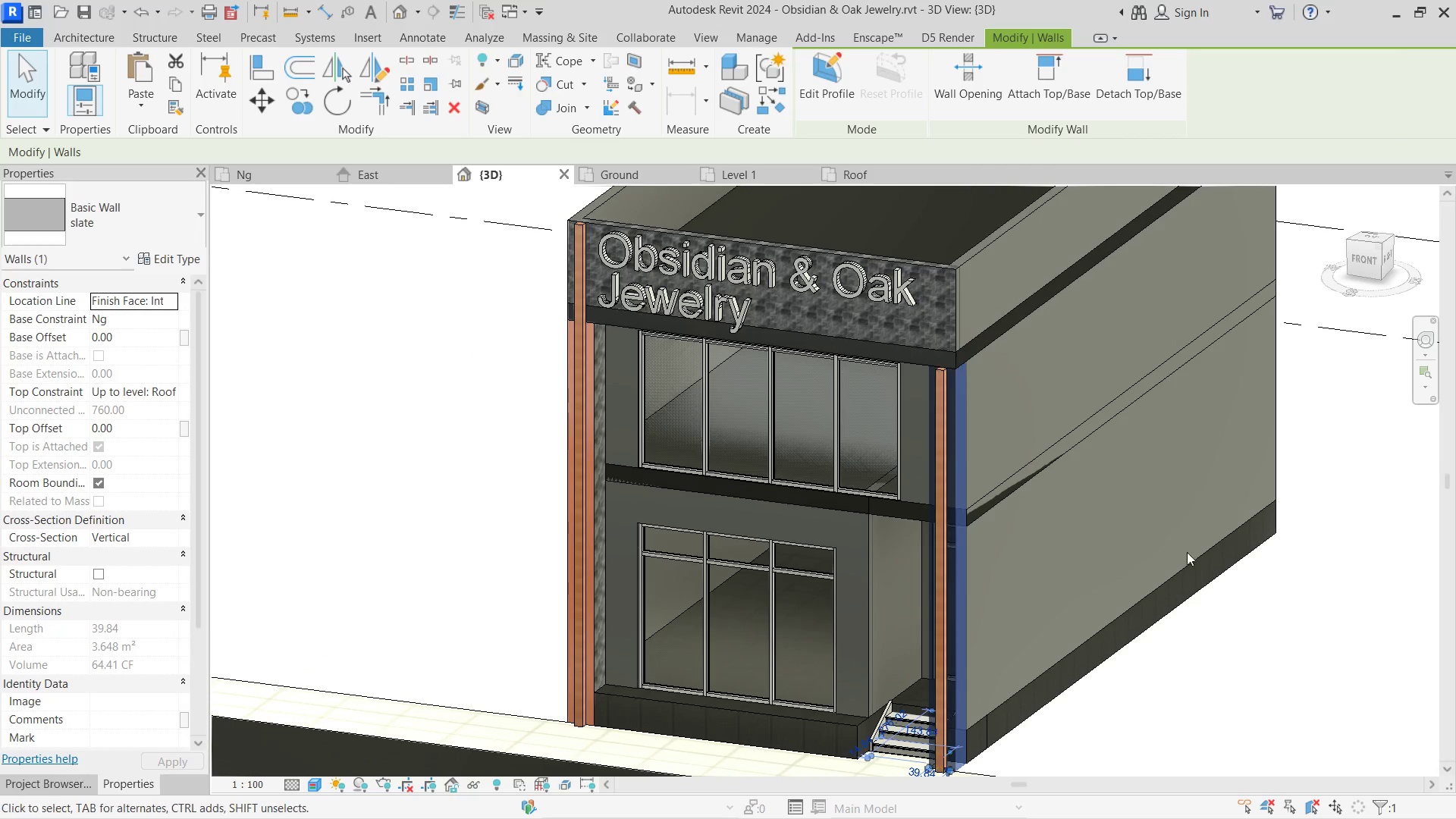 
left_click([1231, 640])
 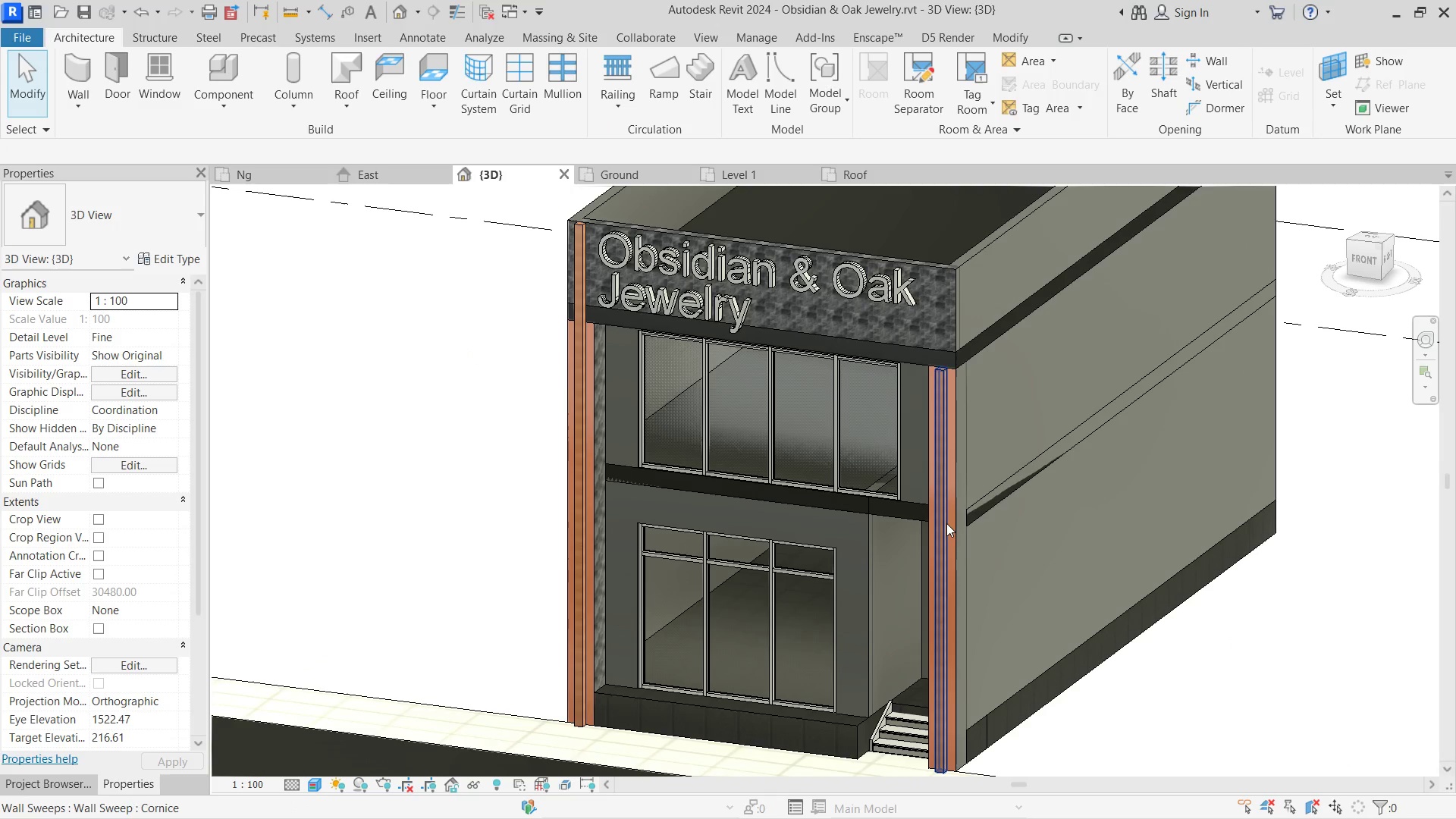 
left_click([946, 523])
 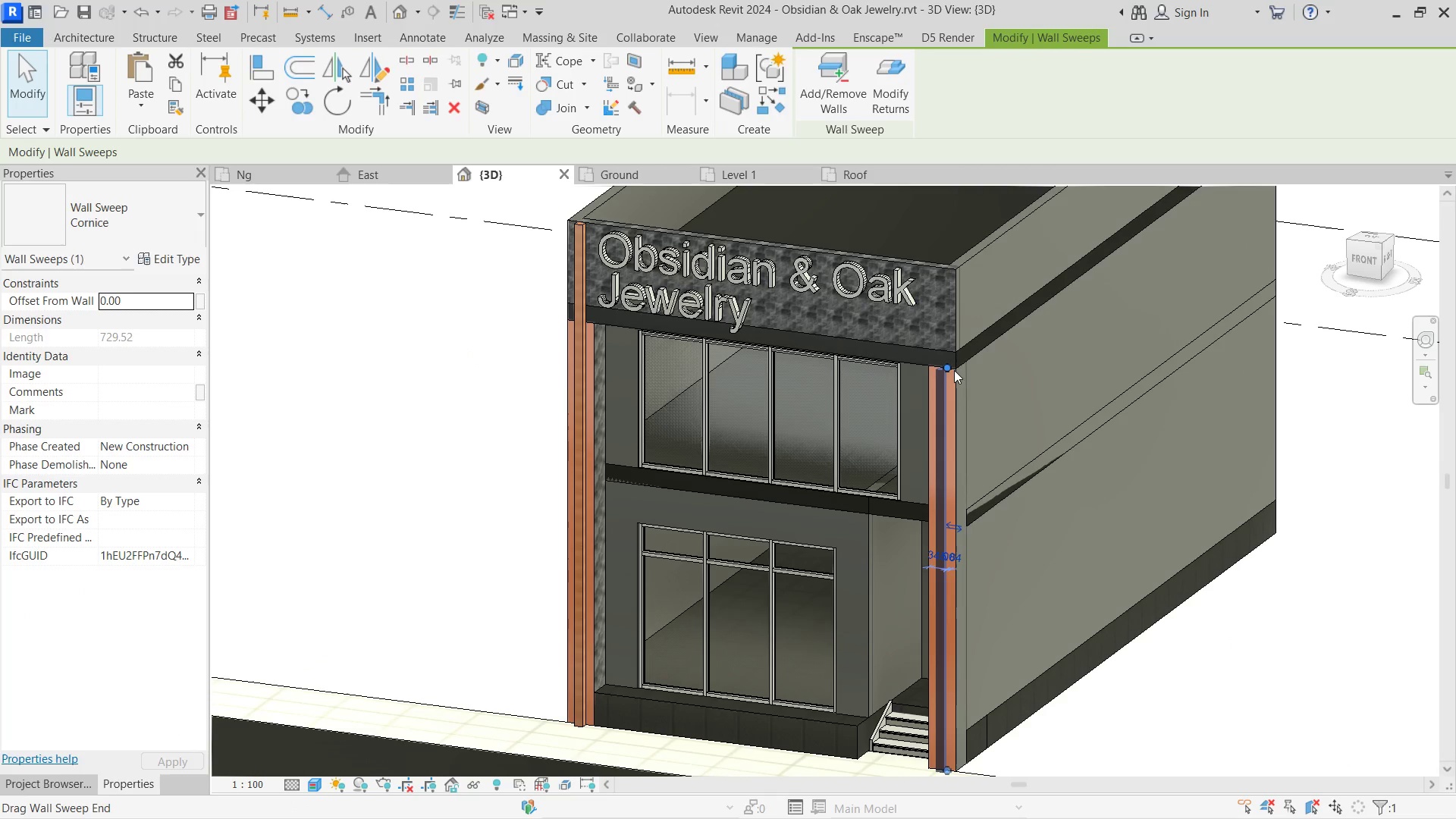 
left_click_drag(start_coordinate=[949, 366], to_coordinate=[950, 271])
 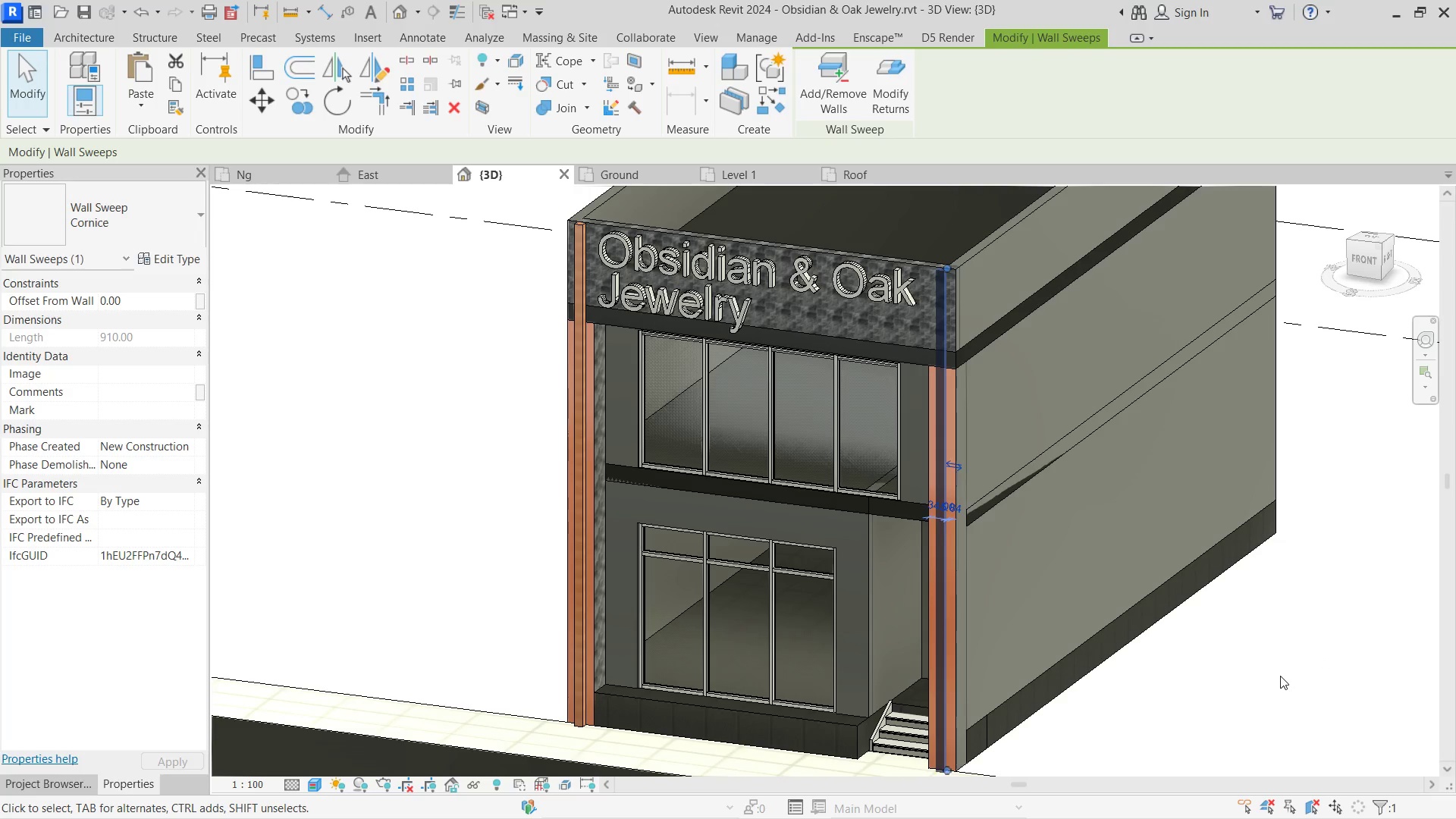 
left_click([1280, 676])
 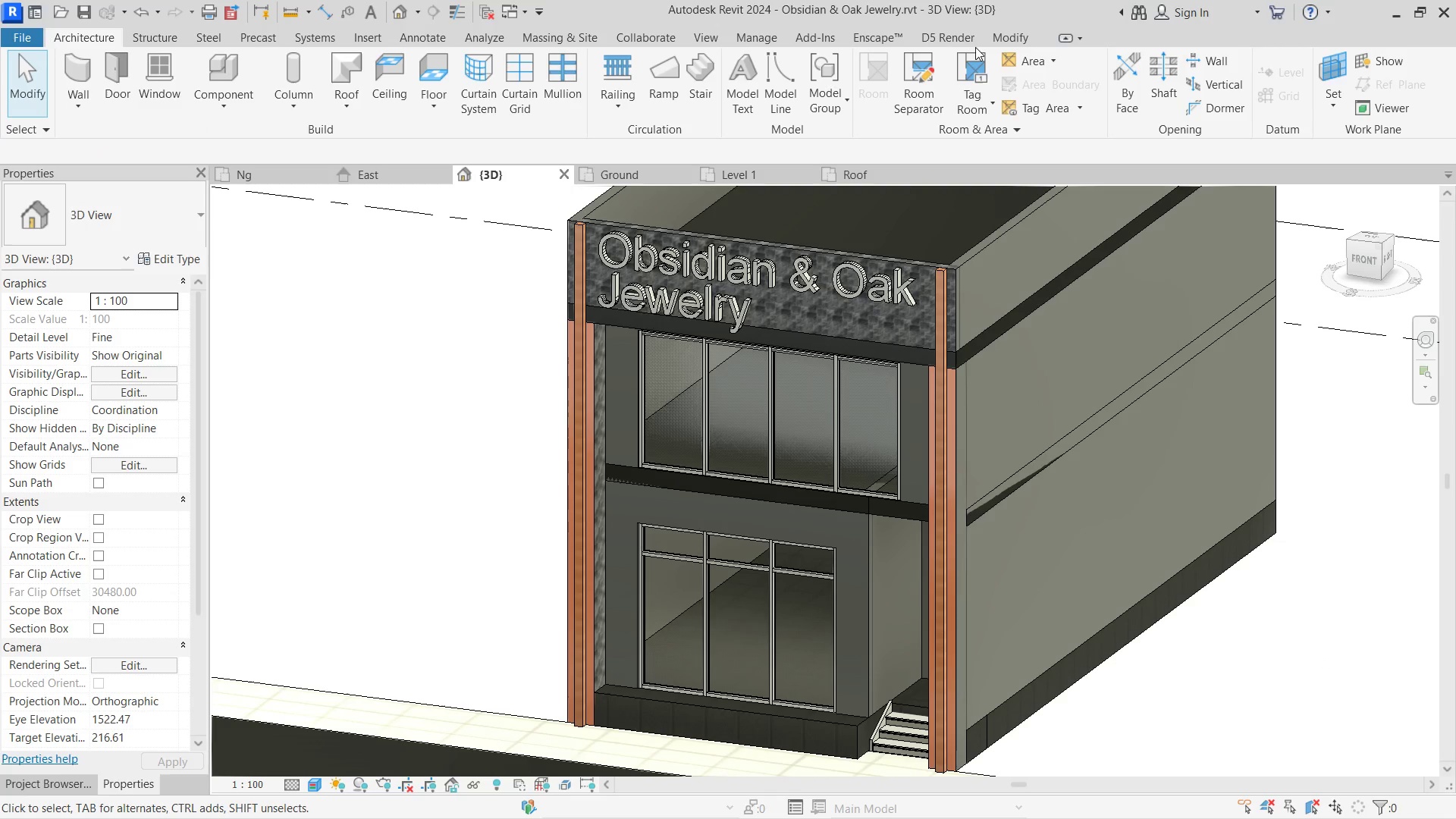 
double_click([969, 39])
 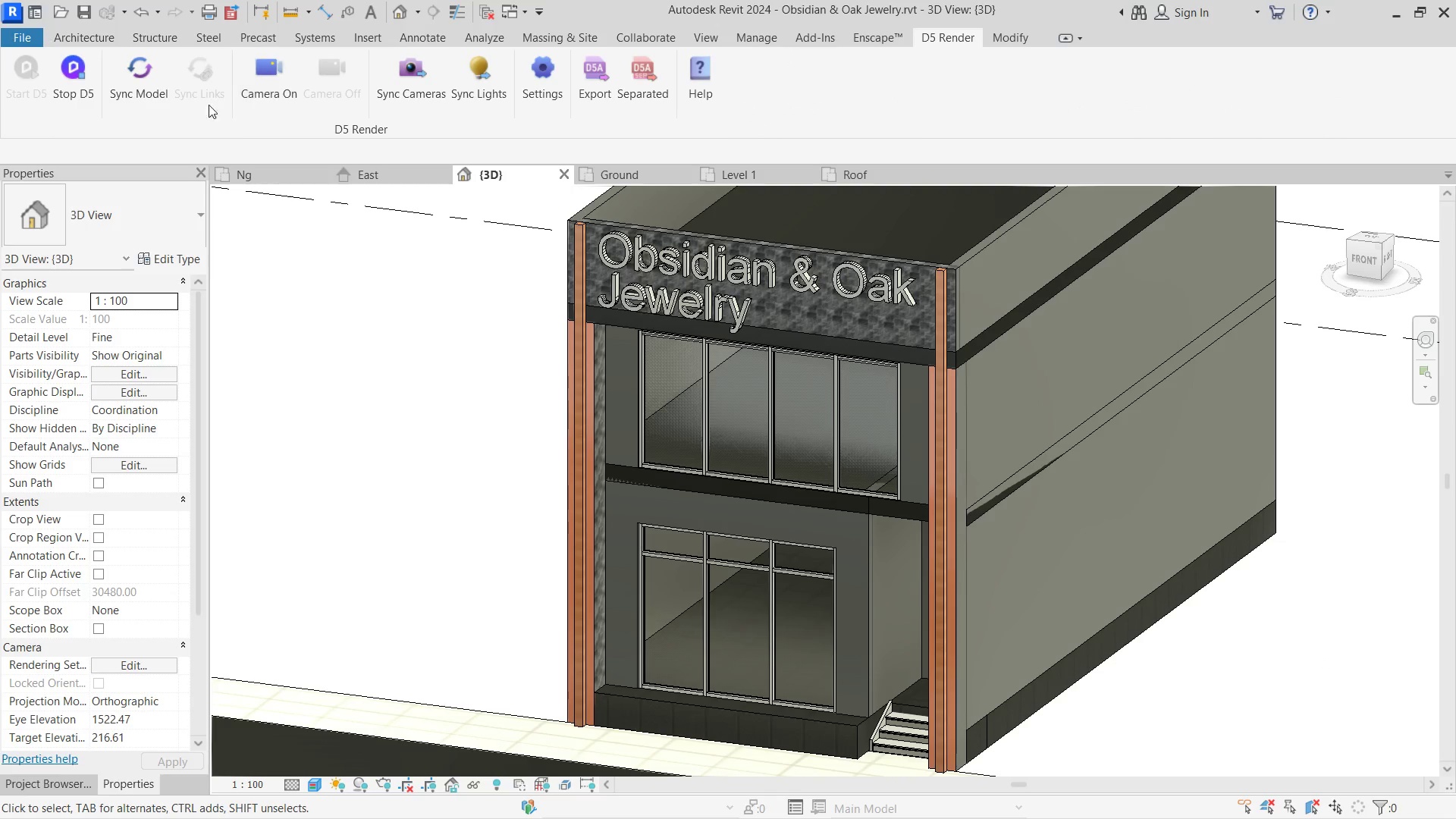 
left_click([156, 103])
 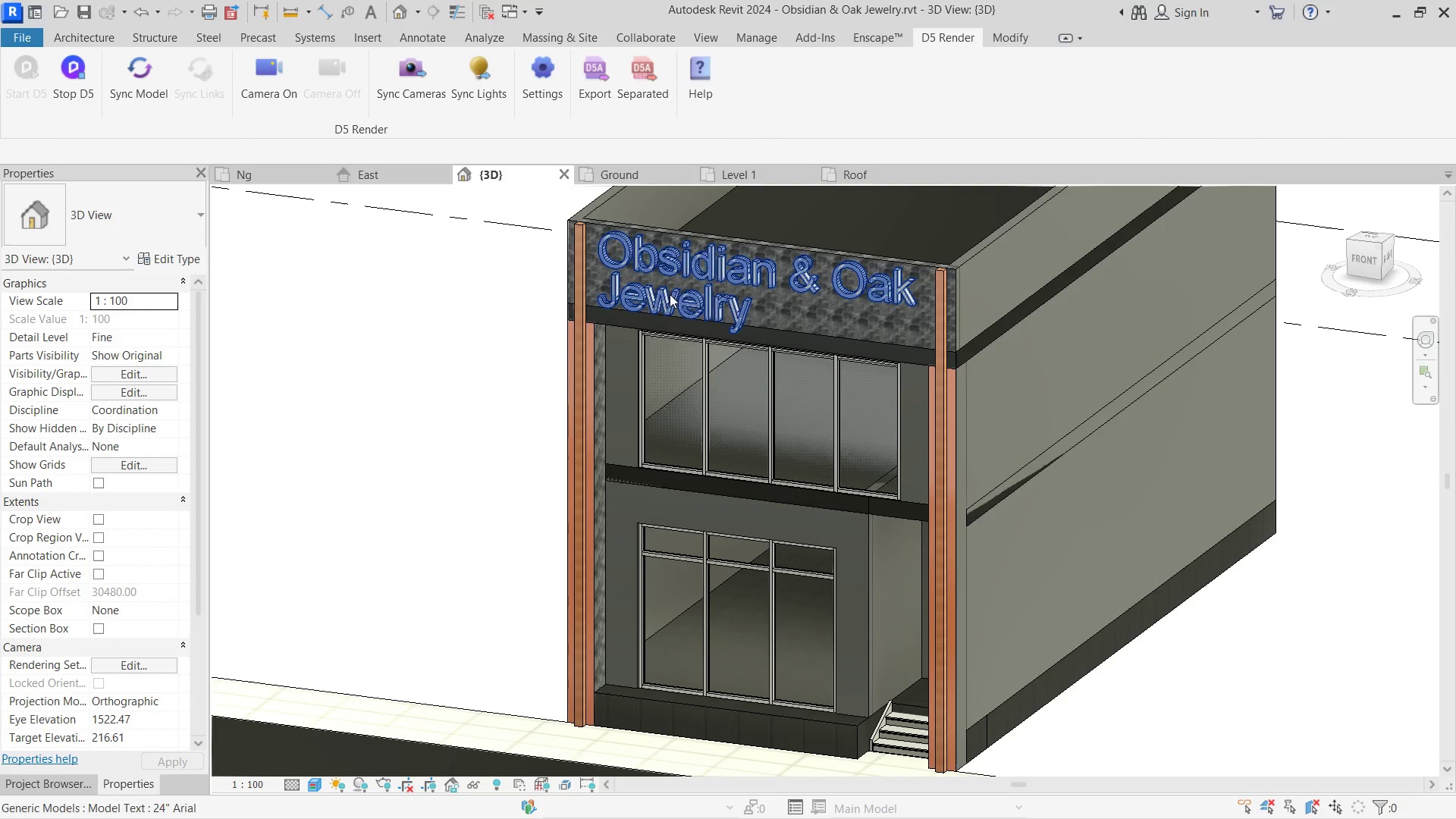 
key(Alt+Tab)
 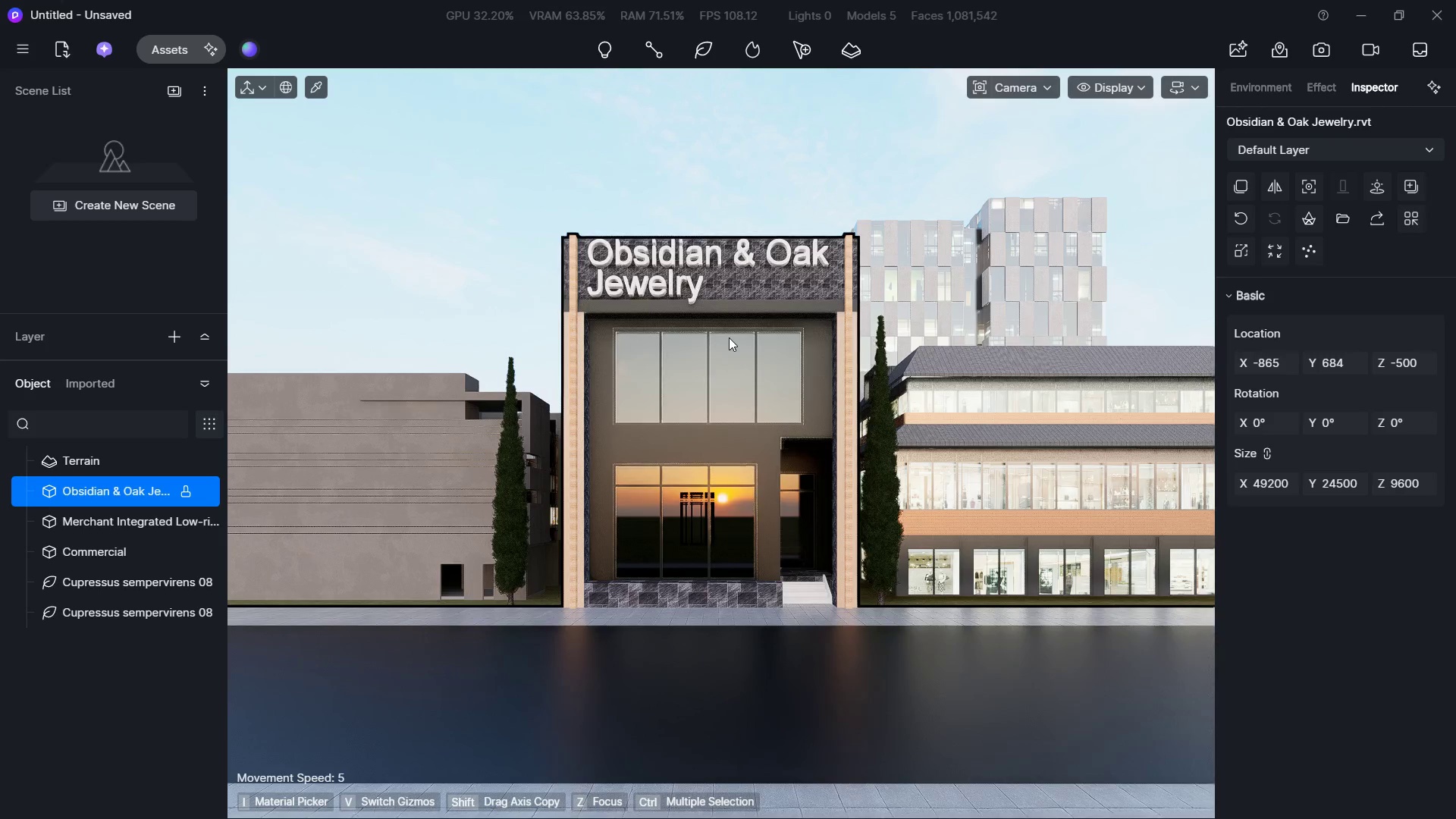 
left_click([168, 53])
 